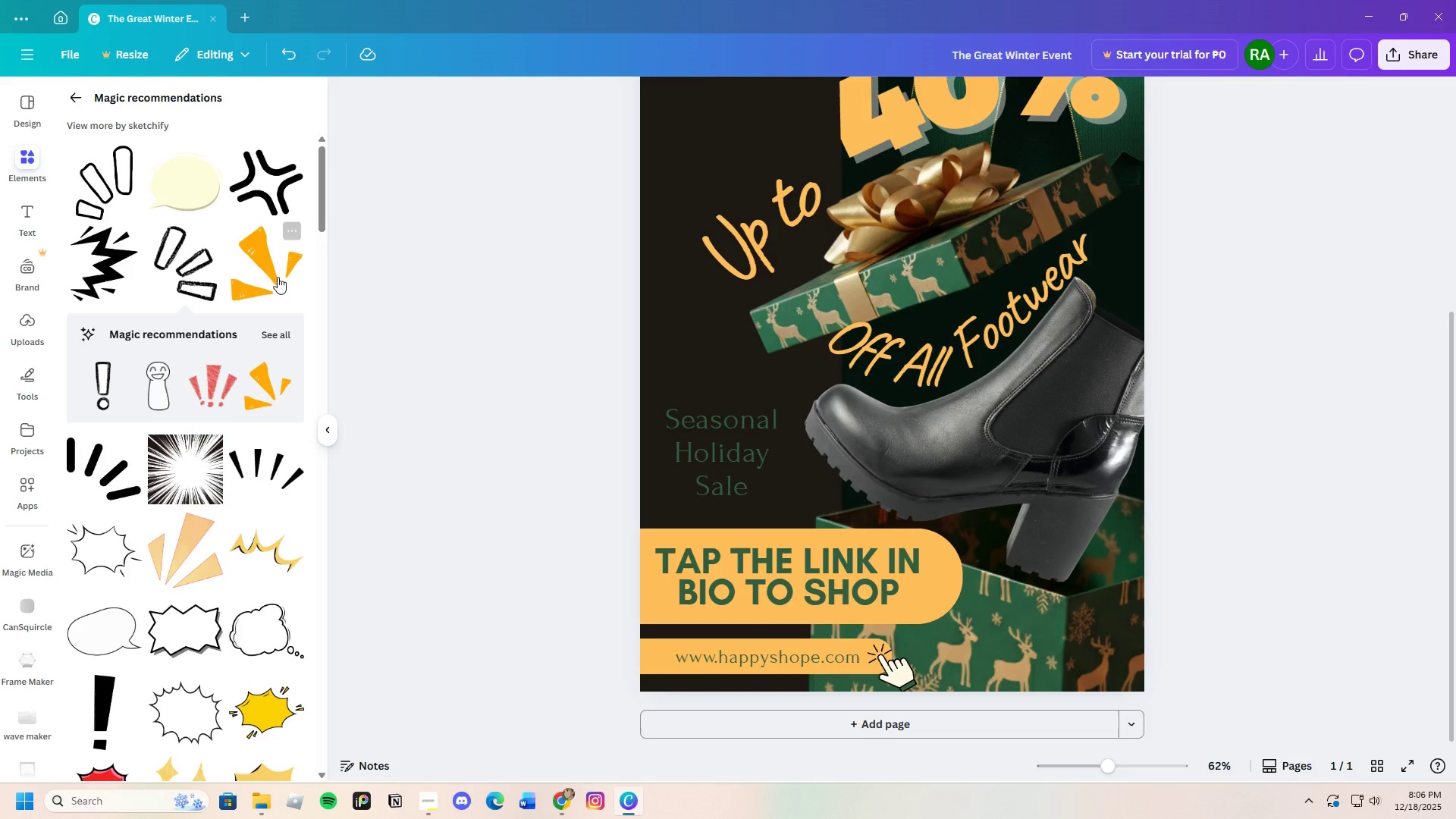 
left_click_drag(start_coordinate=[933, 248], to_coordinate=[898, 367])
 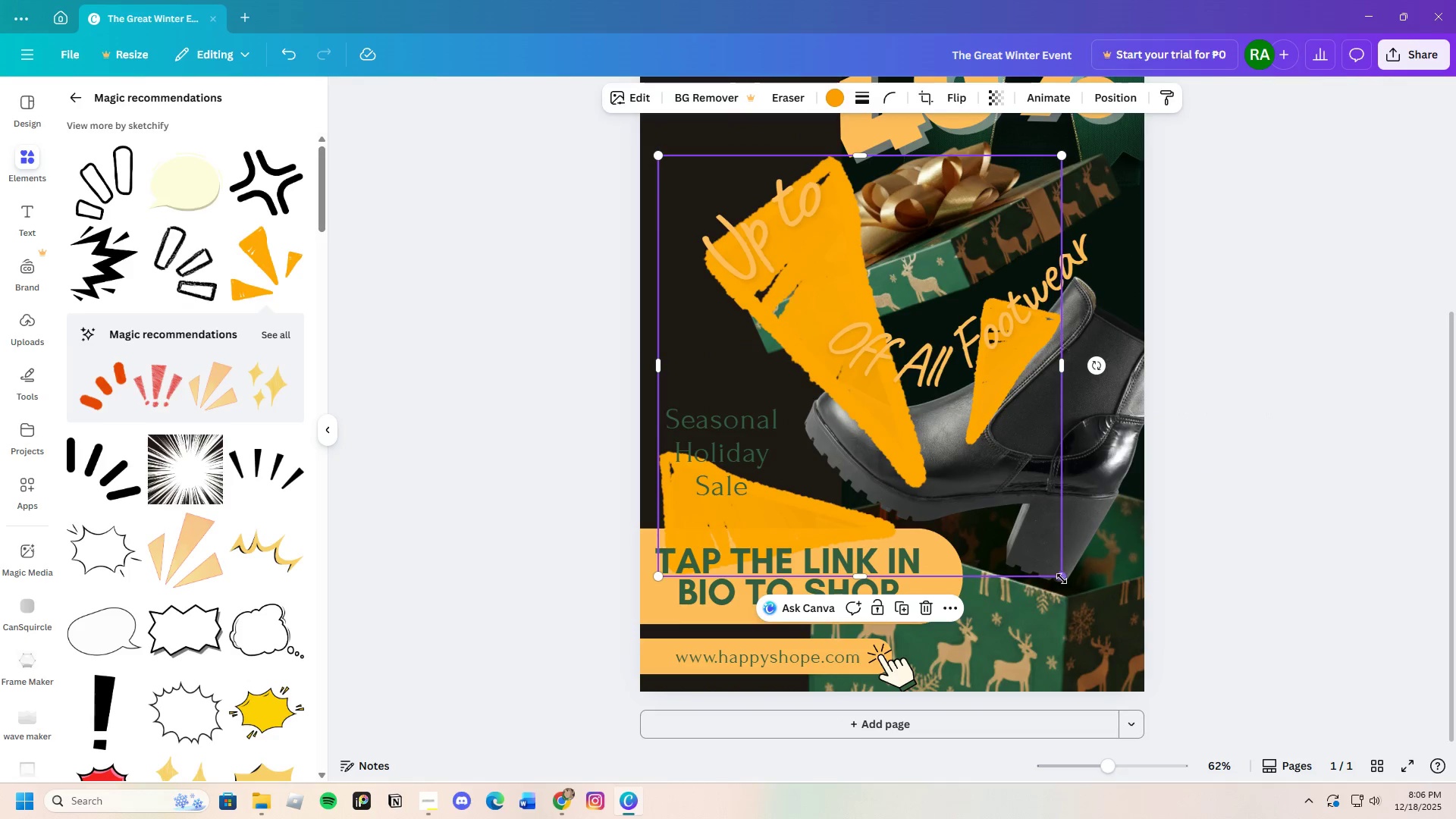 
left_click_drag(start_coordinate=[1057, 575], to_coordinate=[692, 240])
 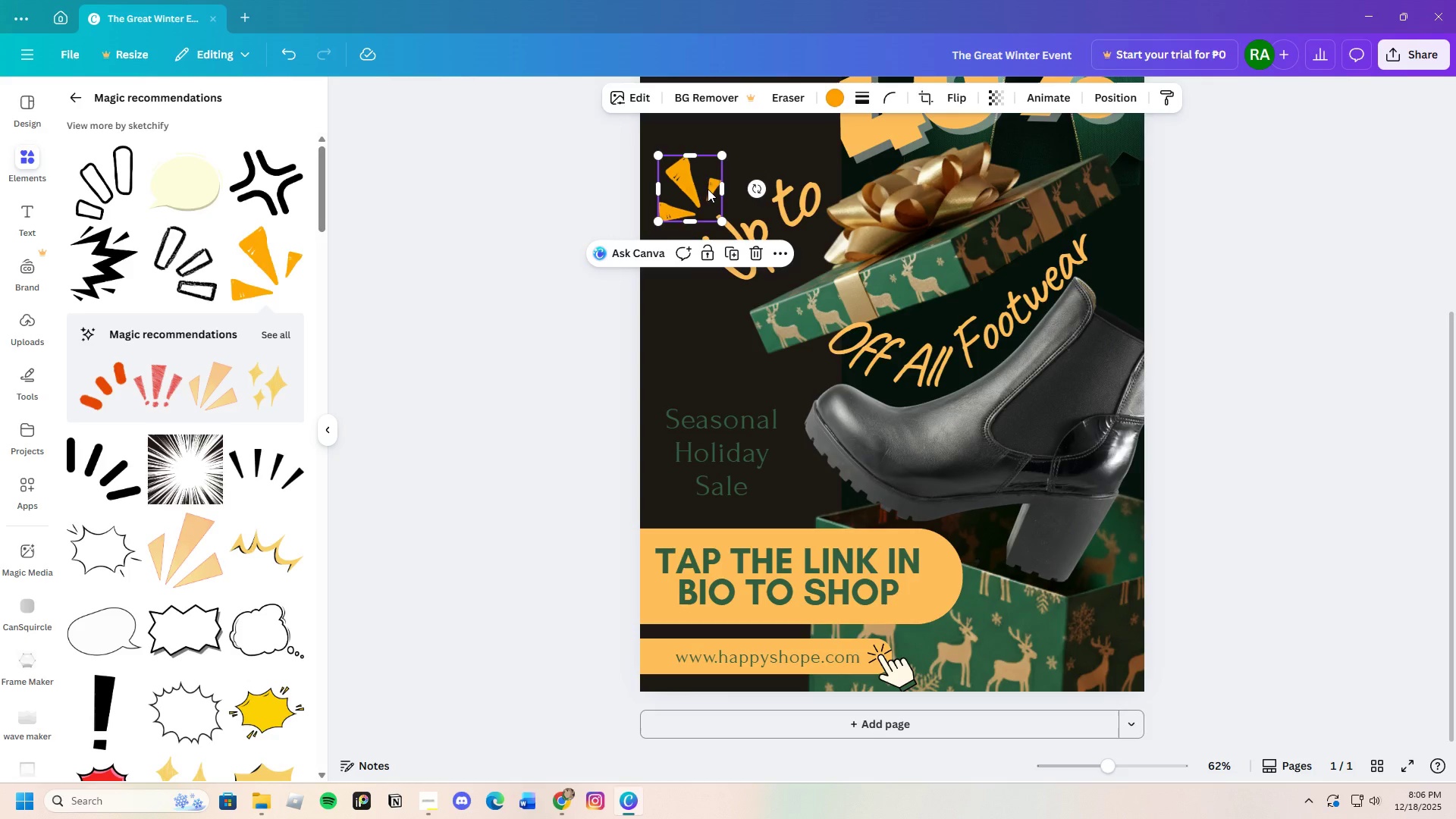 
left_click_drag(start_coordinate=[701, 187], to_coordinate=[679, 381])
 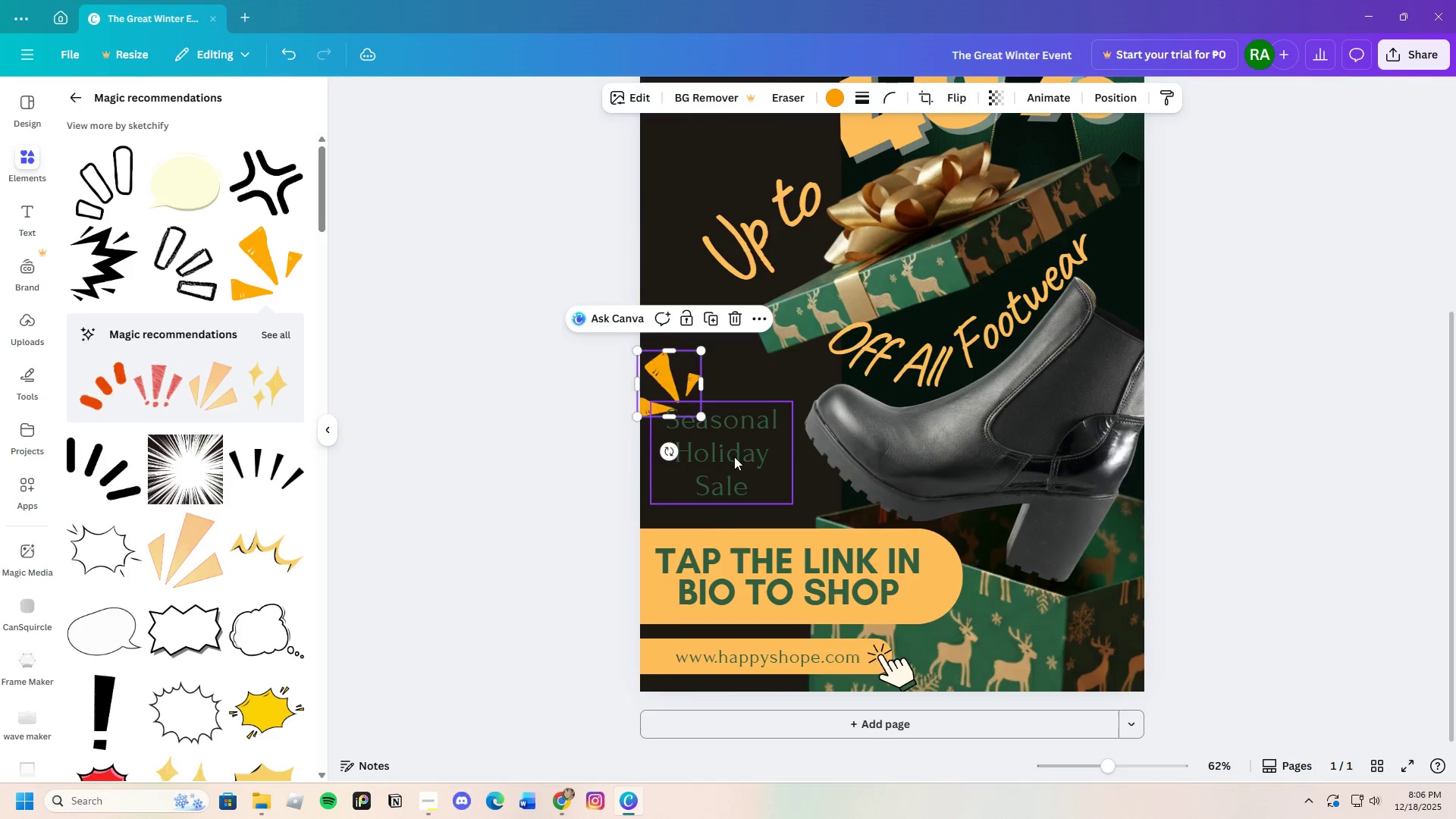 
left_click([736, 453])
 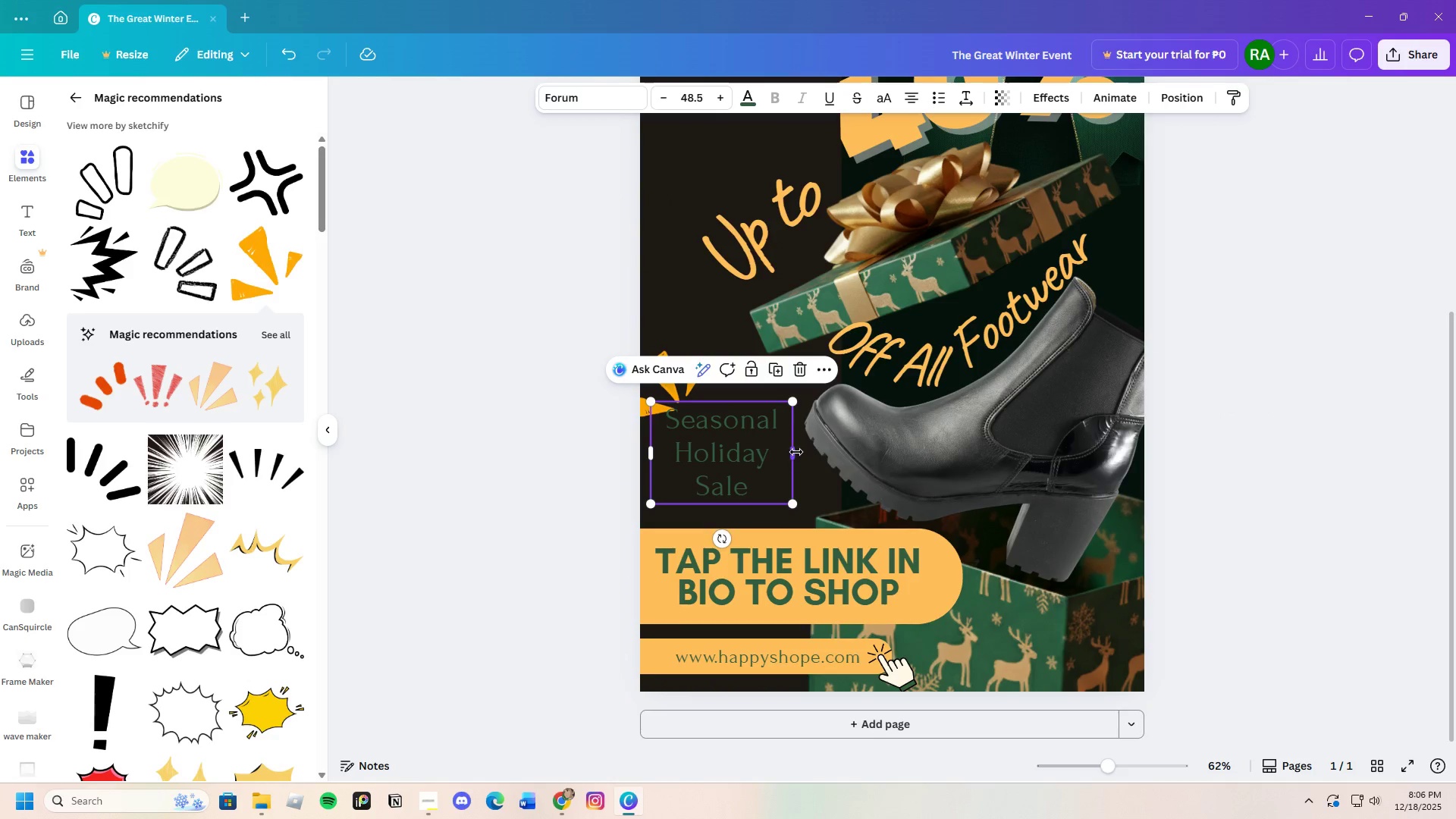 
left_click_drag(start_coordinate=[796, 452], to_coordinate=[823, 452])
 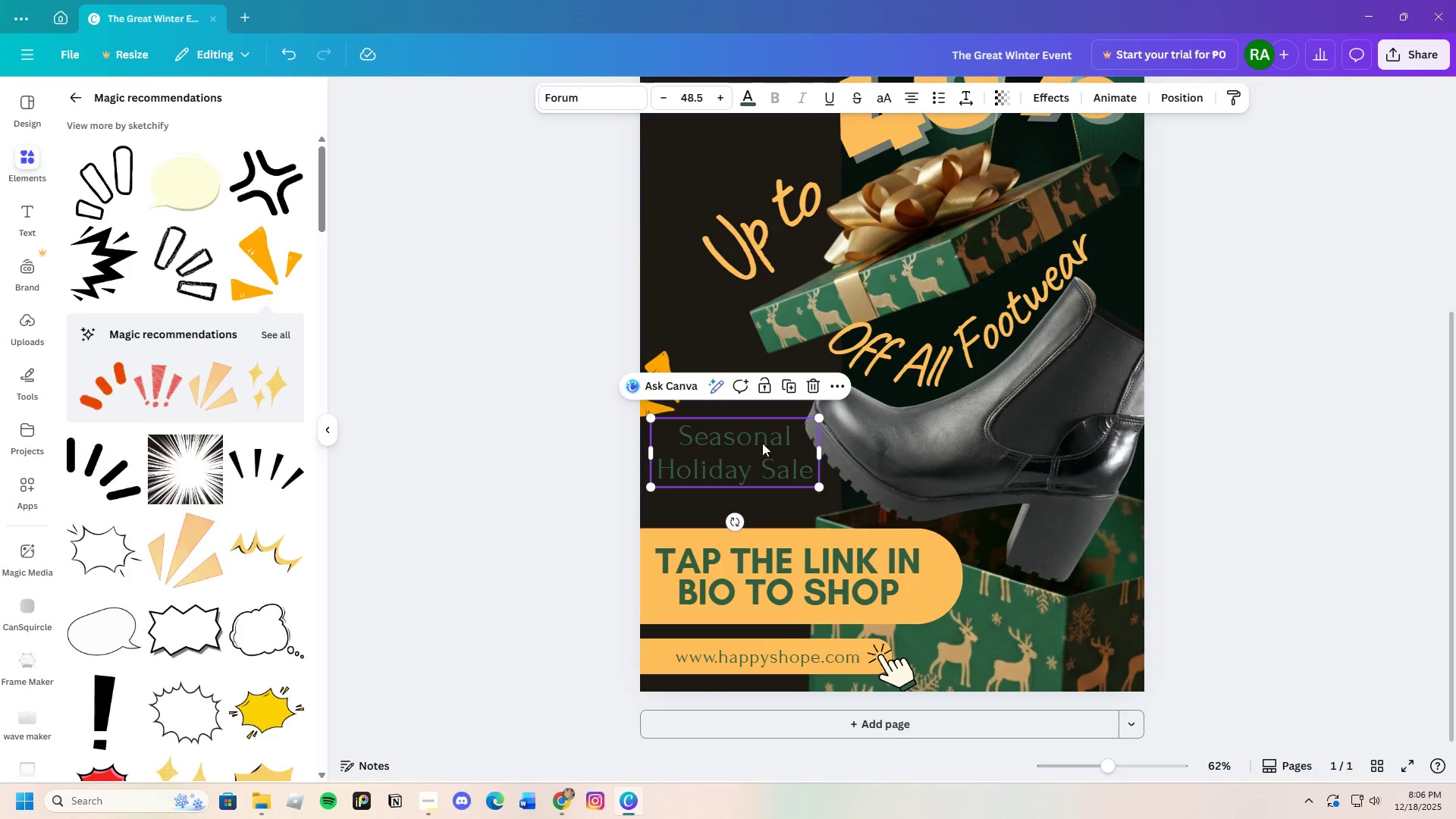 
left_click_drag(start_coordinate=[762, 443], to_coordinate=[761, 453])
 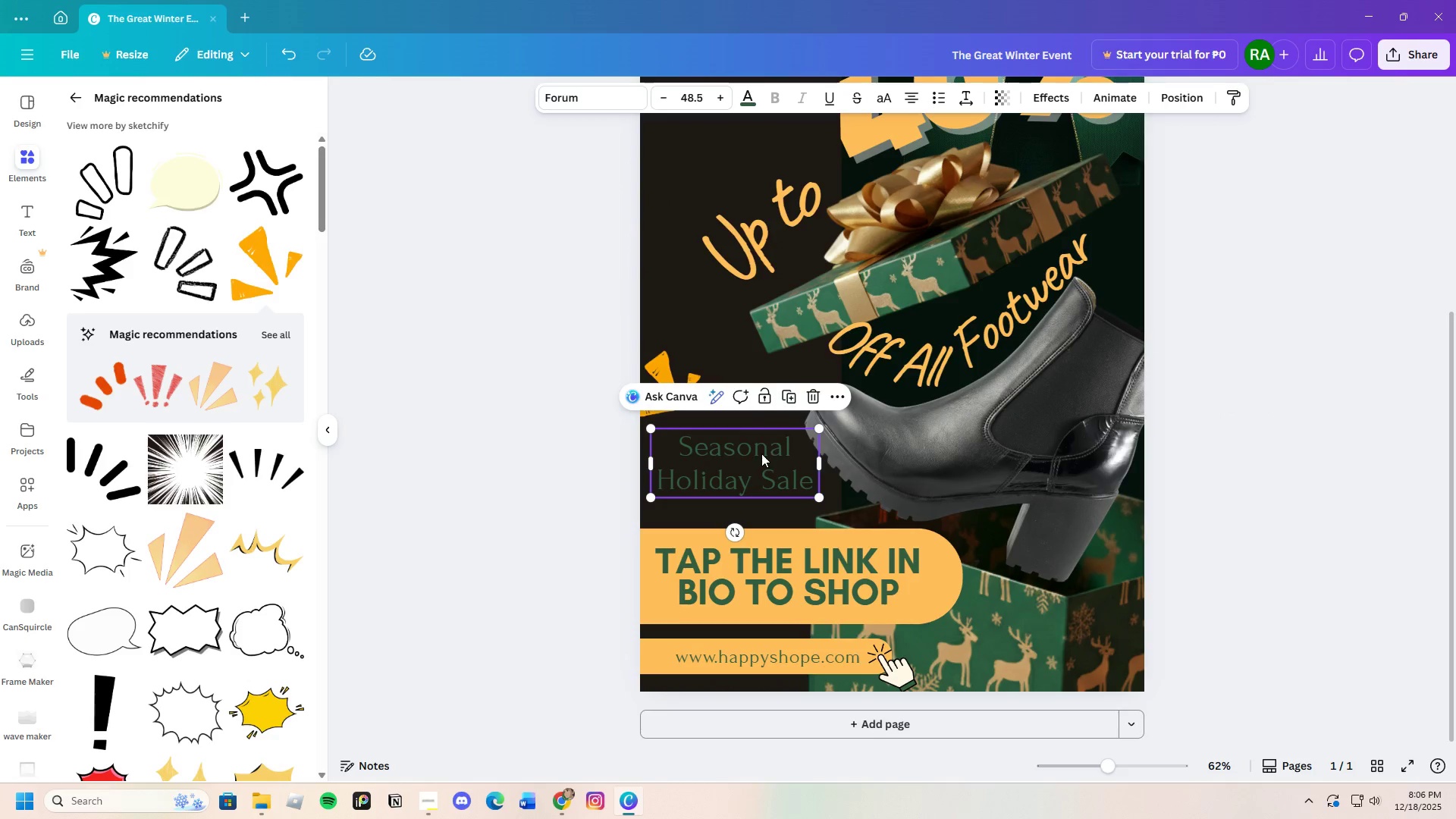 
left_click([761, 453])
 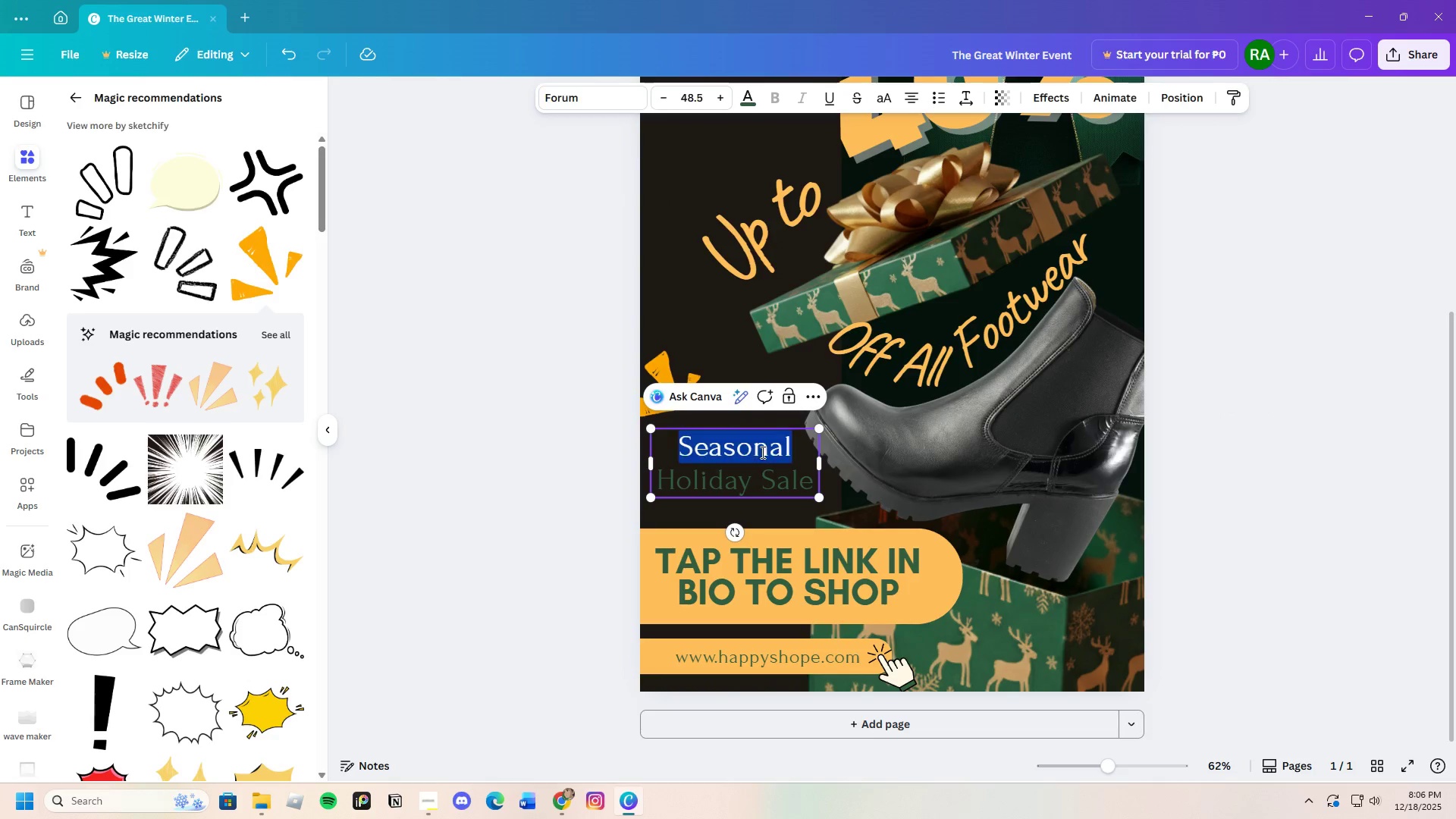 
left_click_drag(start_coordinate=[761, 453], to_coordinate=[763, 444])
 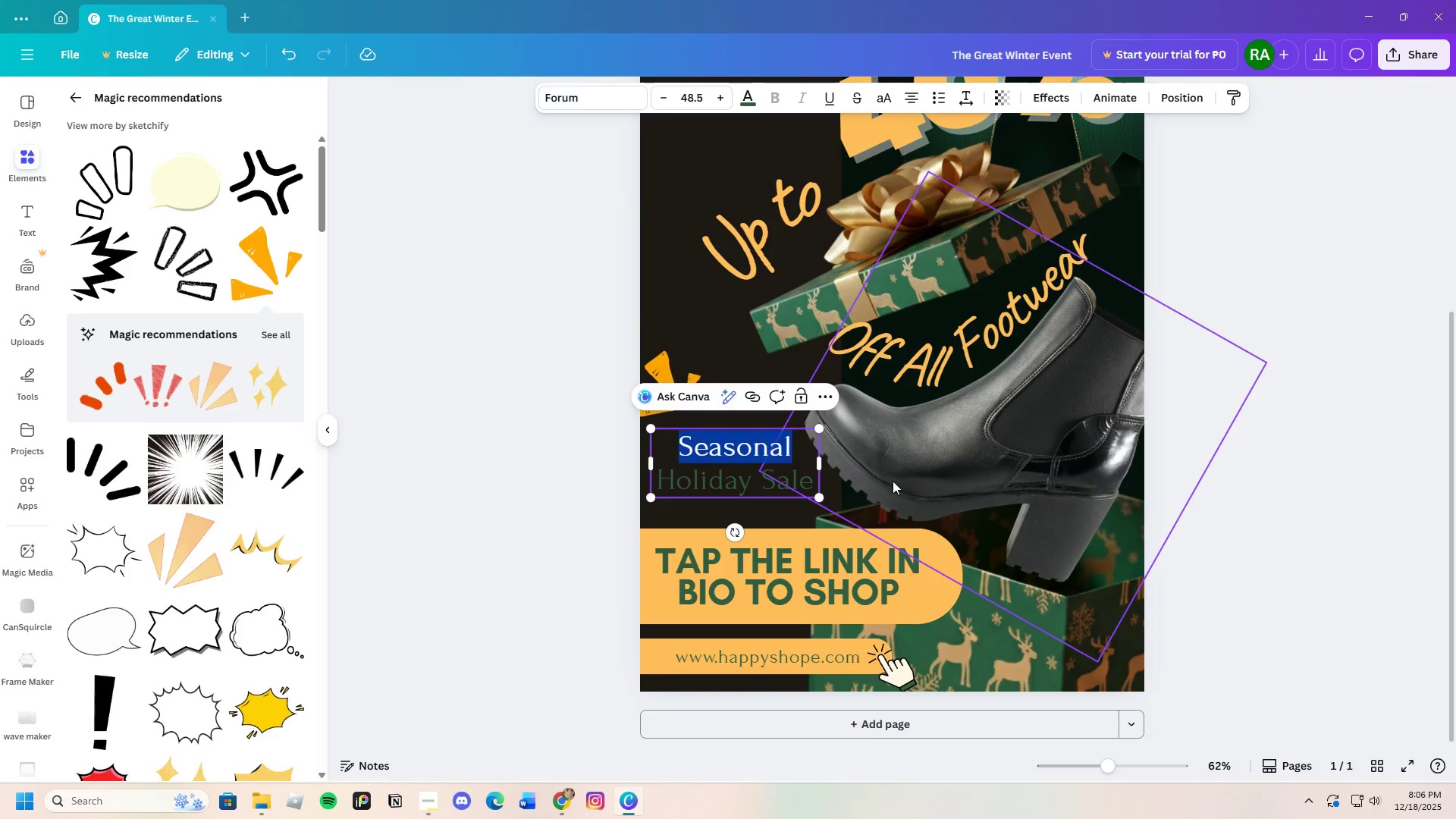 
left_click([903, 482])
 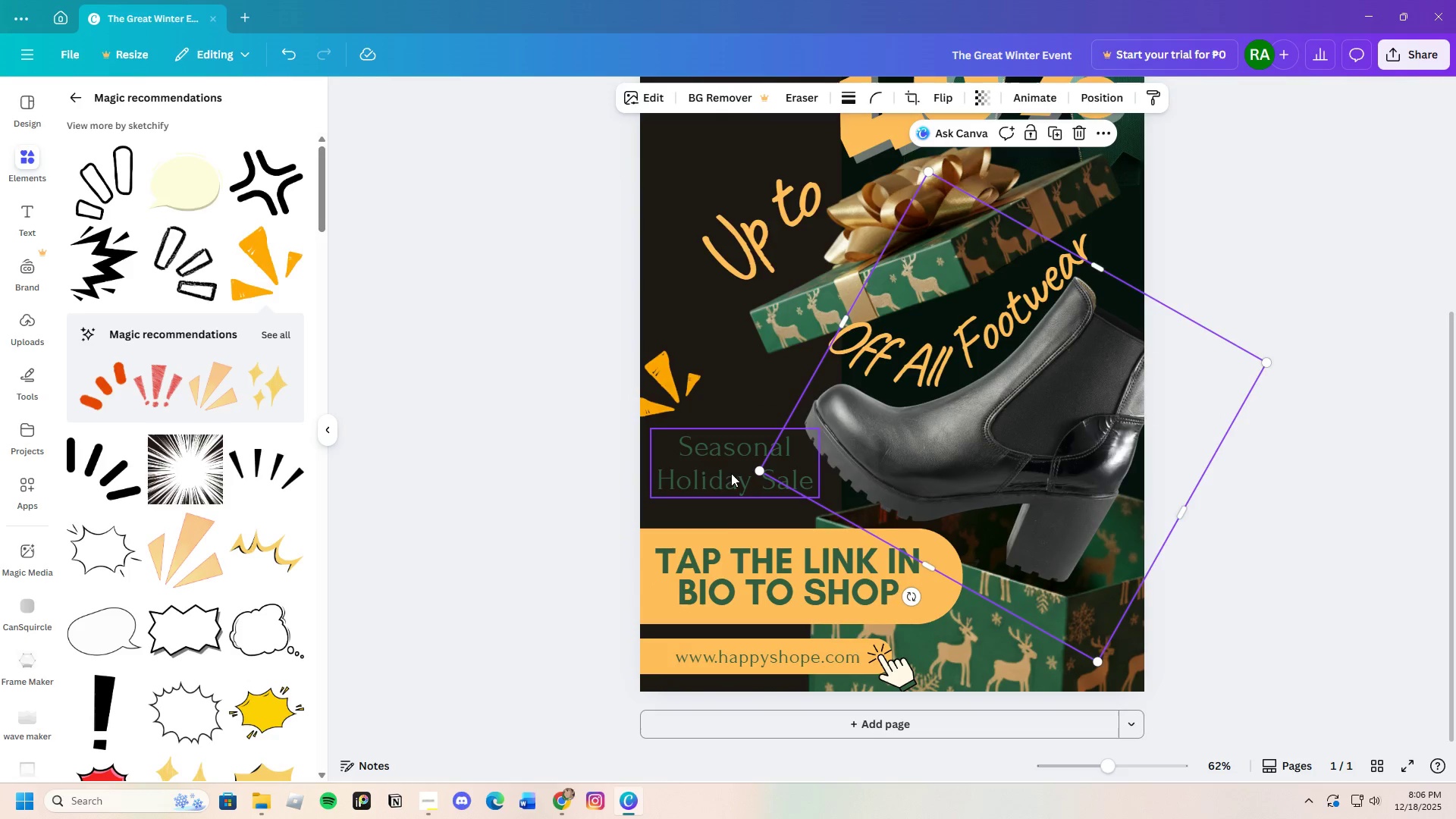 
left_click_drag(start_coordinate=[718, 466], to_coordinate=[720, 457])
 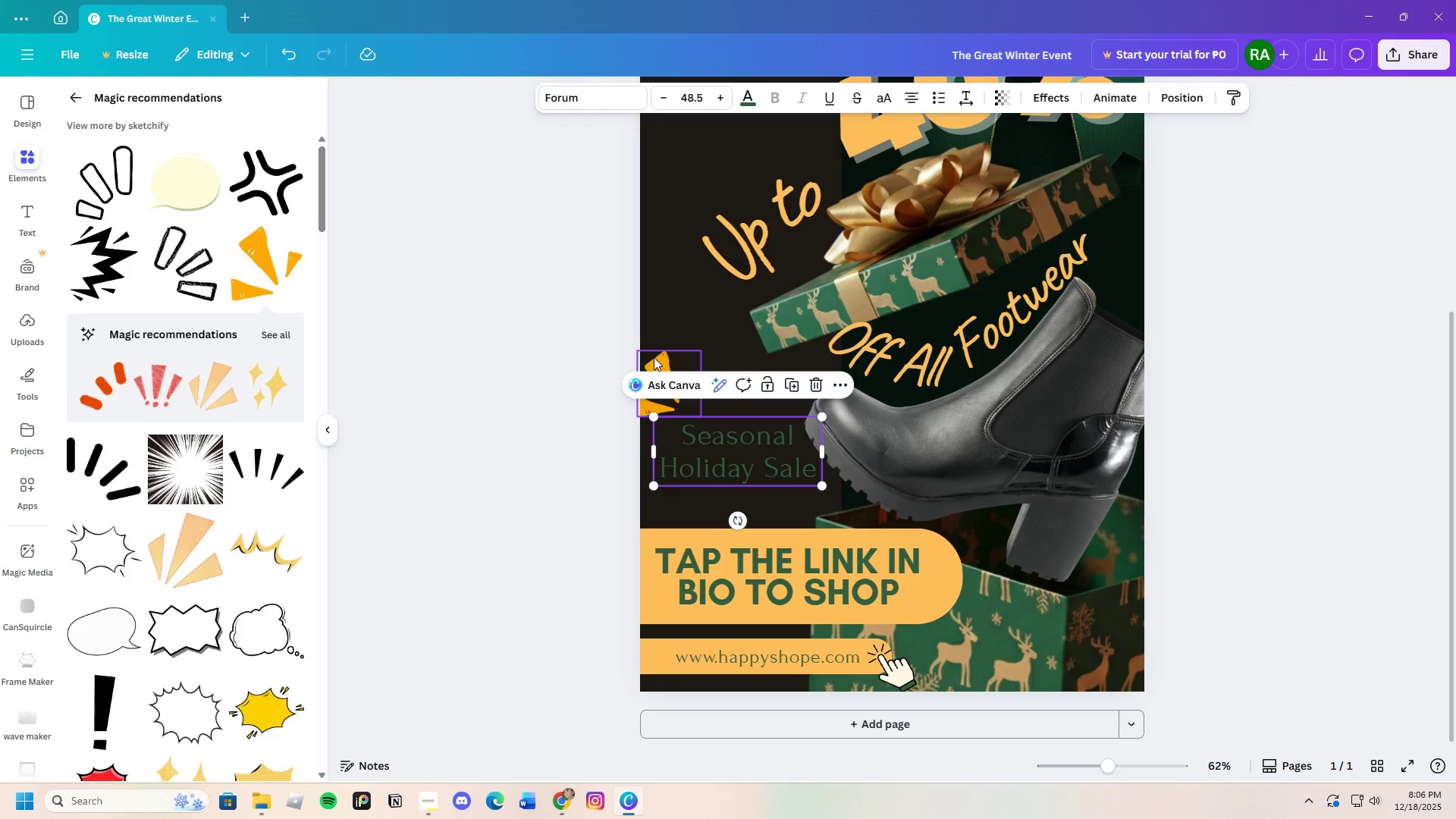 
left_click_drag(start_coordinate=[654, 357], to_coordinate=[646, 376])
 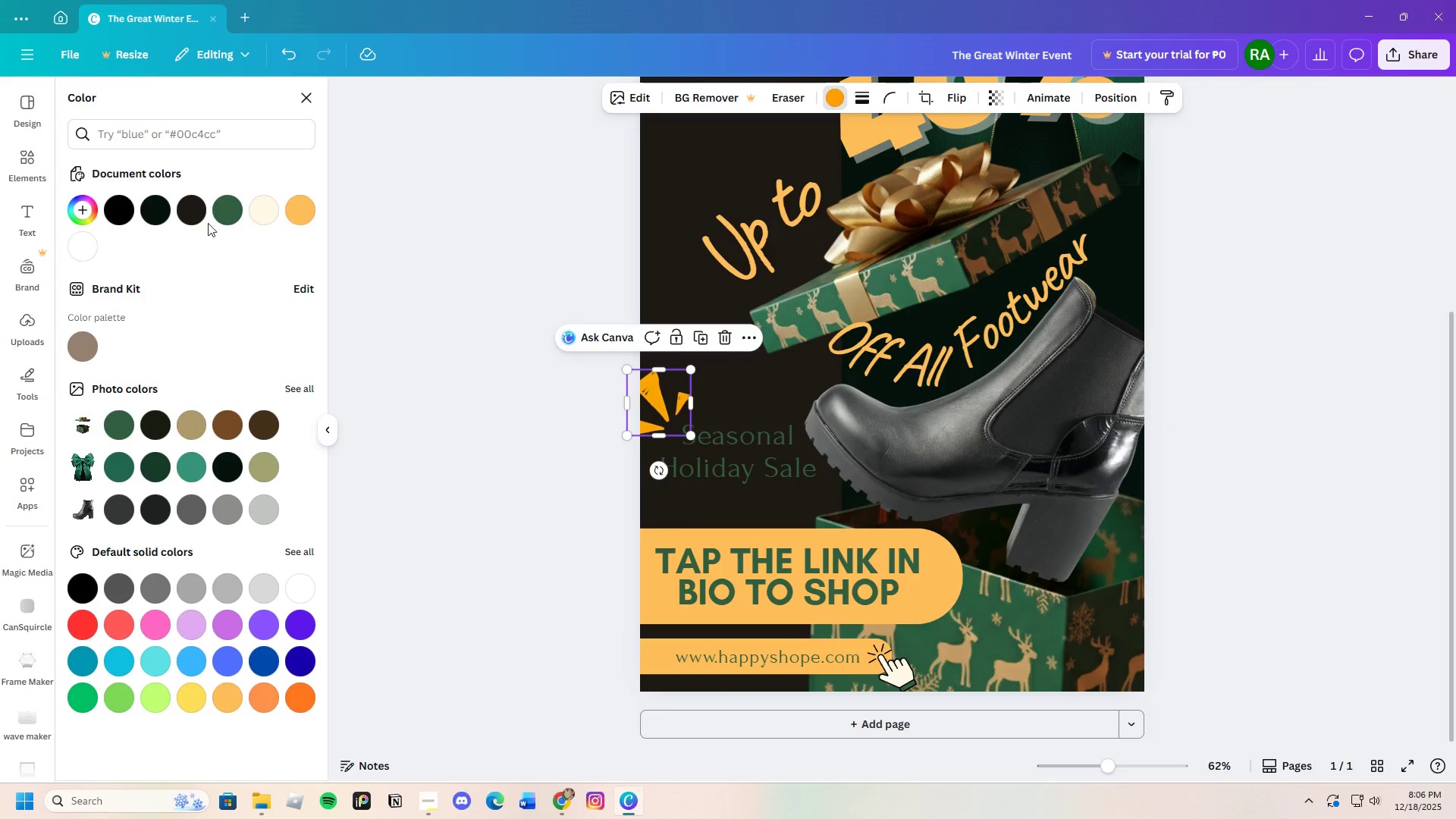 
left_click([268, 209])
 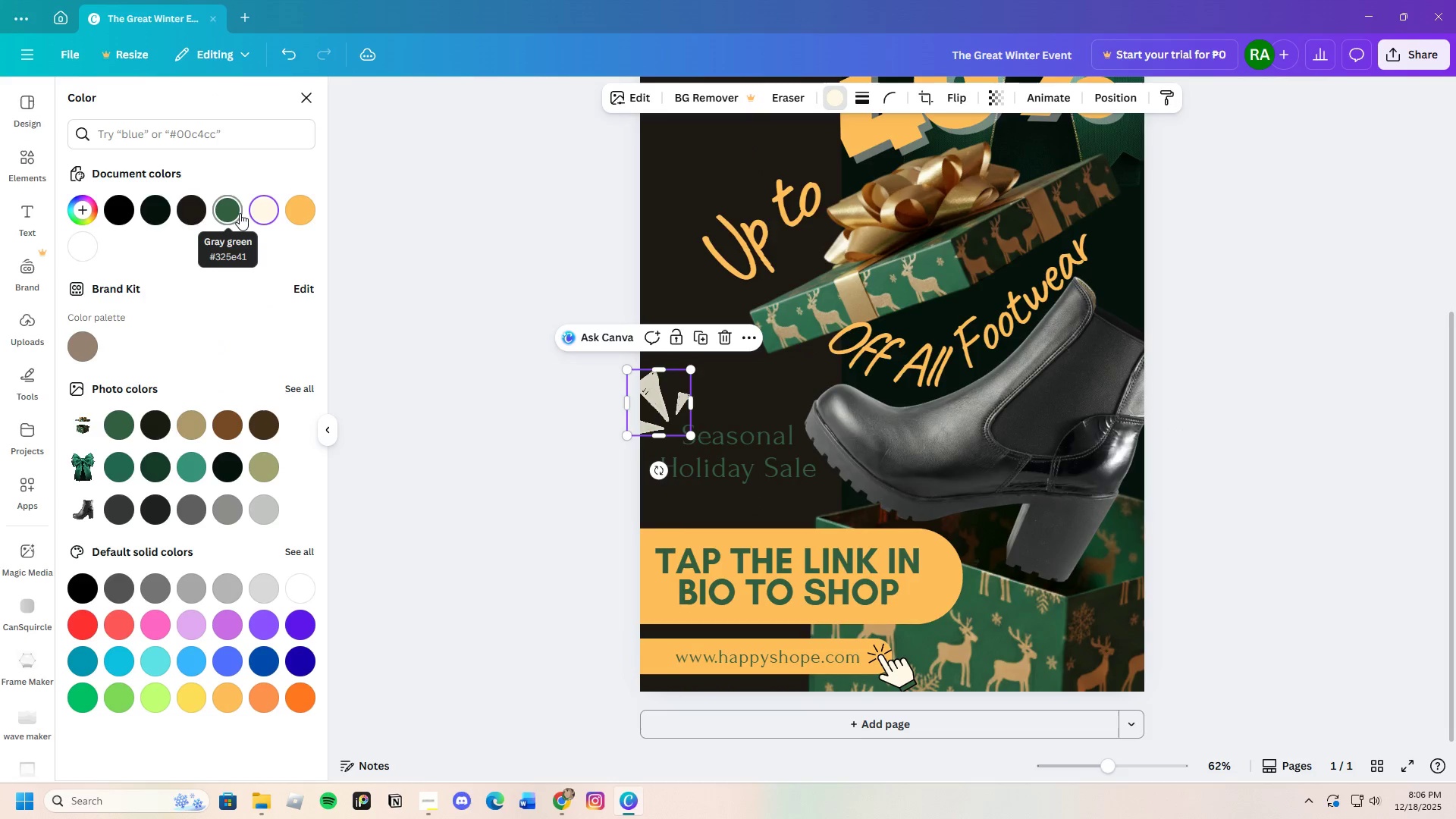 
left_click([529, 359])
 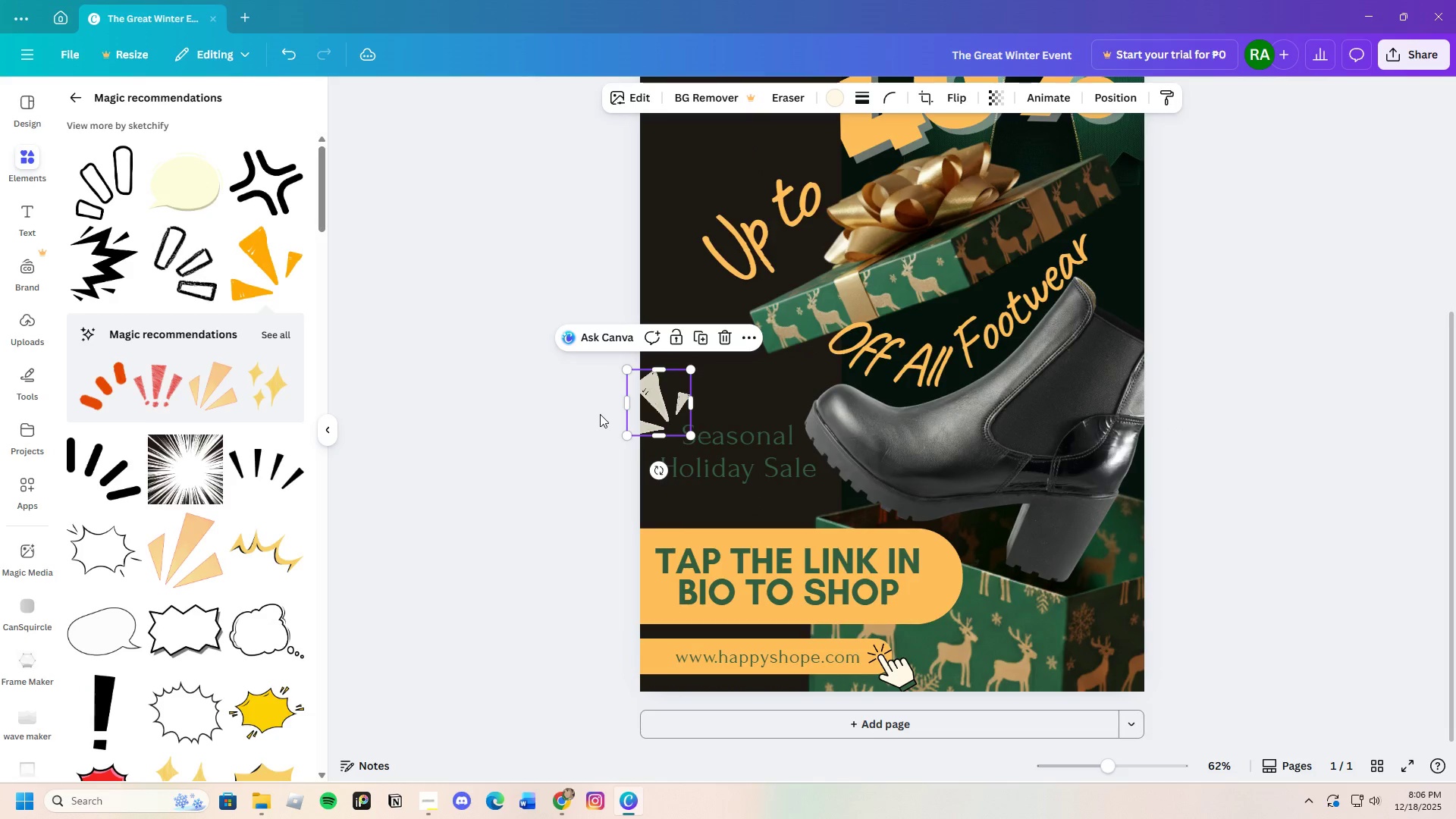 
left_click([598, 414])
 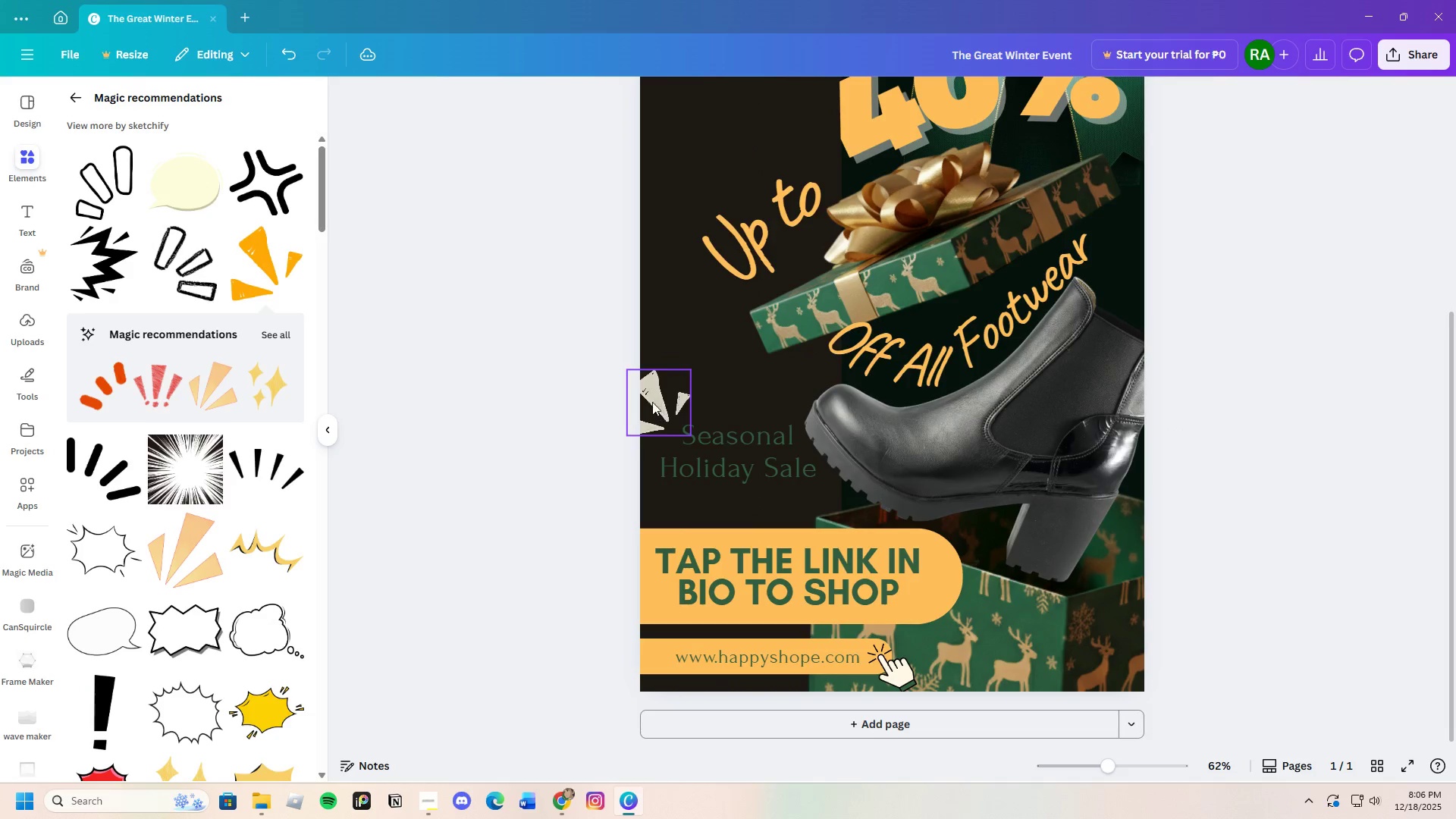 
left_click_drag(start_coordinate=[651, 402], to_coordinate=[652, 410])
 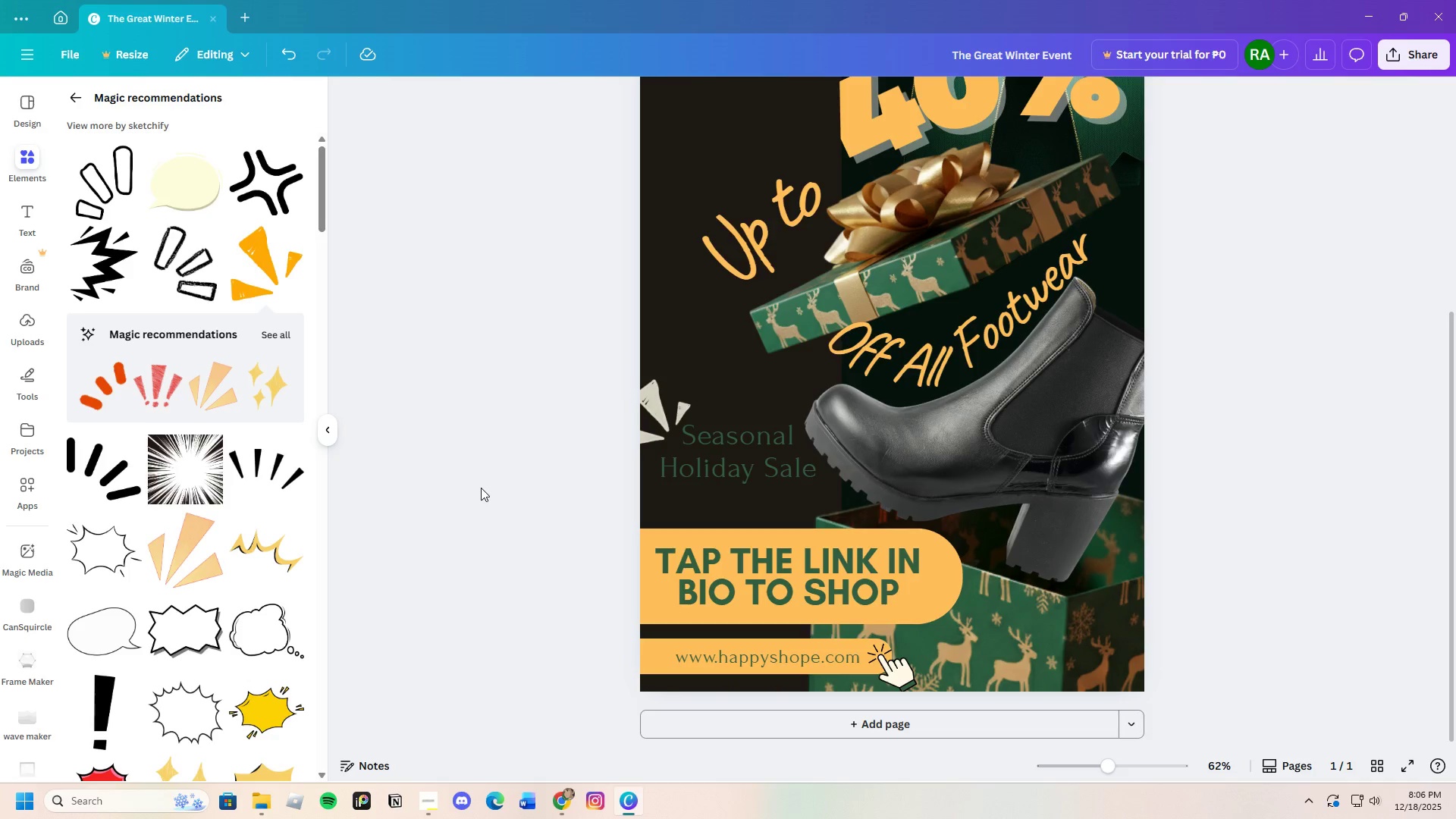 
left_click([651, 410])
 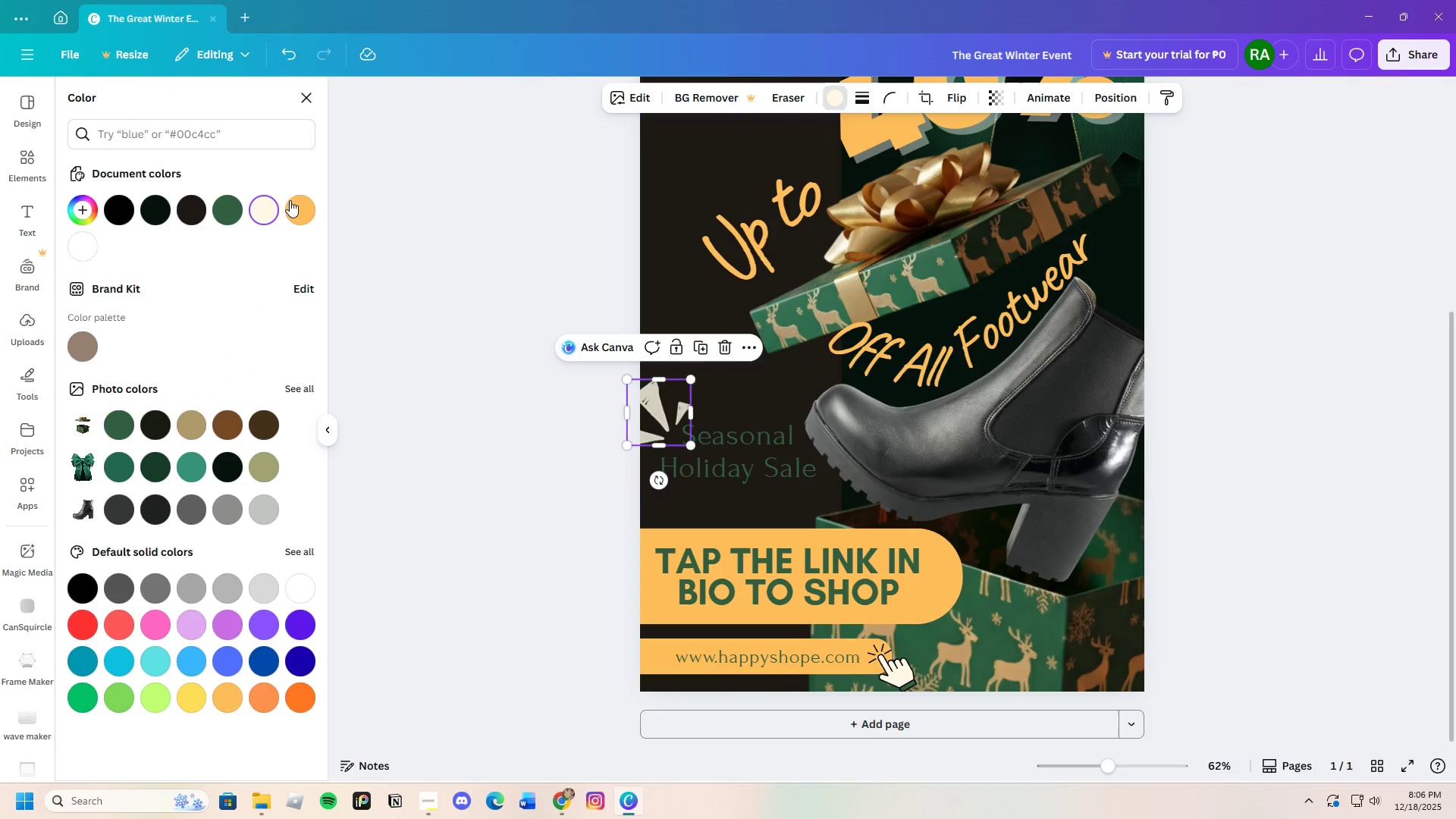 
left_click([232, 212])
 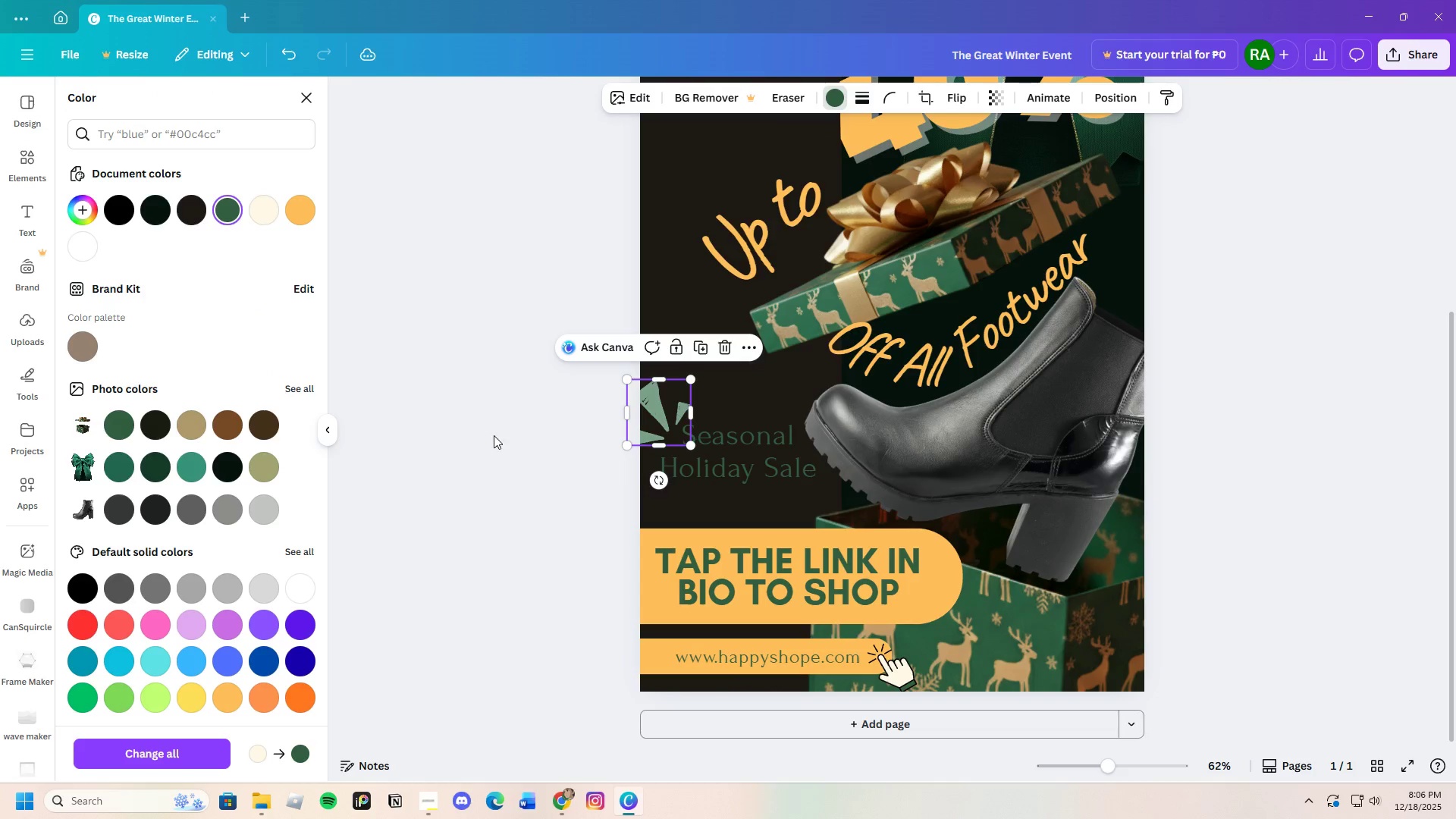 
double_click([491, 438])
 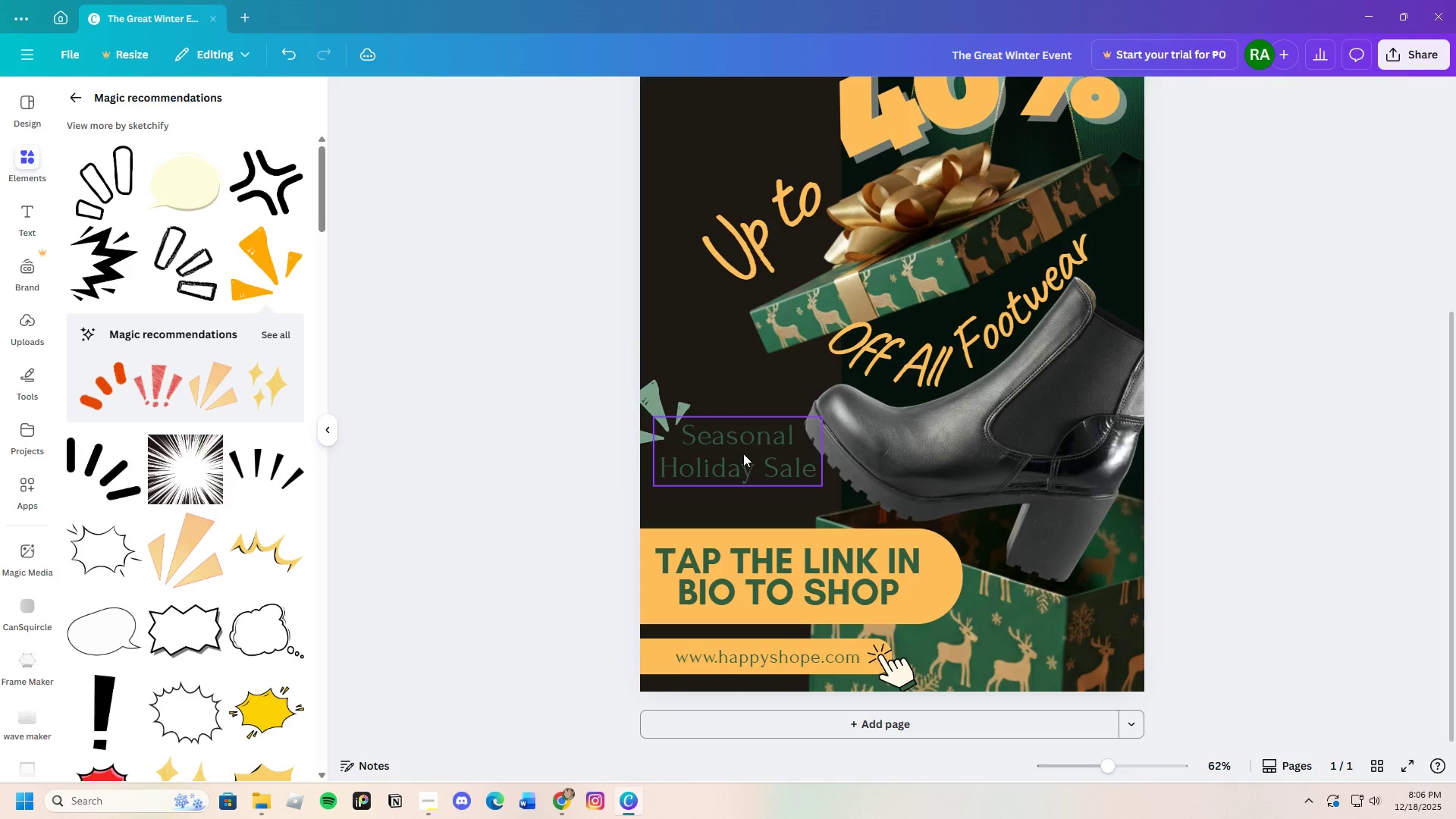 
left_click_drag(start_coordinate=[744, 448], to_coordinate=[742, 458])
 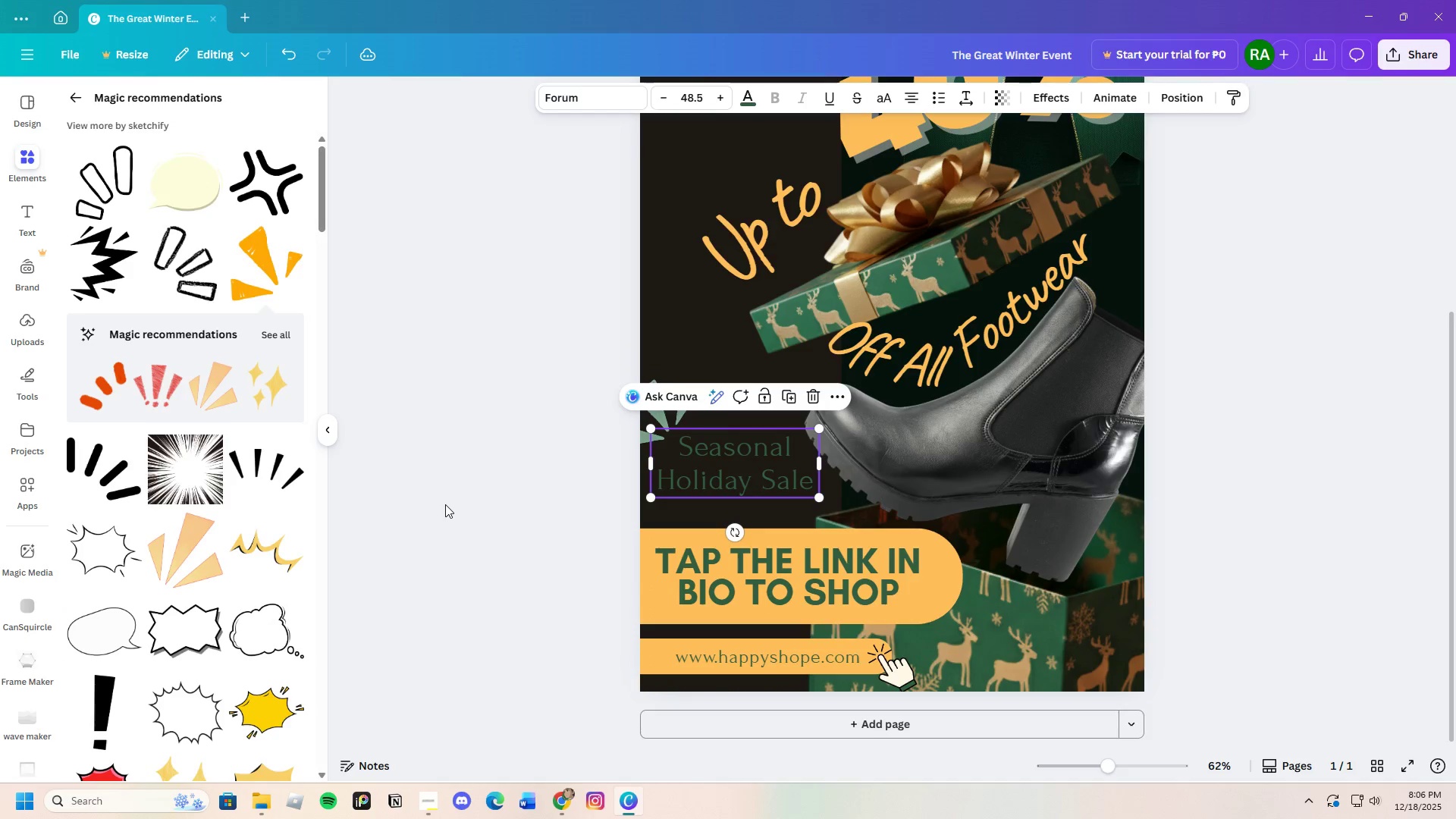 
left_click([445, 504])
 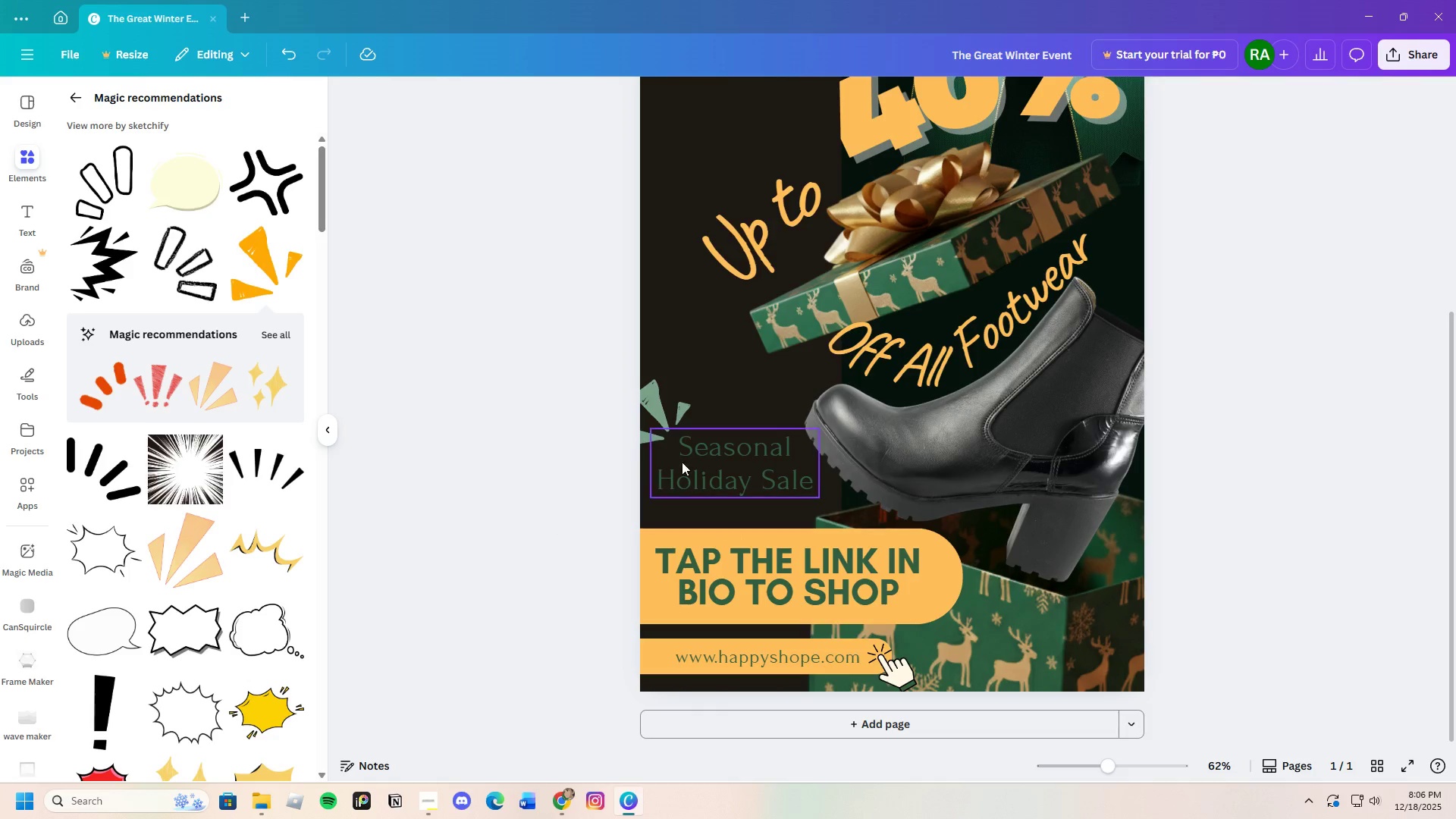 
left_click_drag(start_coordinate=[737, 466], to_coordinate=[745, 444])
 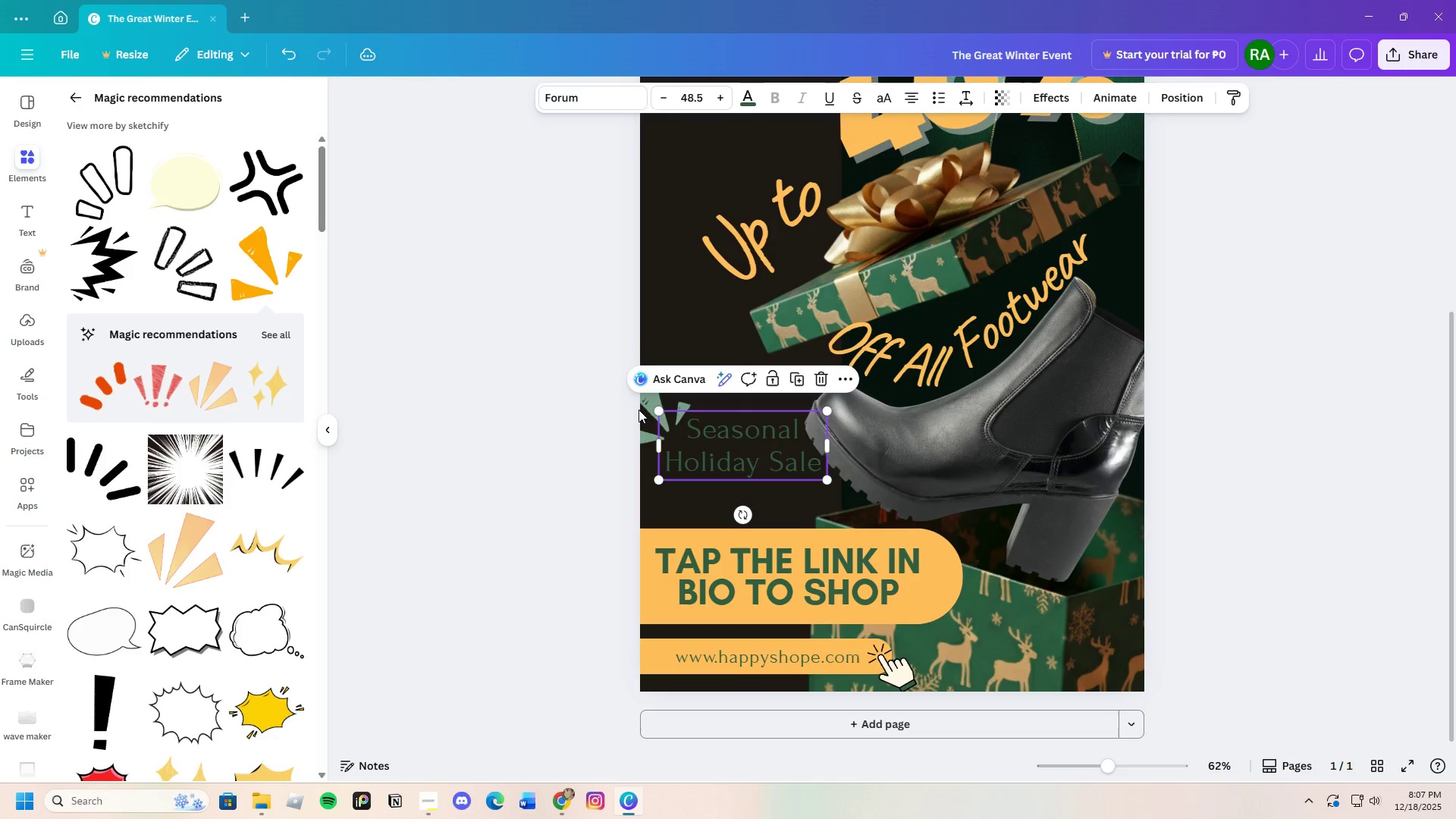 
left_click([639, 410])
 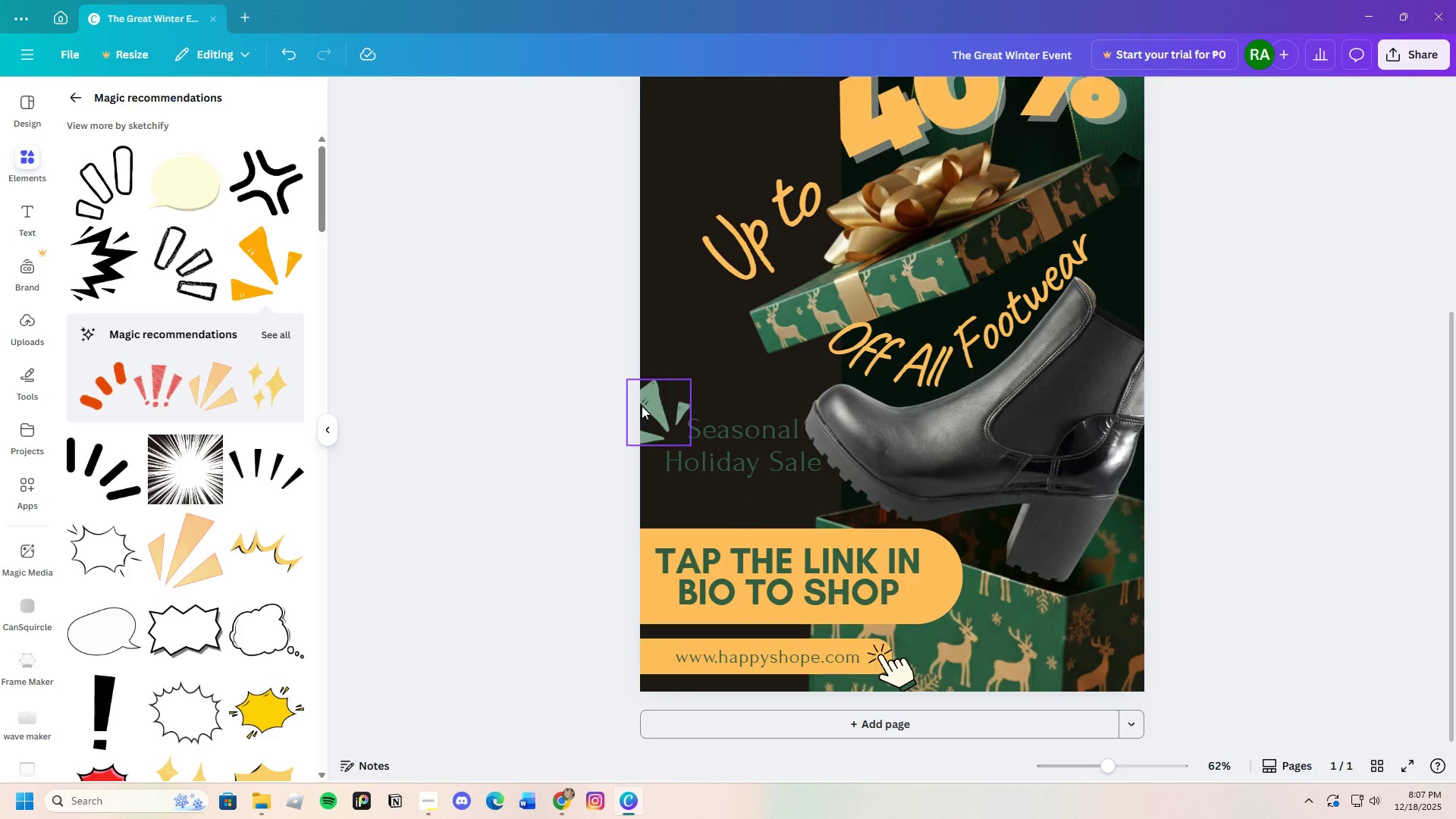 
left_click_drag(start_coordinate=[642, 406], to_coordinate=[648, 397])
 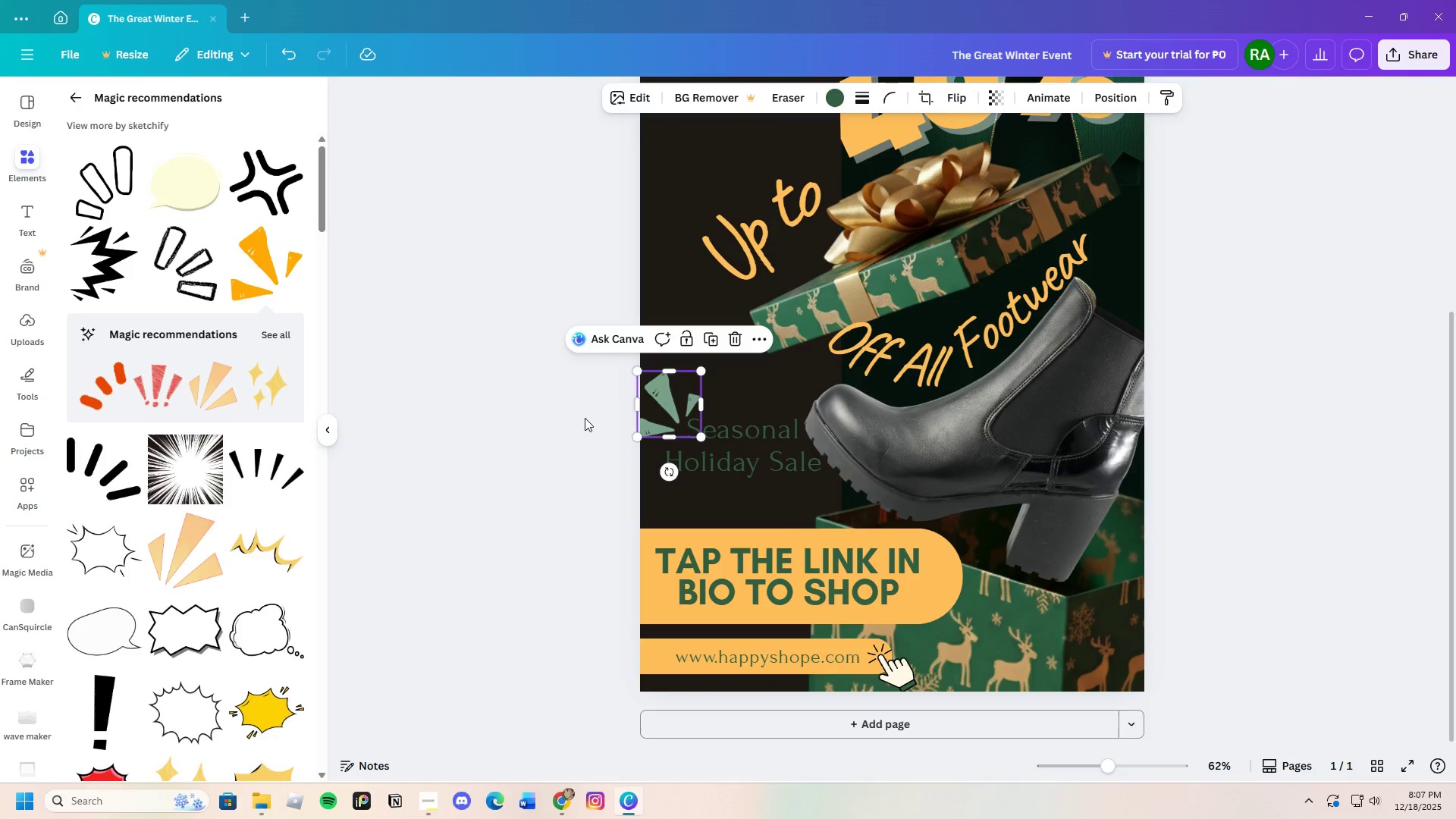 
left_click([585, 418])
 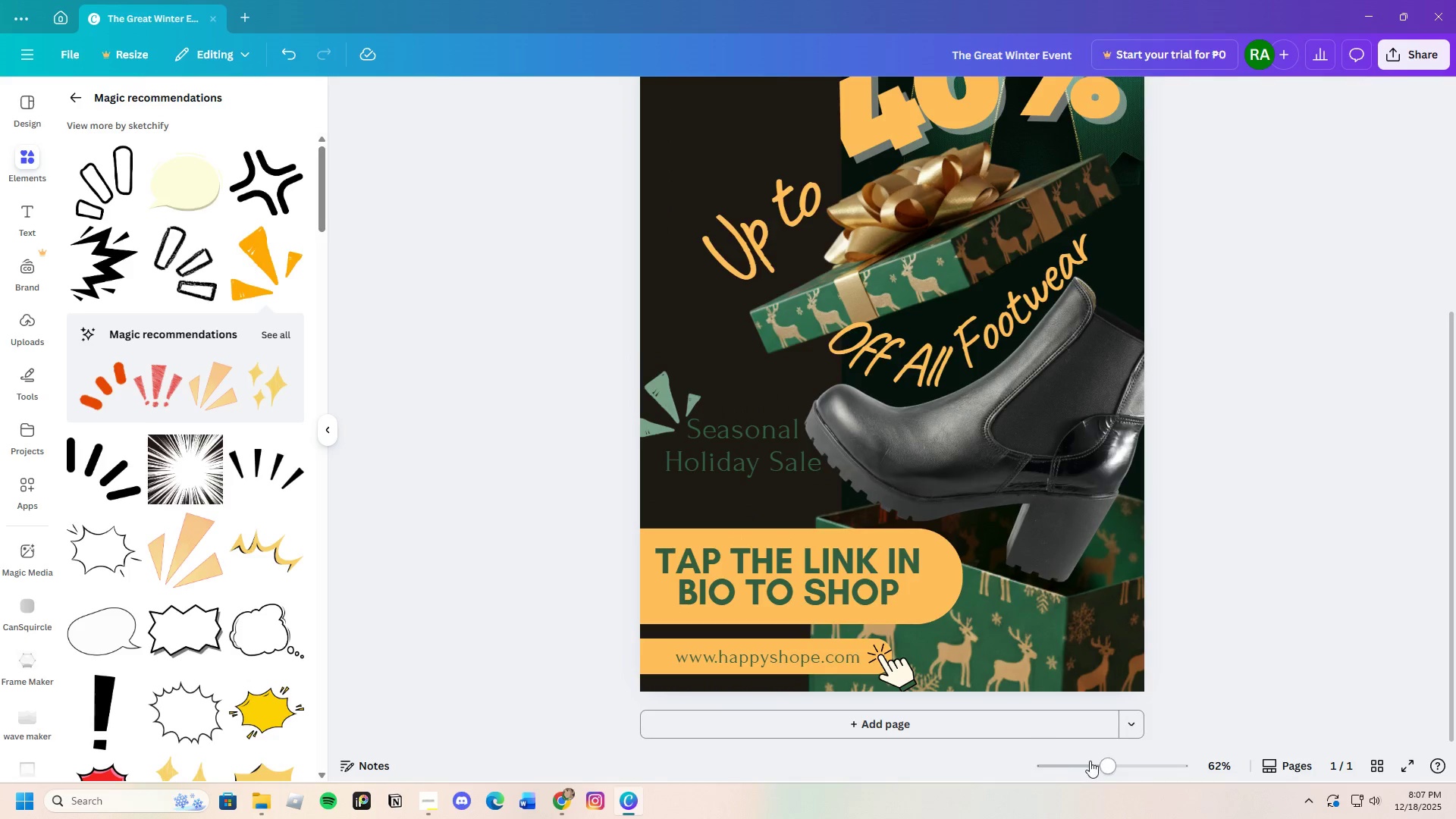 
left_click_drag(start_coordinate=[1103, 764], to_coordinate=[1102, 782])
 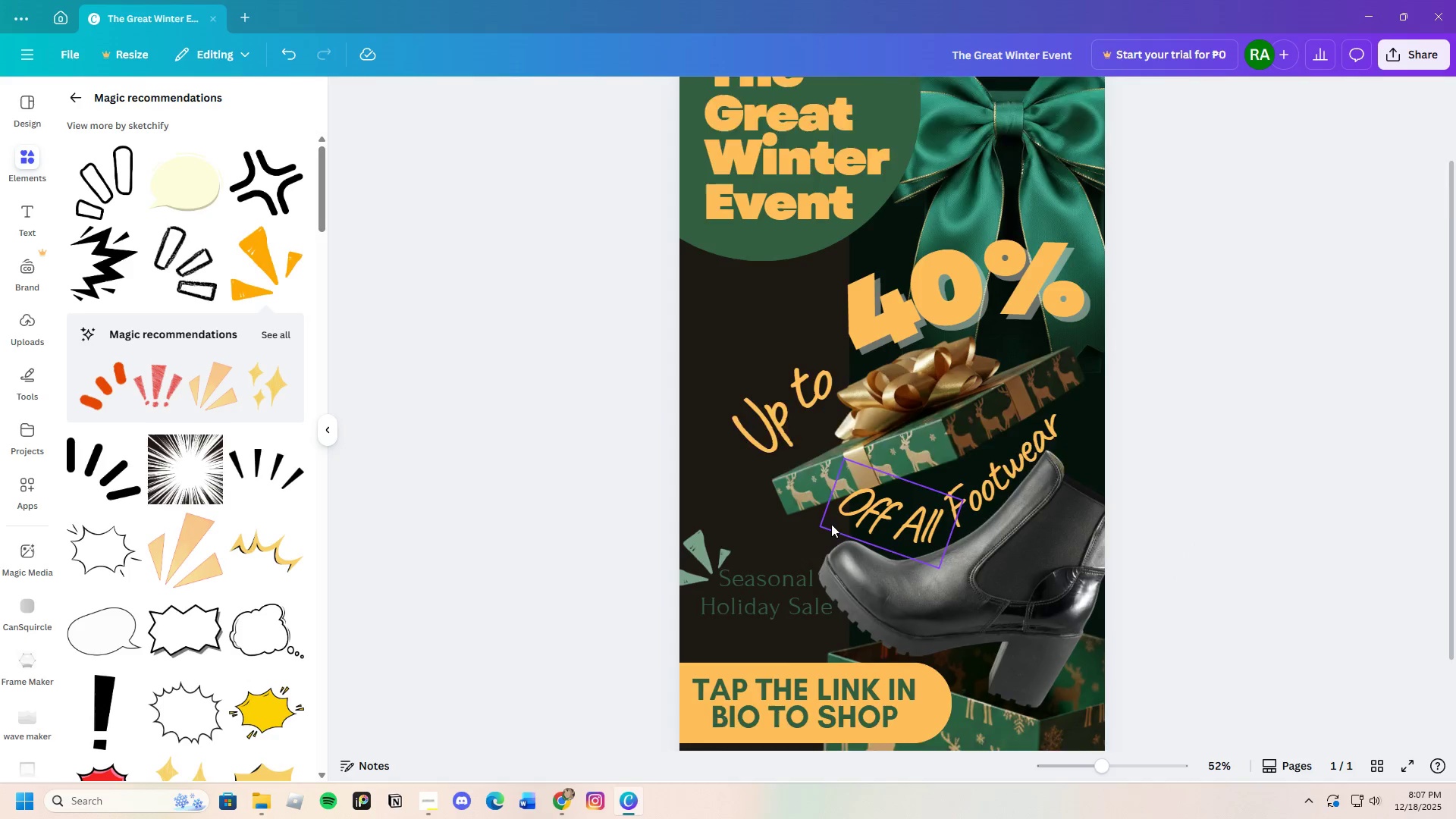 
scroll: coordinate [831, 524], scroll_direction: down, amount: 1.0
 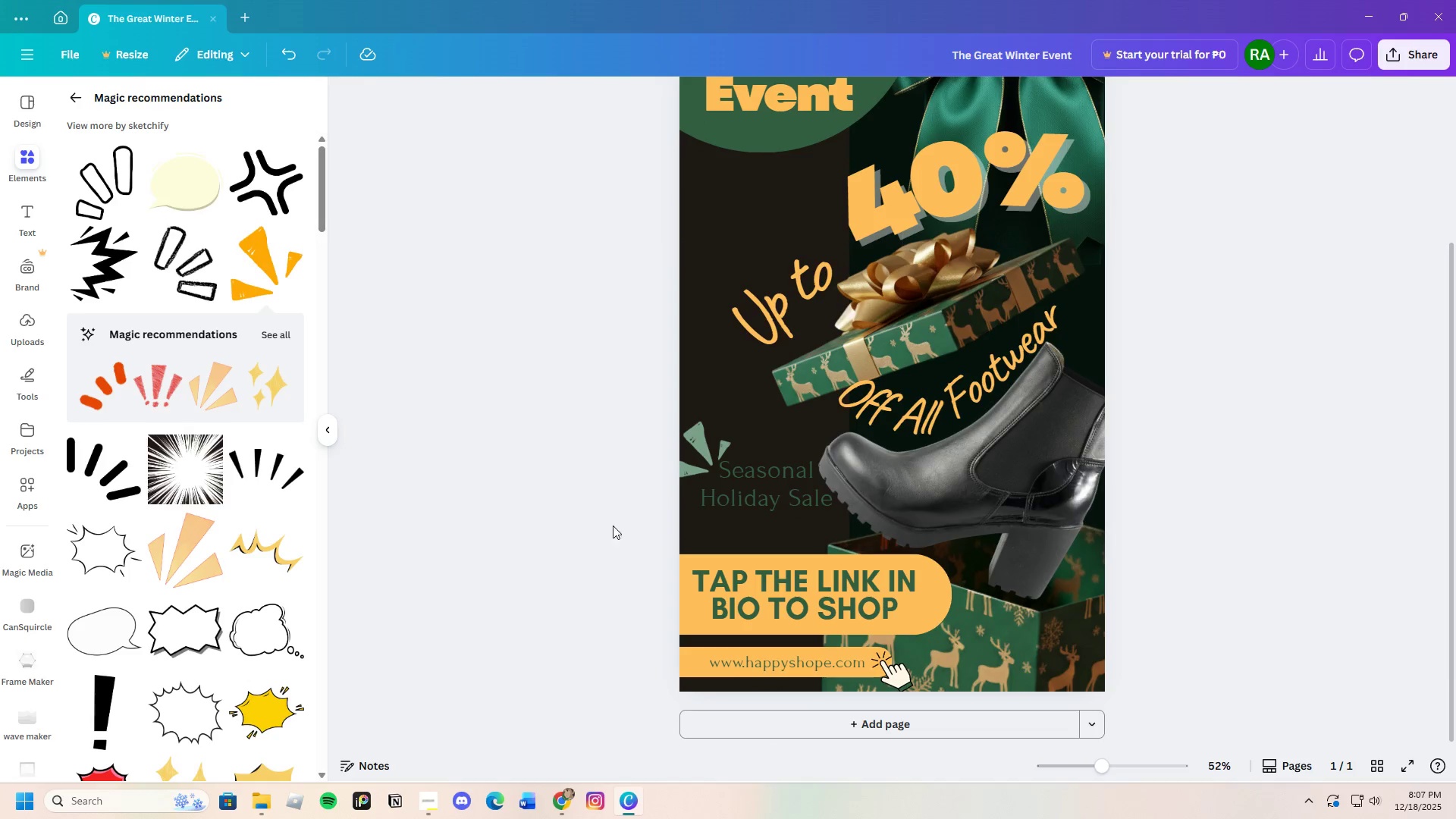 
left_click([565, 523])
 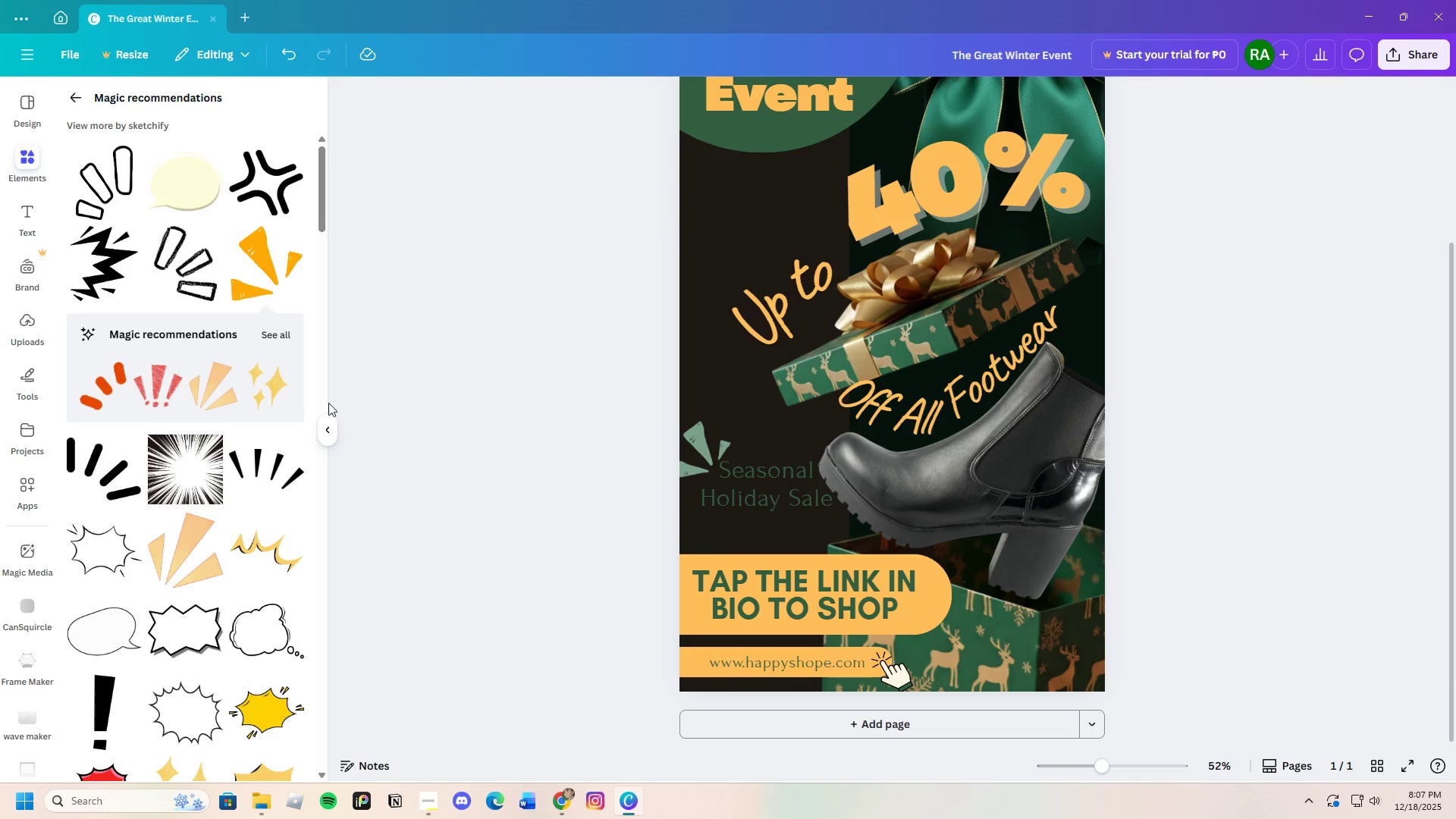 
left_click([28, 107])
 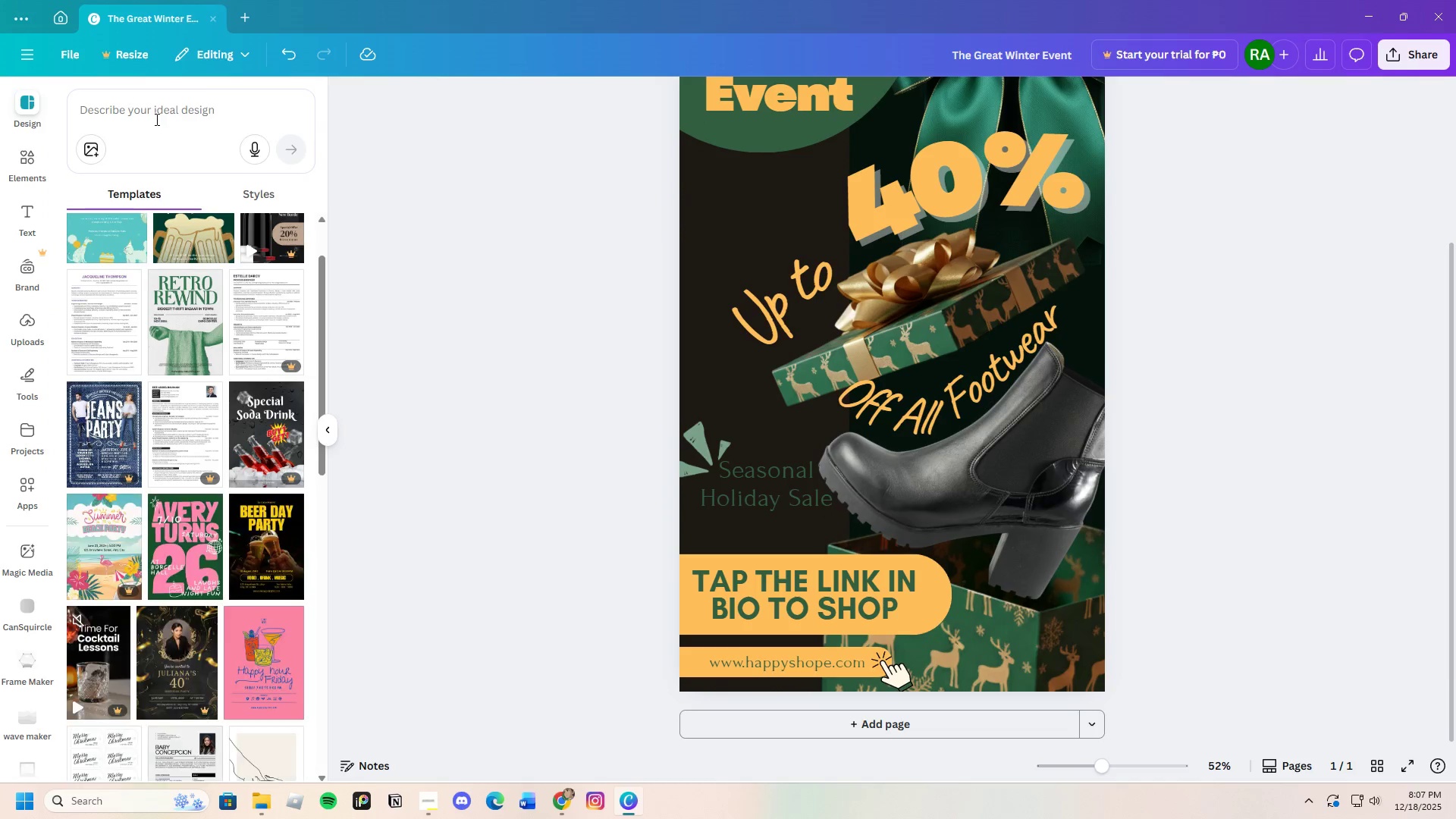 
left_click([155, 117])
 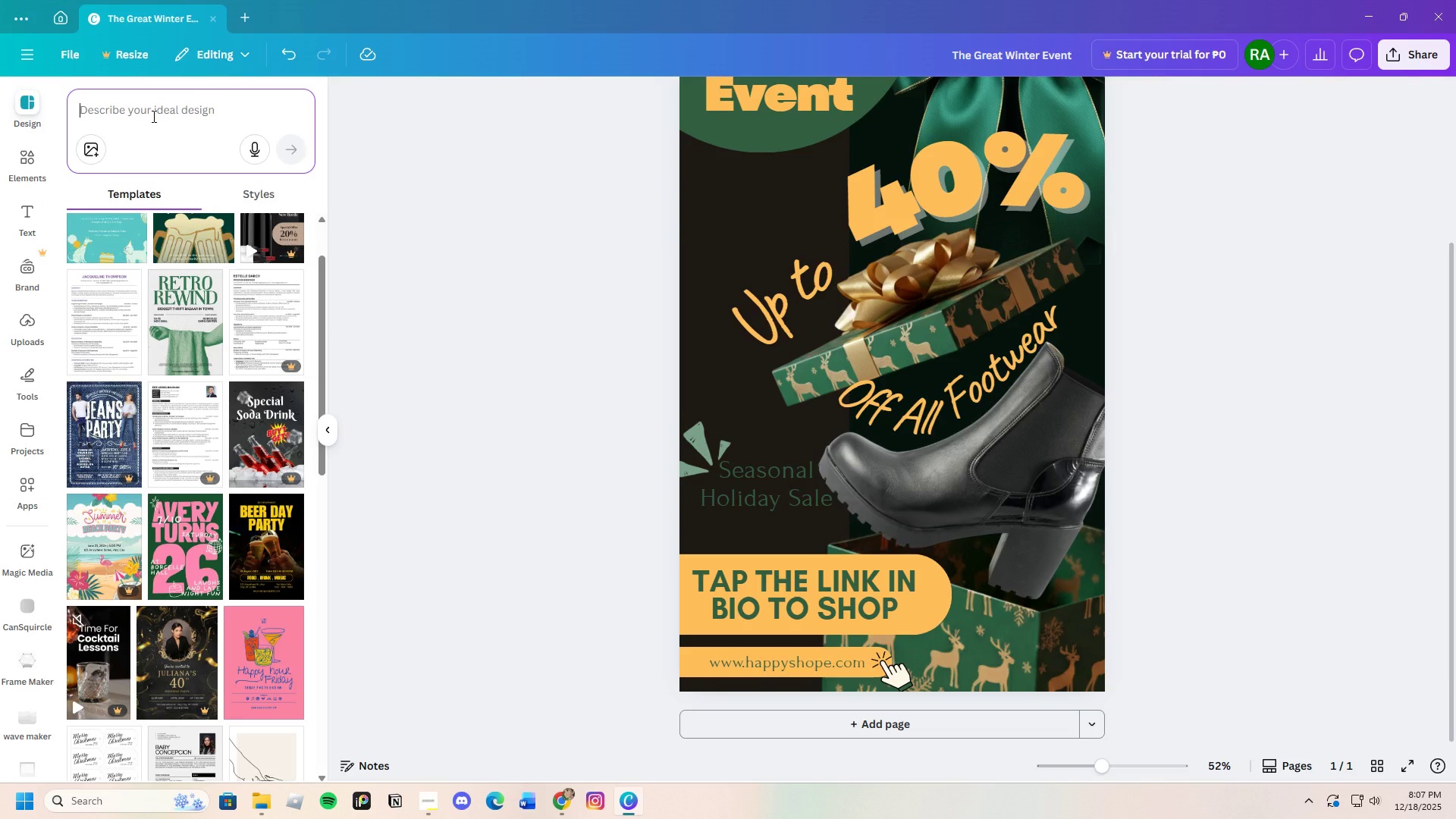 
type(arrow line)
 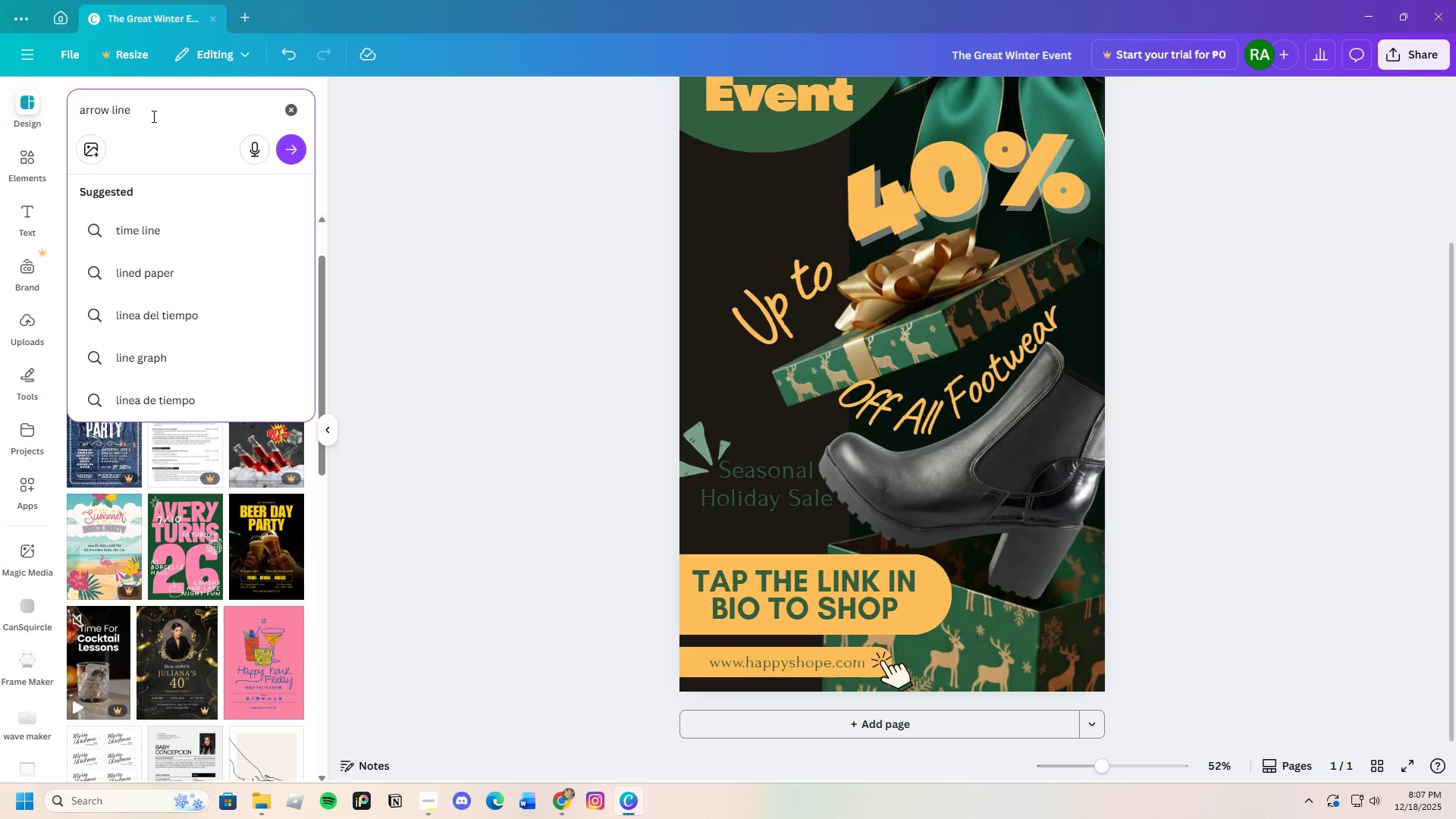 
key(Enter)
 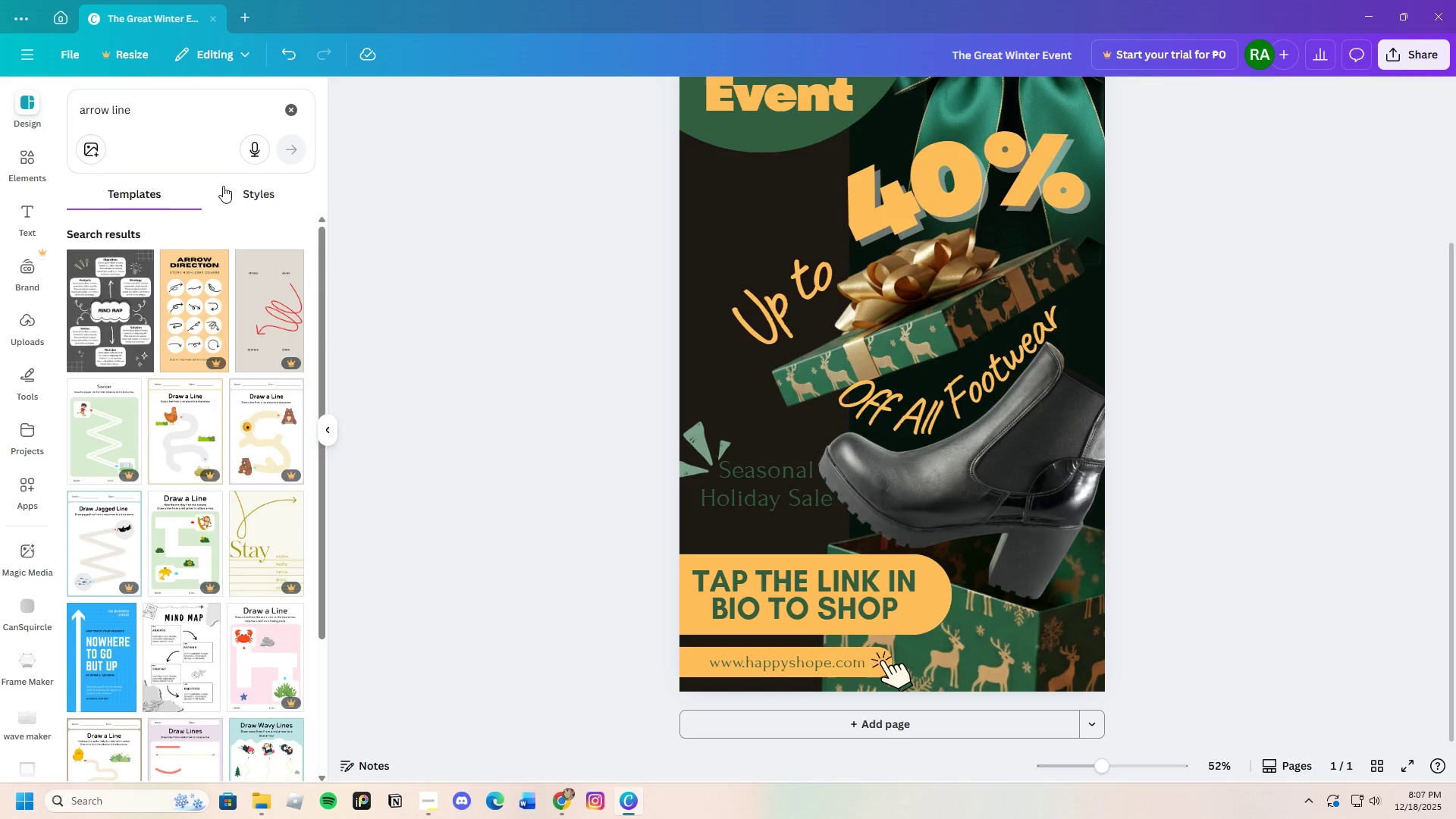 
left_click([141, 116])
 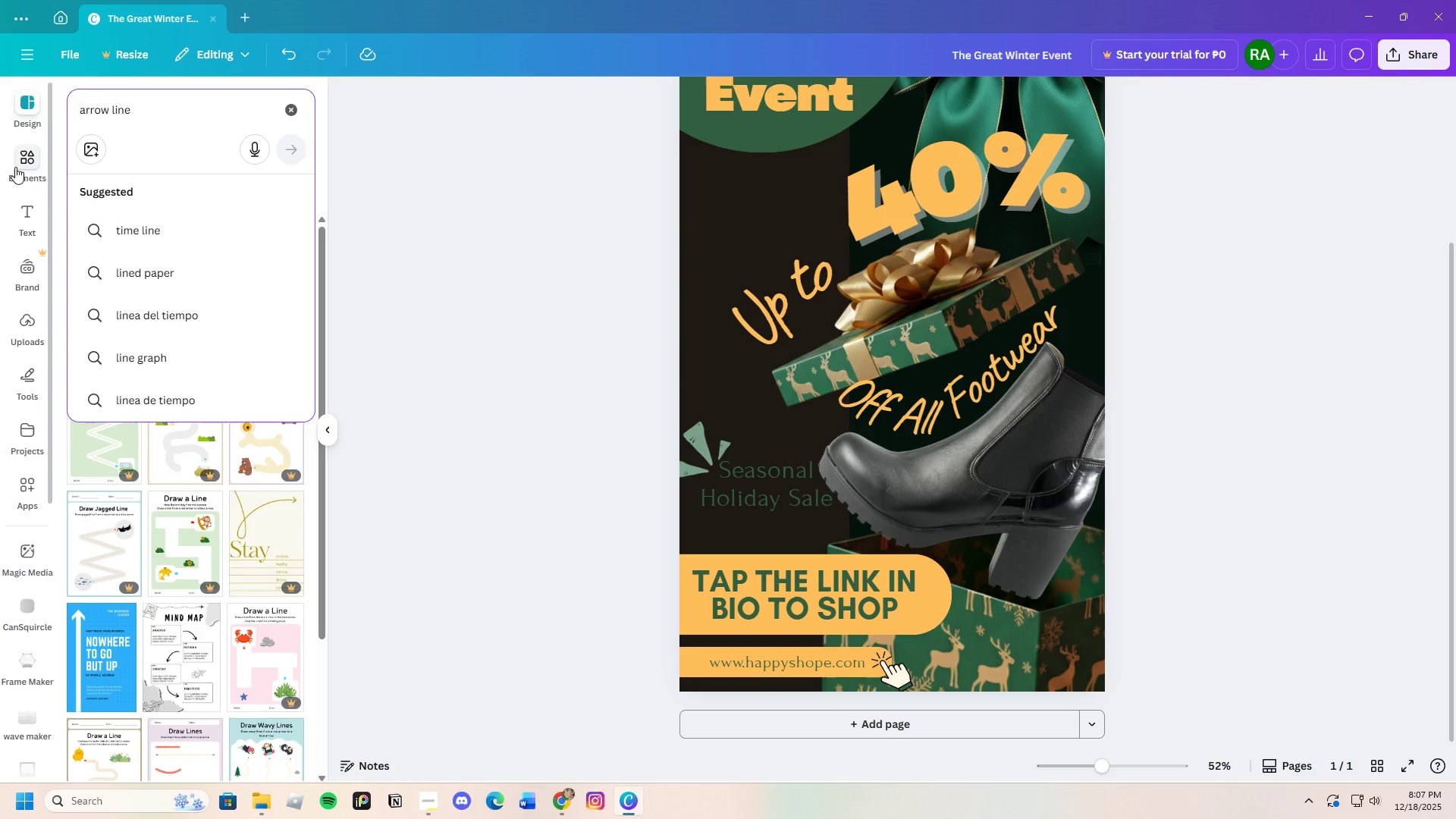 
left_click([22, 151])
 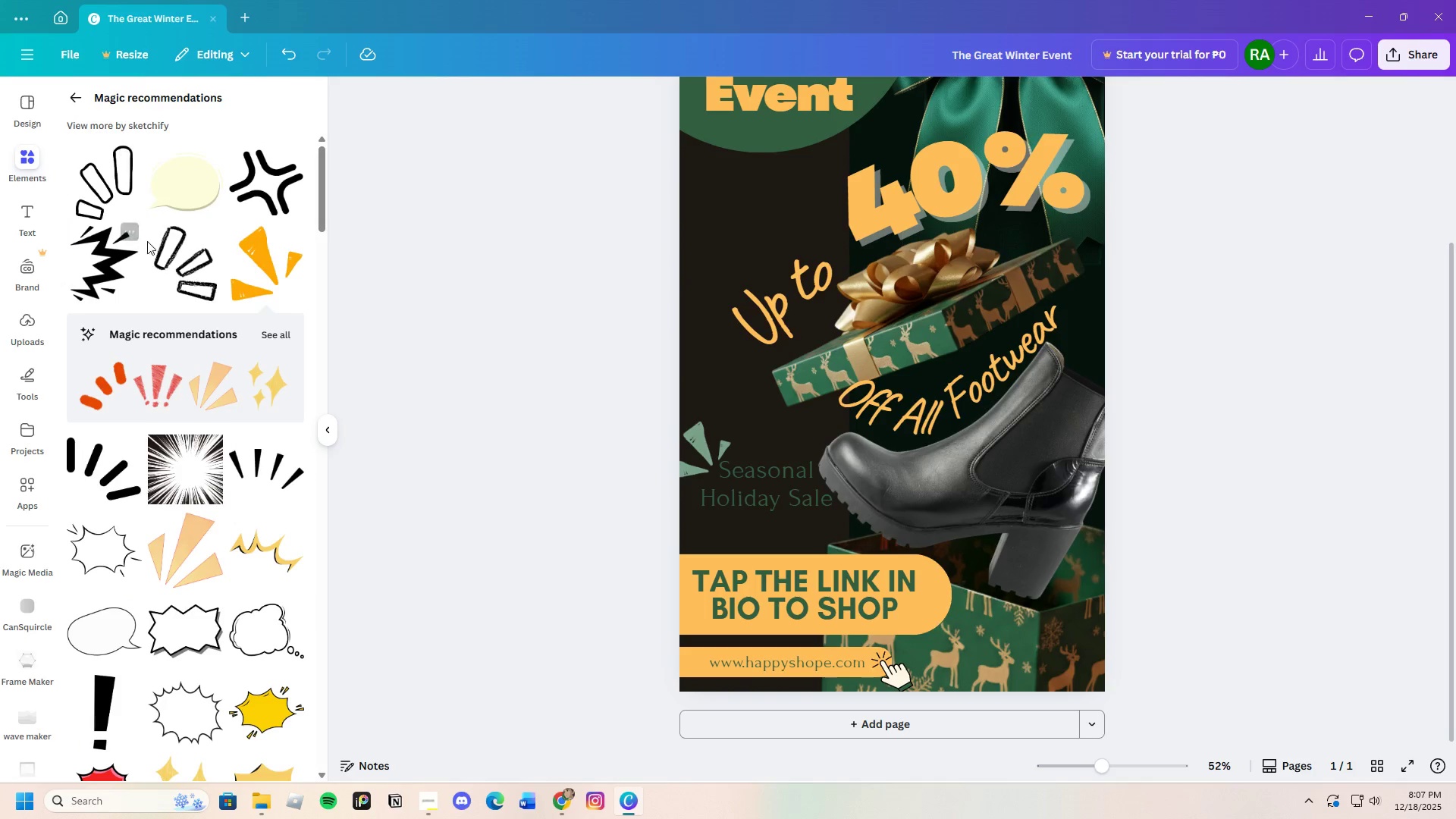 
scroll: coordinate [185, 600], scroll_direction: down, amount: 33.0
 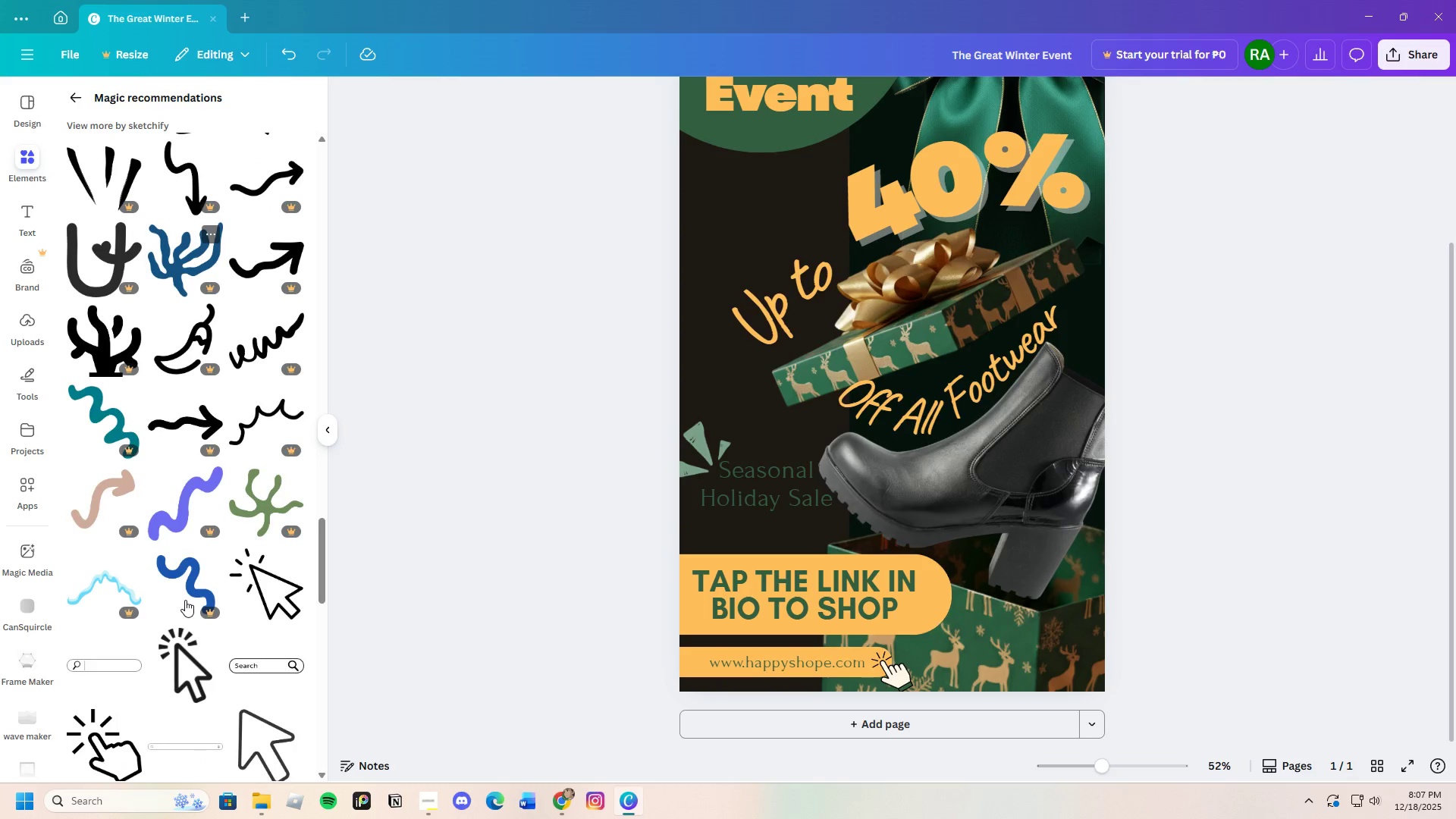 
scroll: coordinate [187, 592], scroll_direction: down, amount: 4.0
 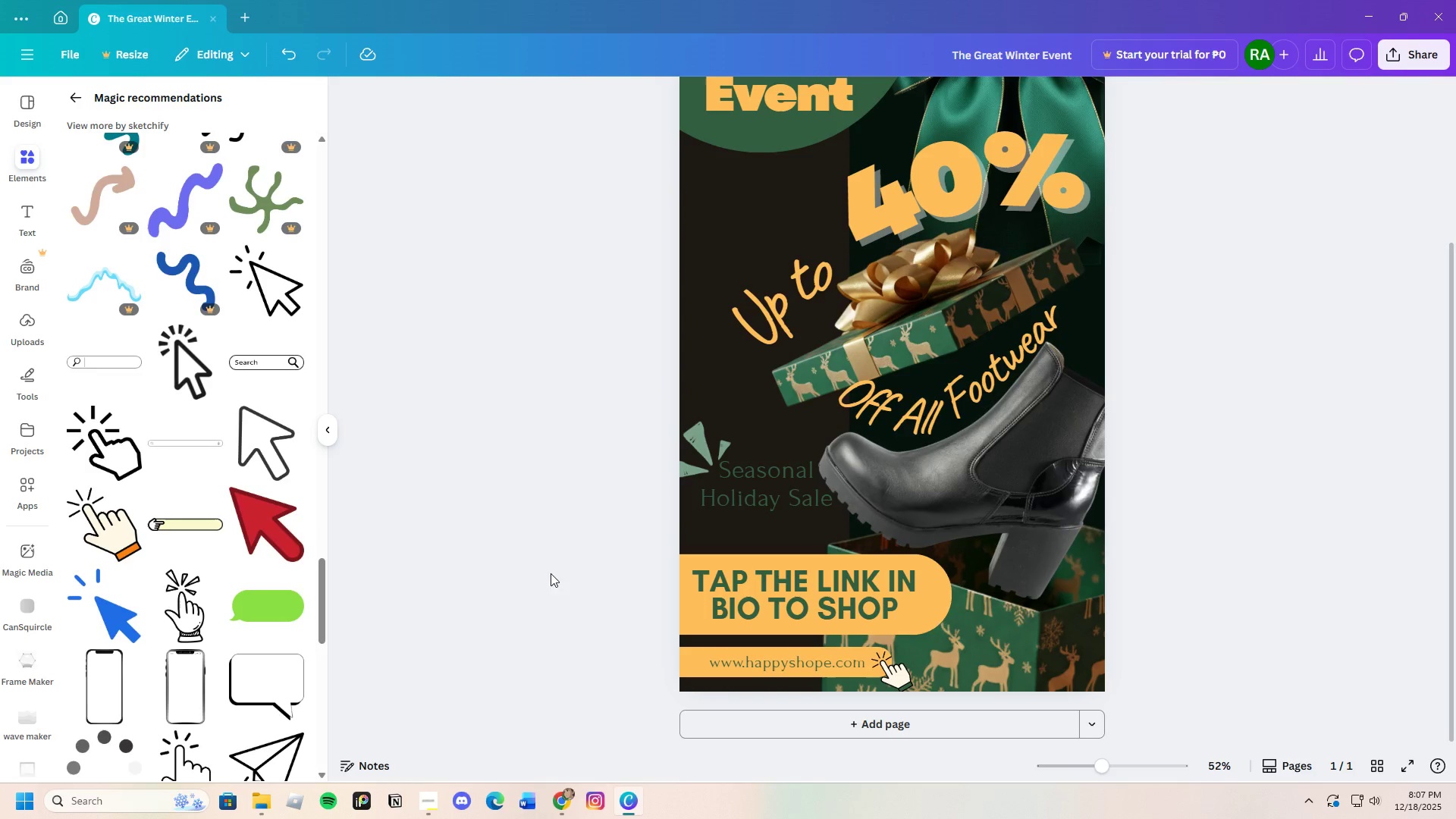 
left_click([690, 450])
 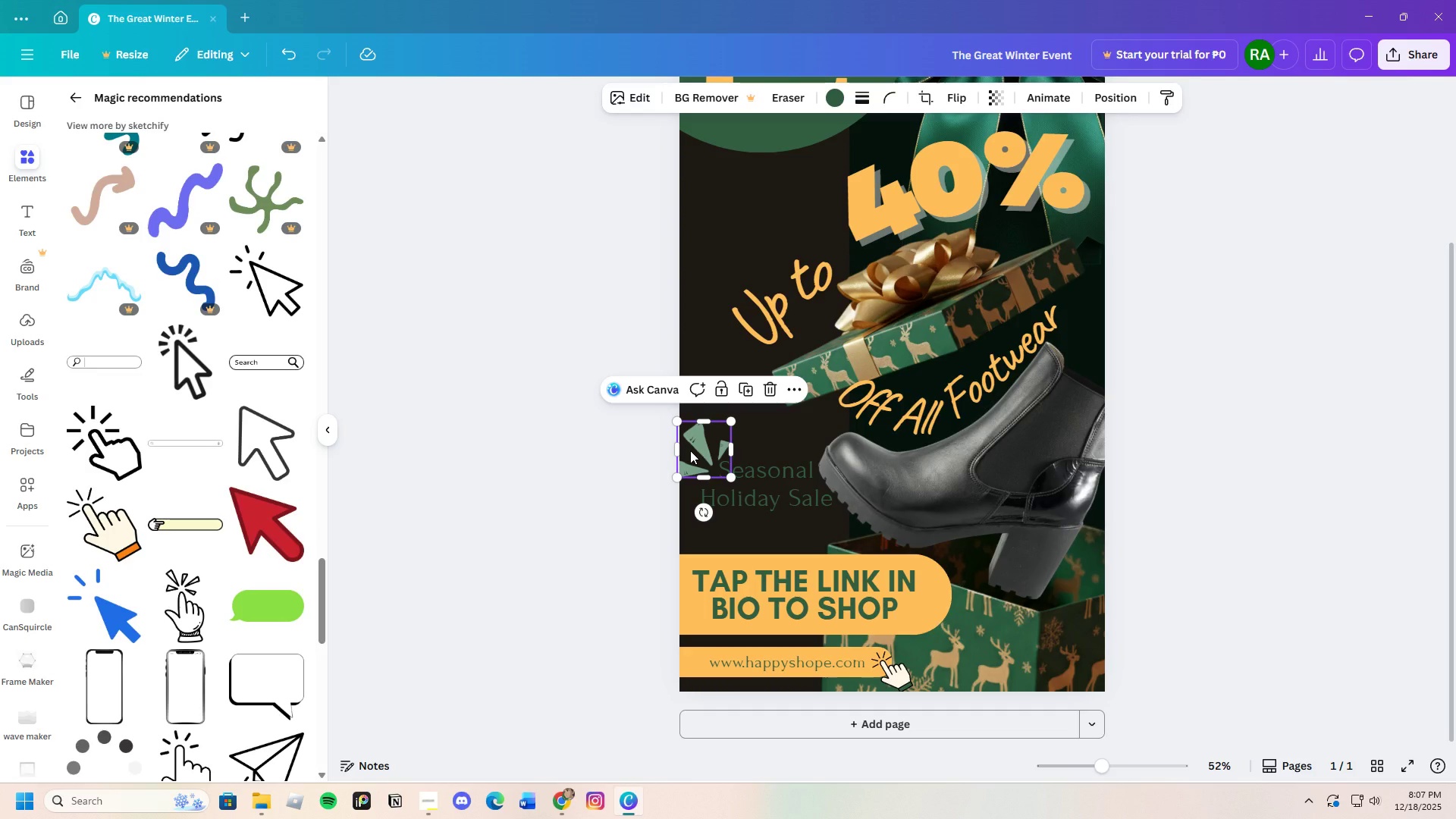 
key(Control+ControlLeft)
 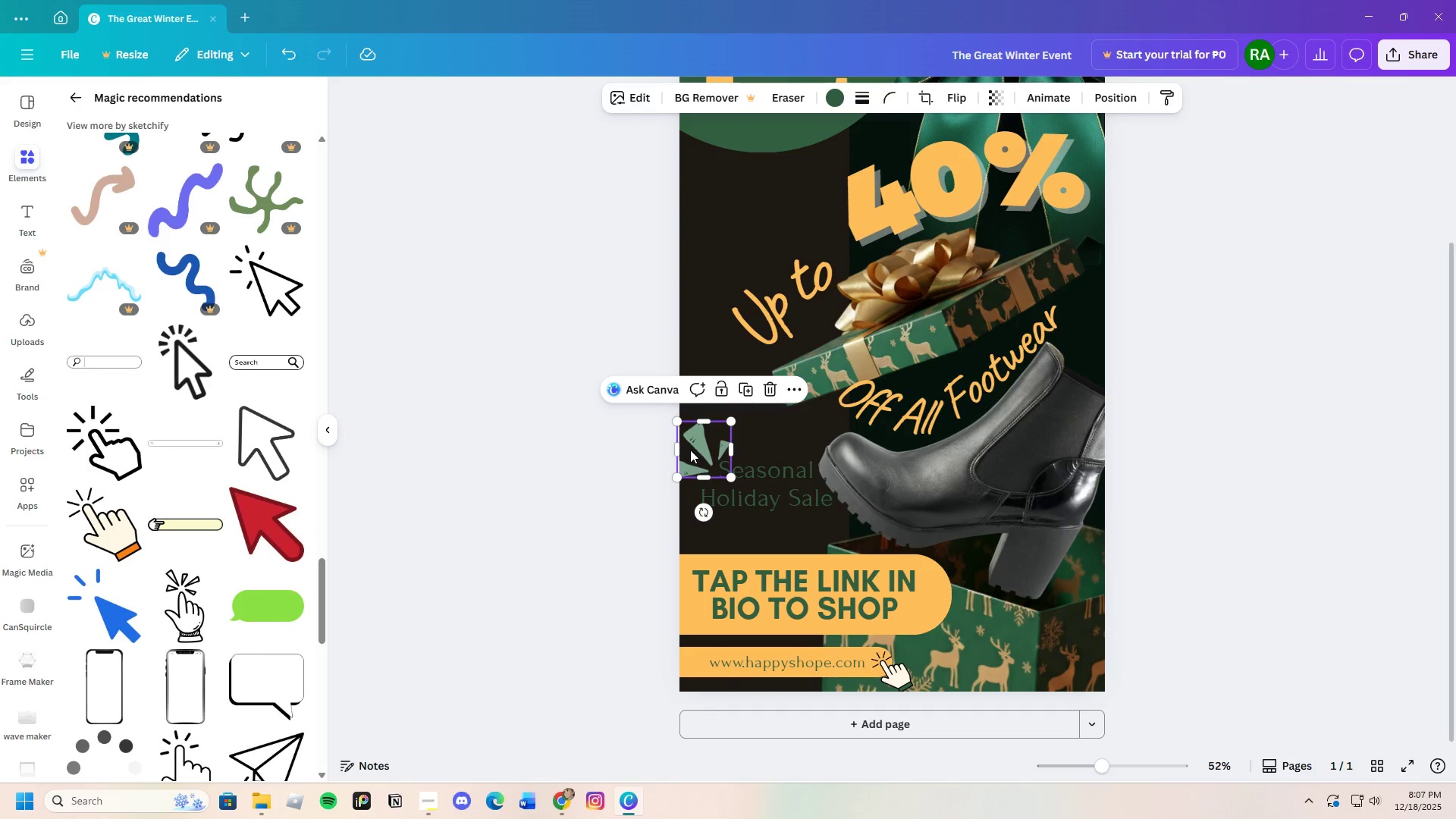 
key(Control+C)
 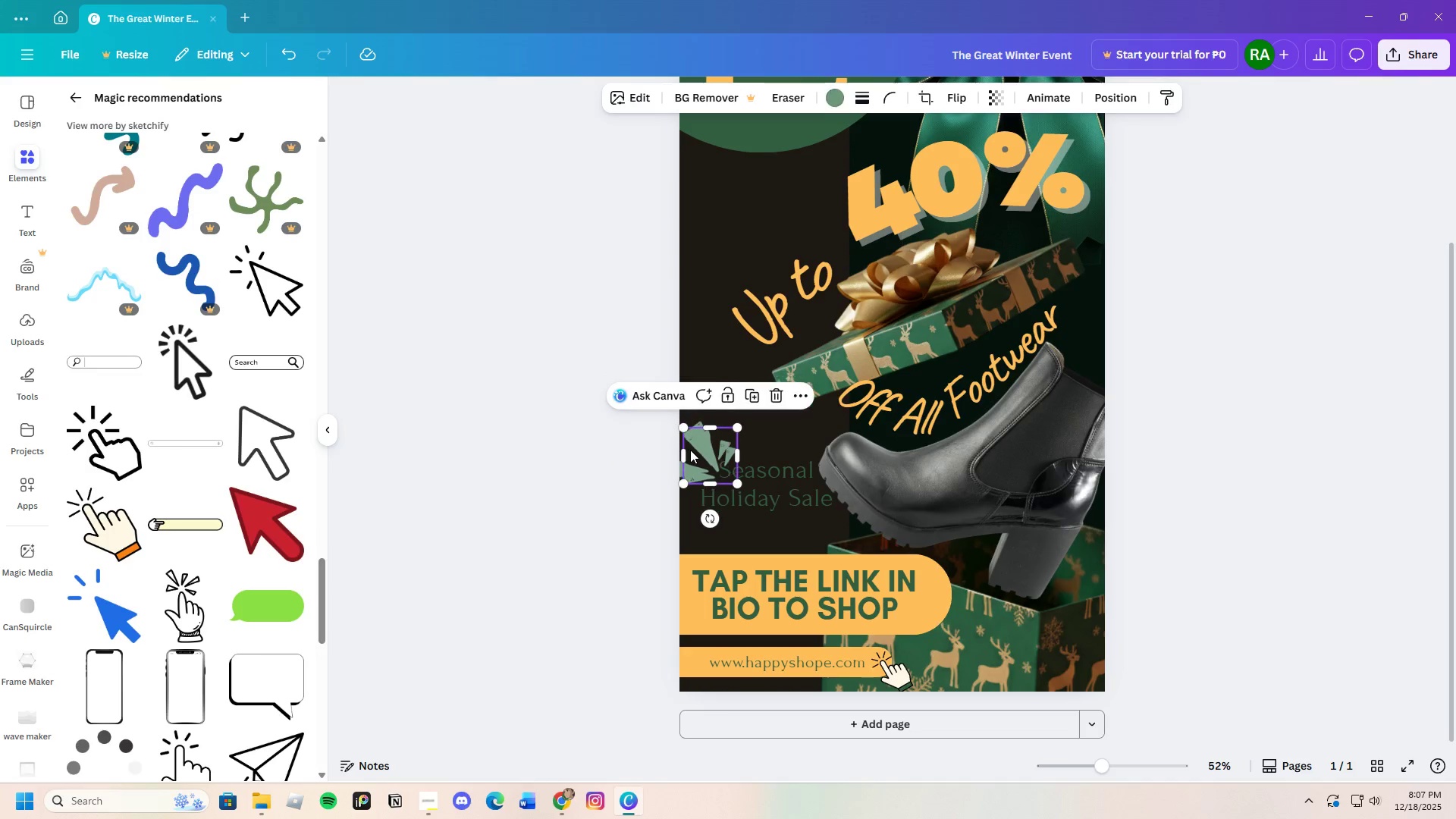 
key(Control+V)
 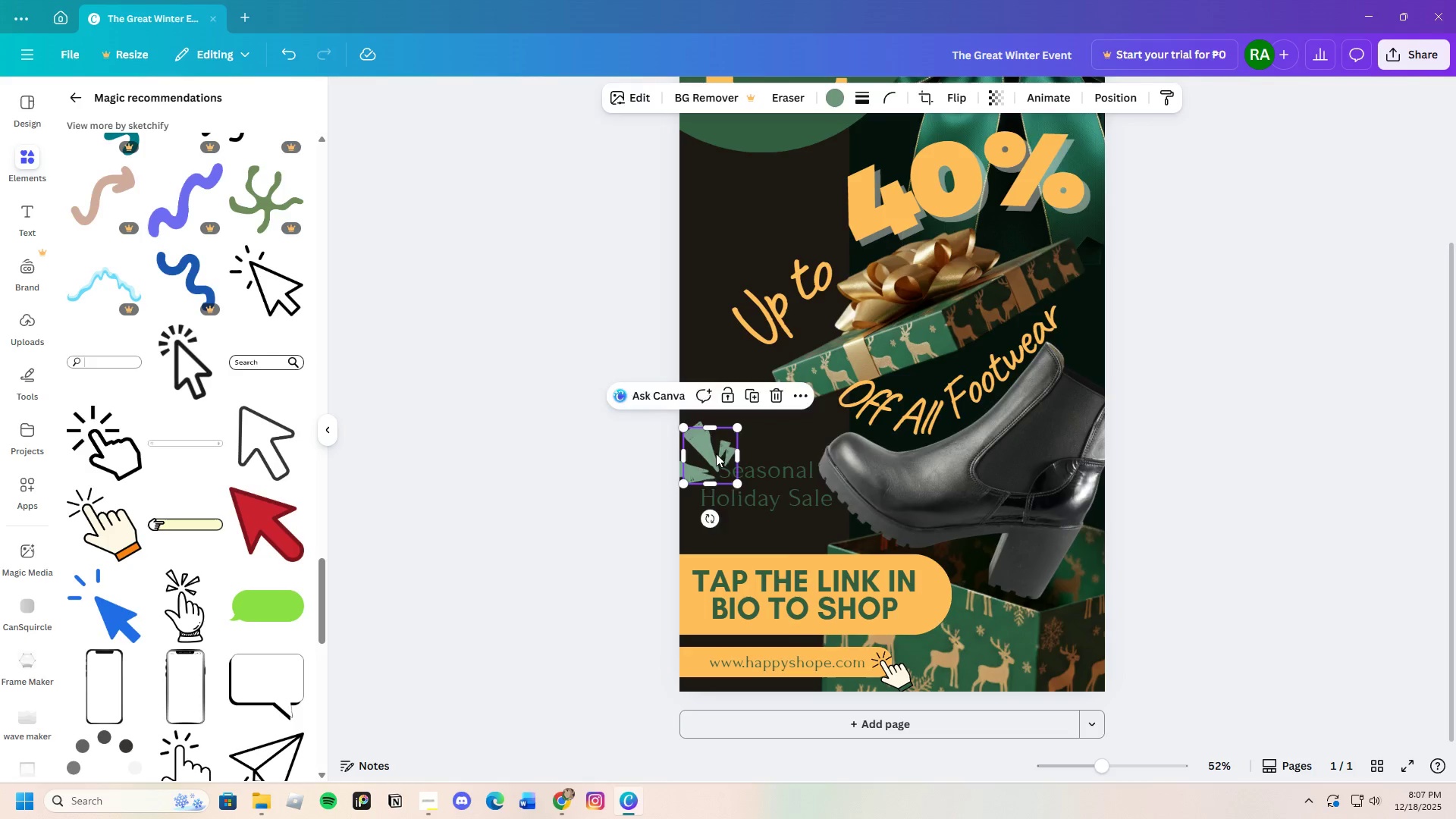 
left_click_drag(start_coordinate=[714, 452], to_coordinate=[843, 477])
 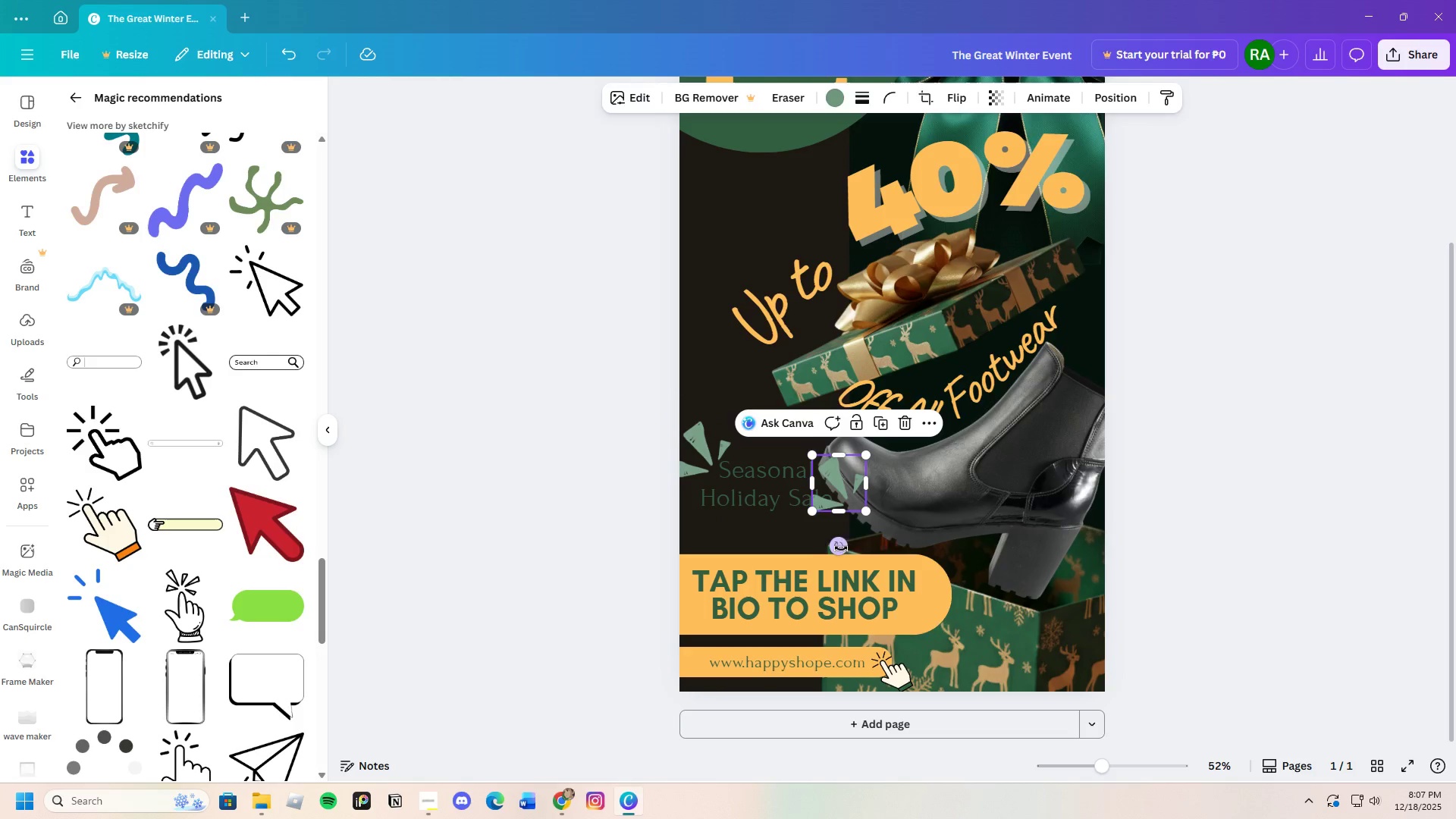 
left_click_drag(start_coordinate=[841, 549], to_coordinate=[740, 490])
 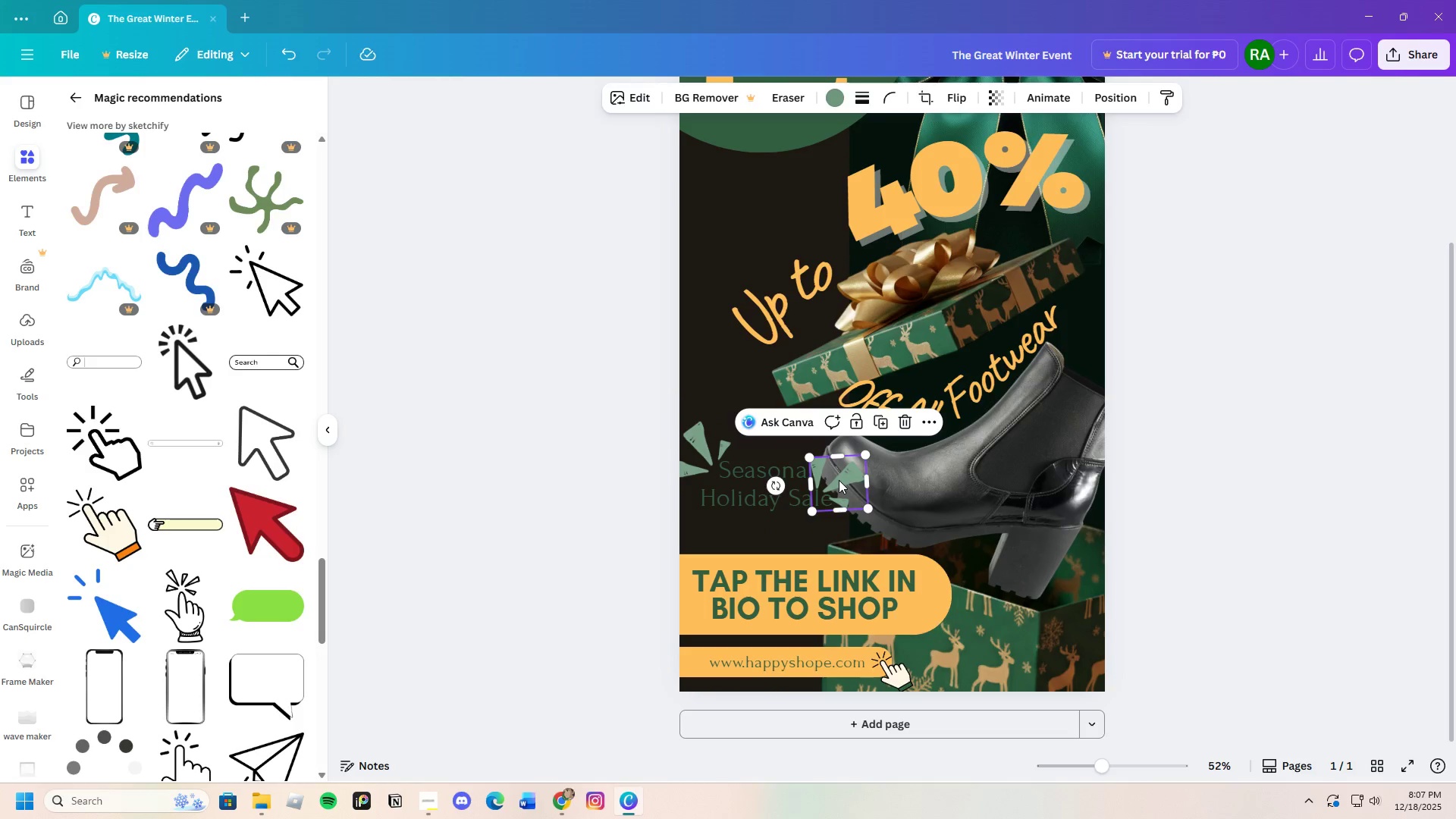 
left_click_drag(start_coordinate=[839, 480], to_coordinate=[861, 482])
 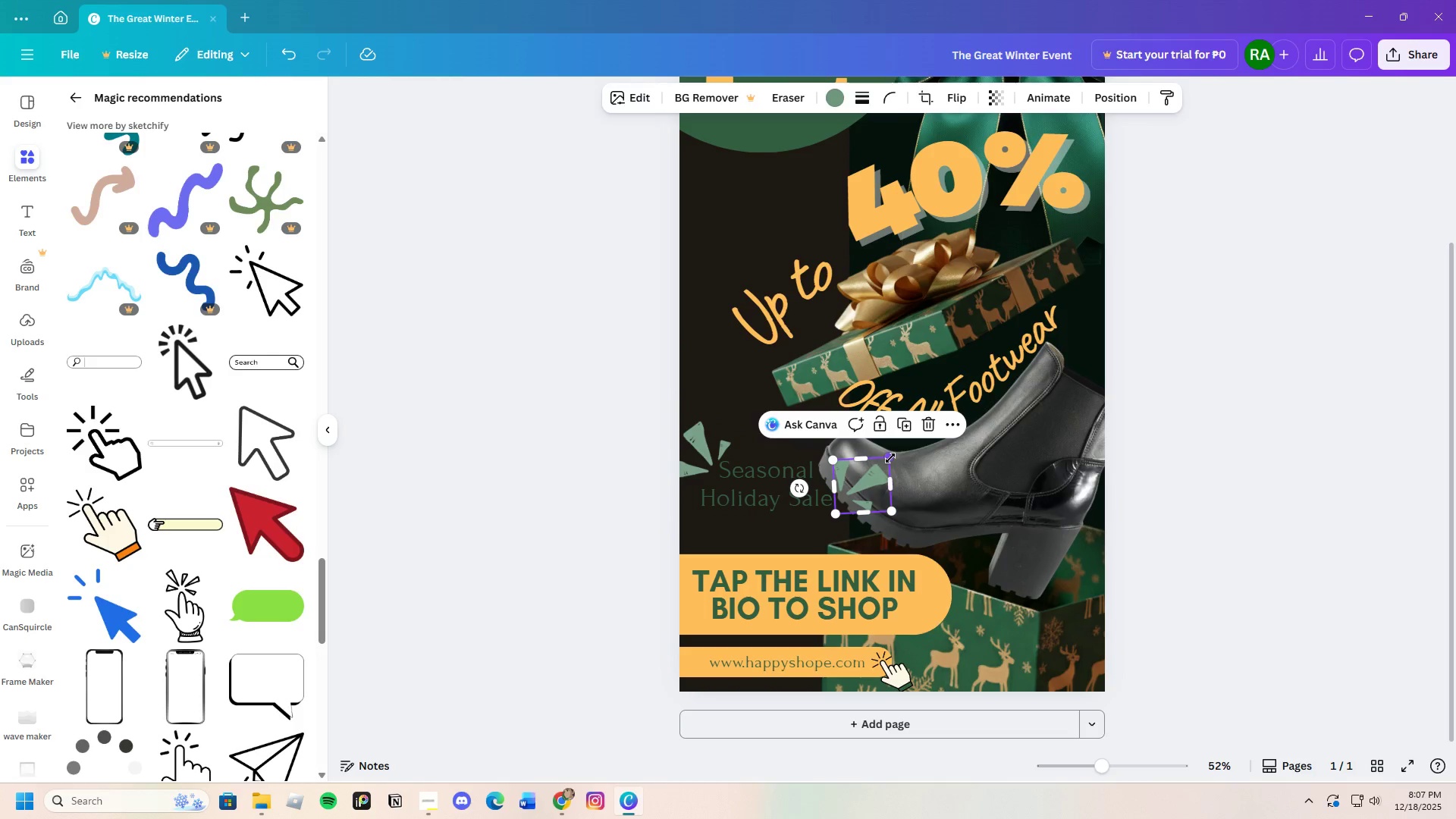 
left_click_drag(start_coordinate=[890, 458], to_coordinate=[878, 470])
 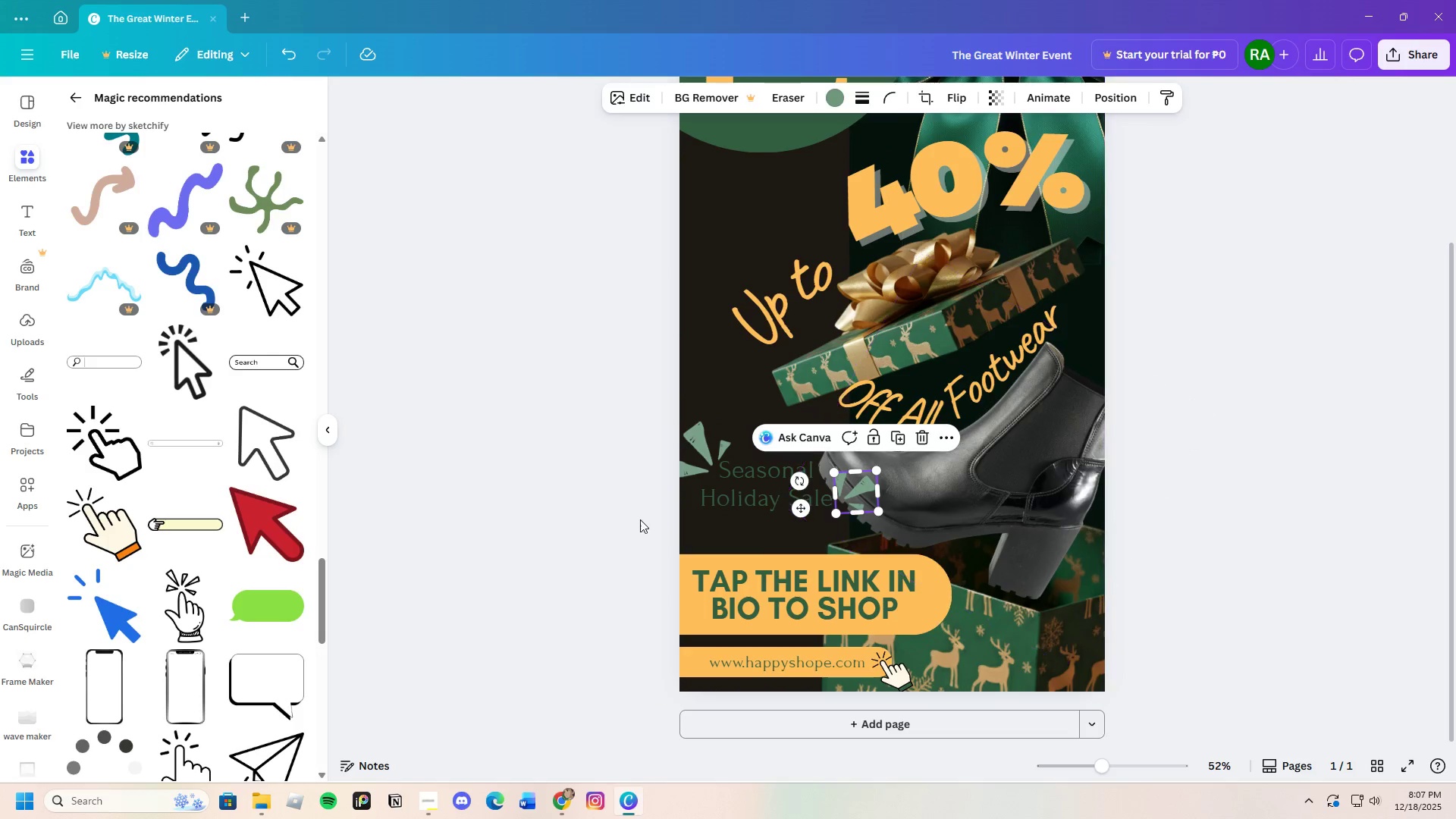 
left_click([631, 519])
 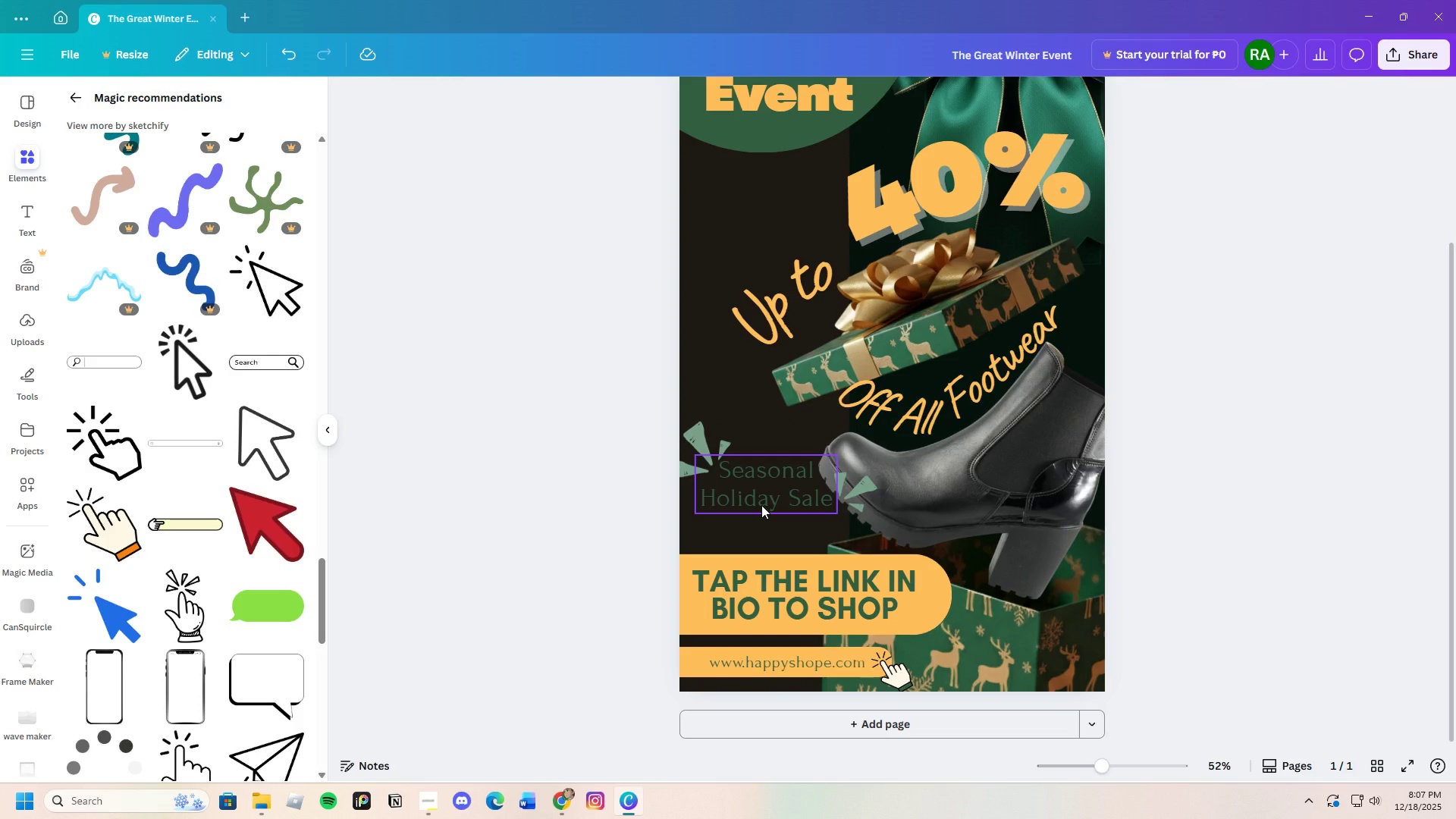 
left_click_drag(start_coordinate=[764, 504], to_coordinate=[763, 510])
 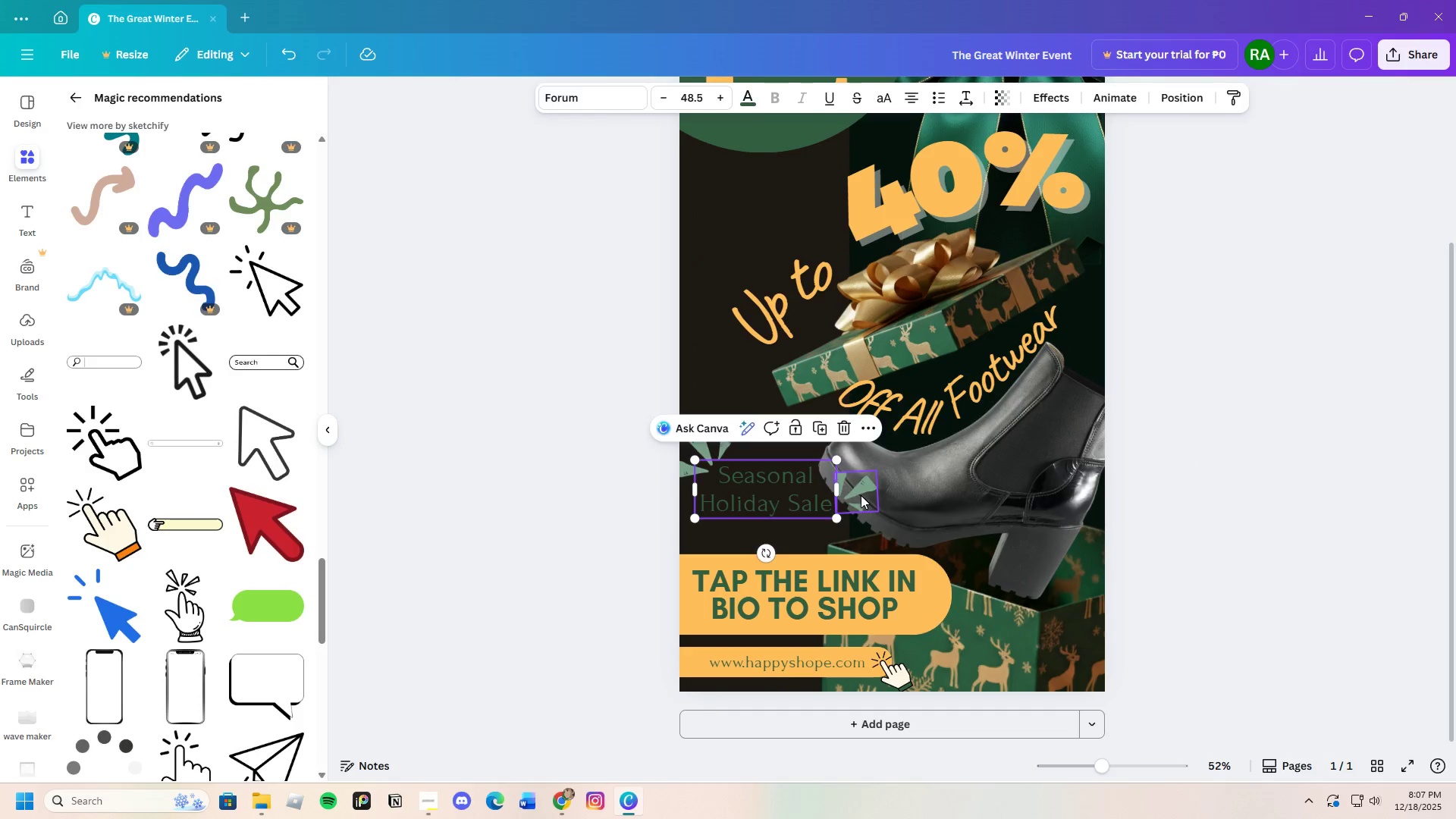 
left_click_drag(start_coordinate=[861, 495], to_coordinate=[855, 494])
 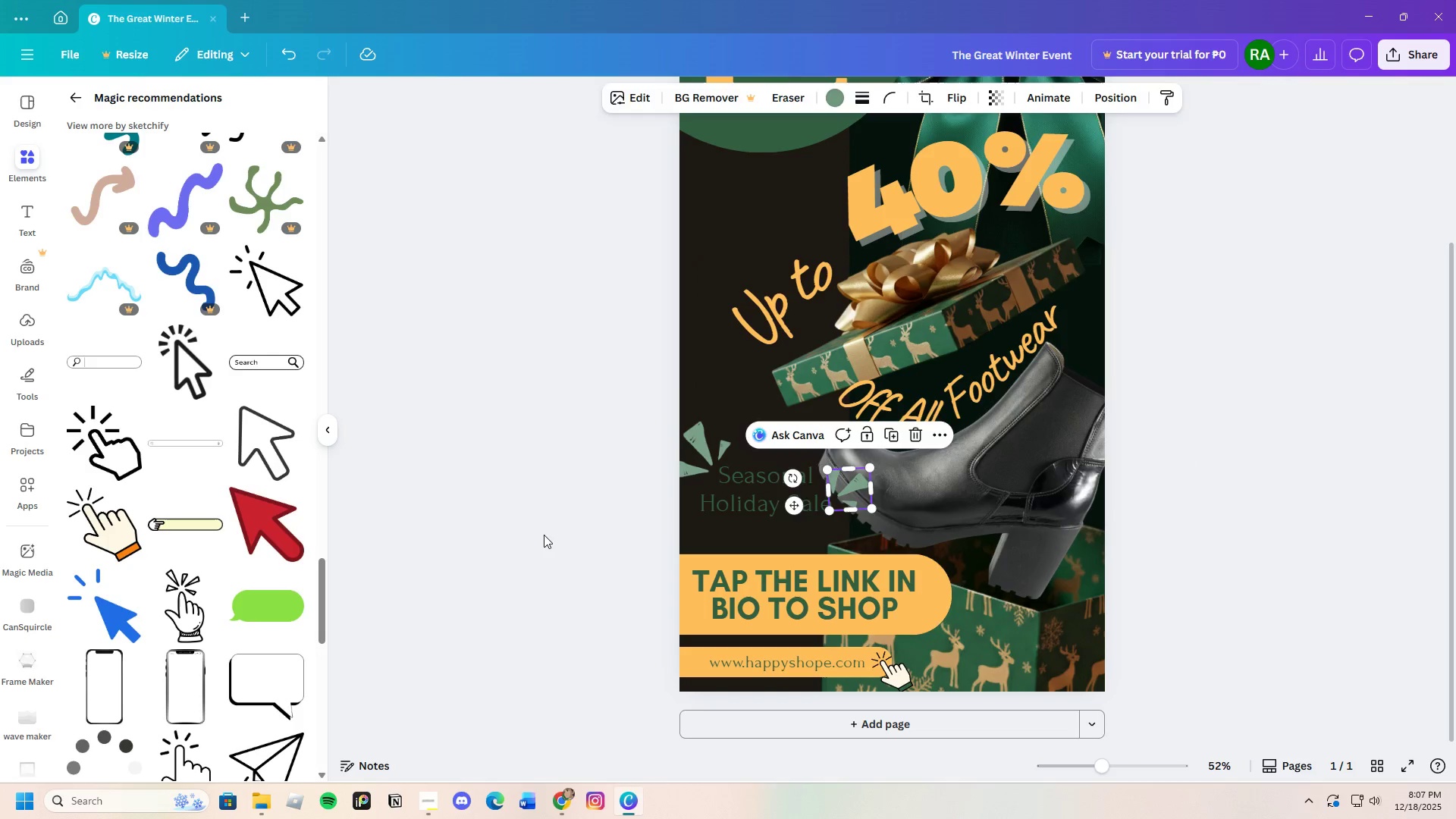 
left_click([544, 535])
 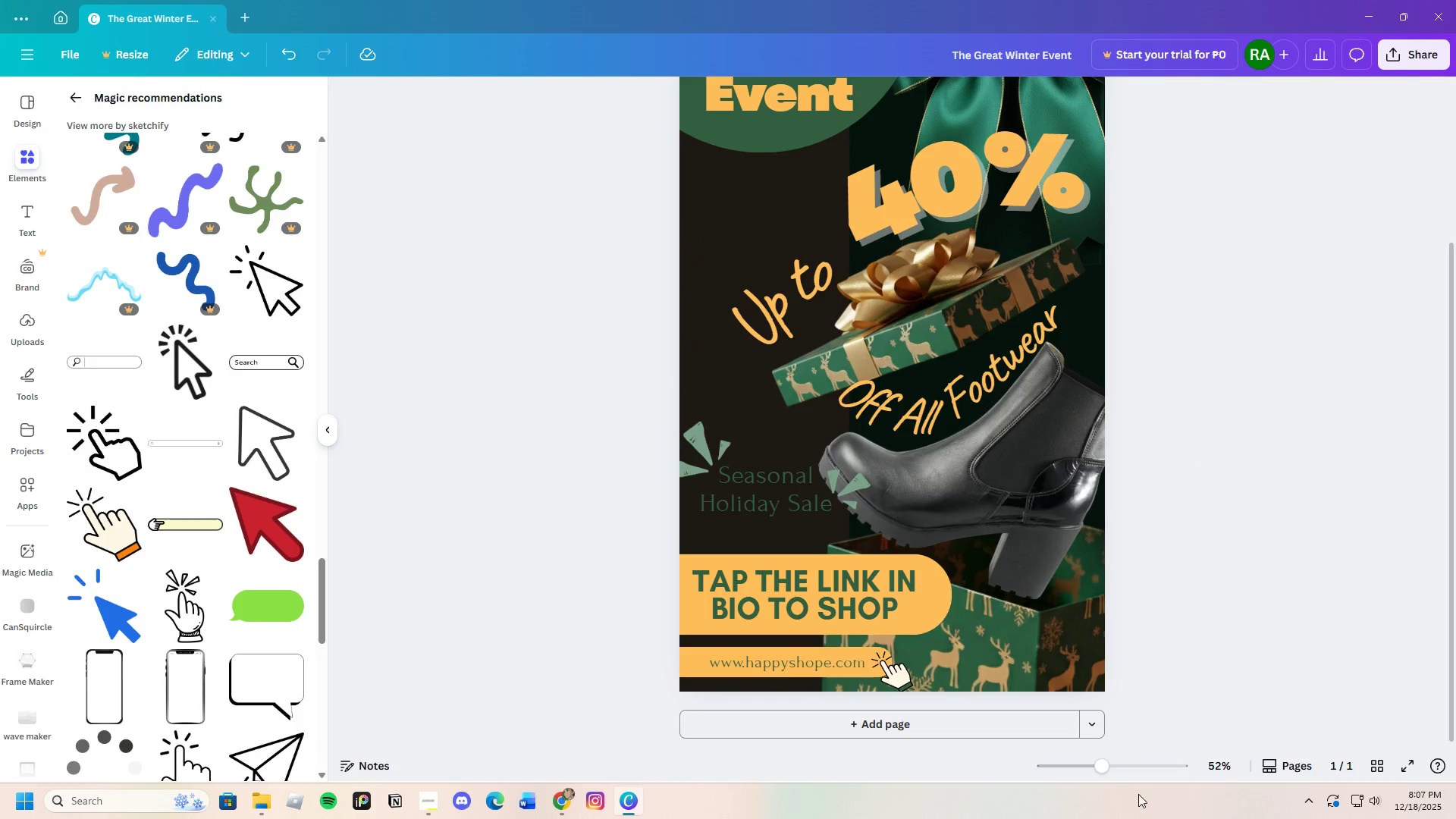 
left_click_drag(start_coordinate=[1114, 773], to_coordinate=[1099, 786])
 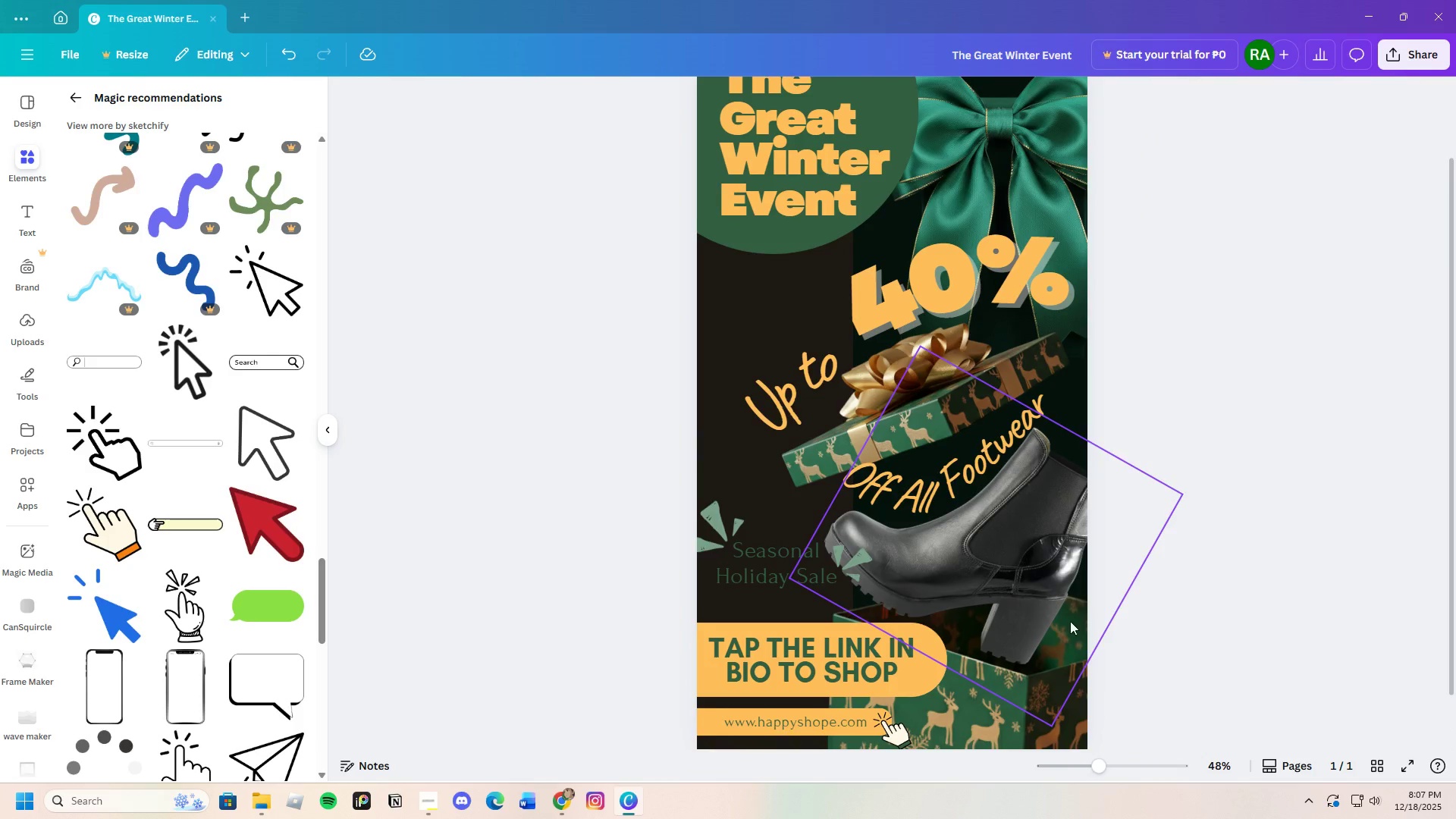 
left_click([1290, 566])
 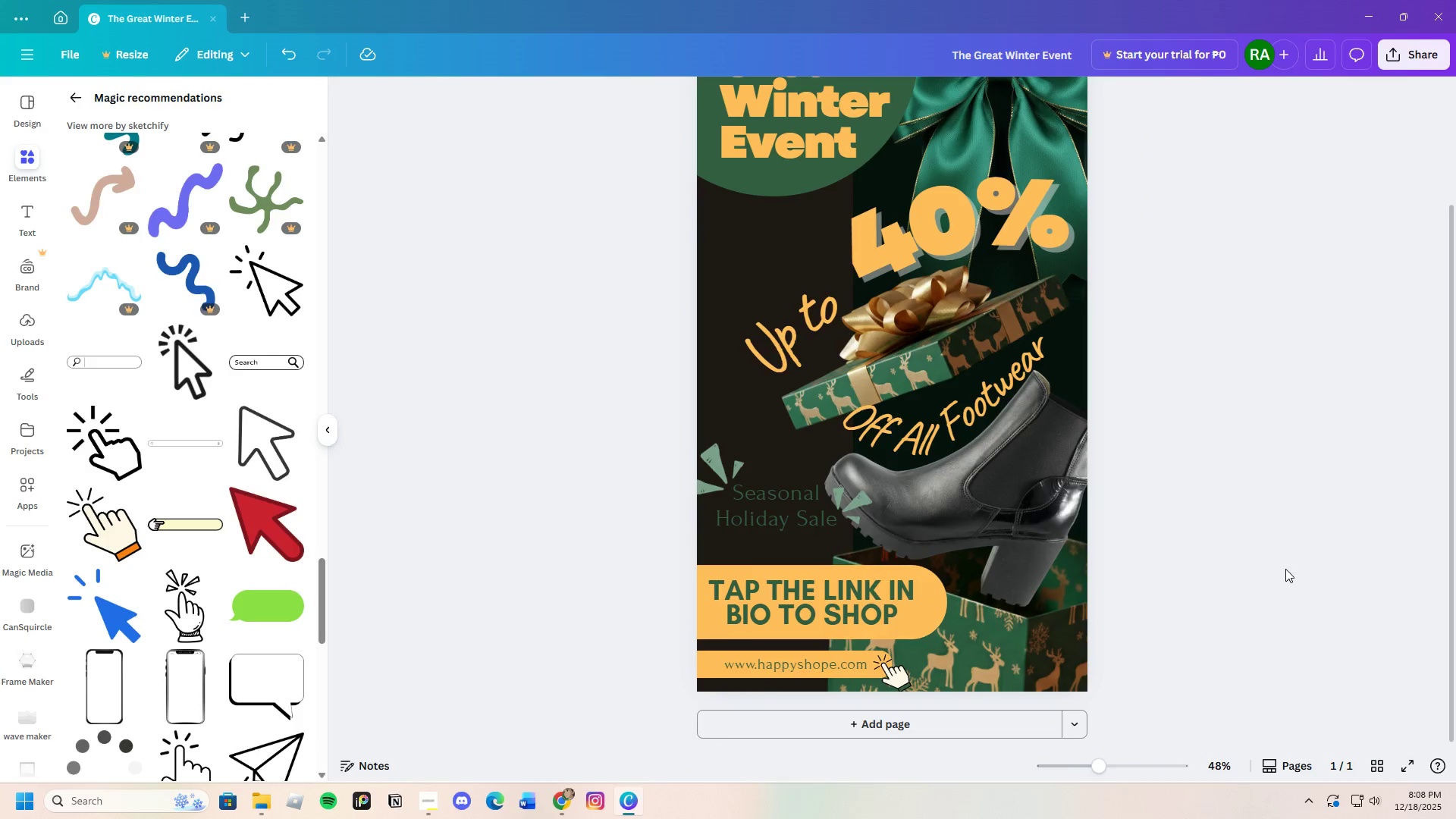 
scroll: coordinate [1253, 560], scroll_direction: down, amount: 4.0
 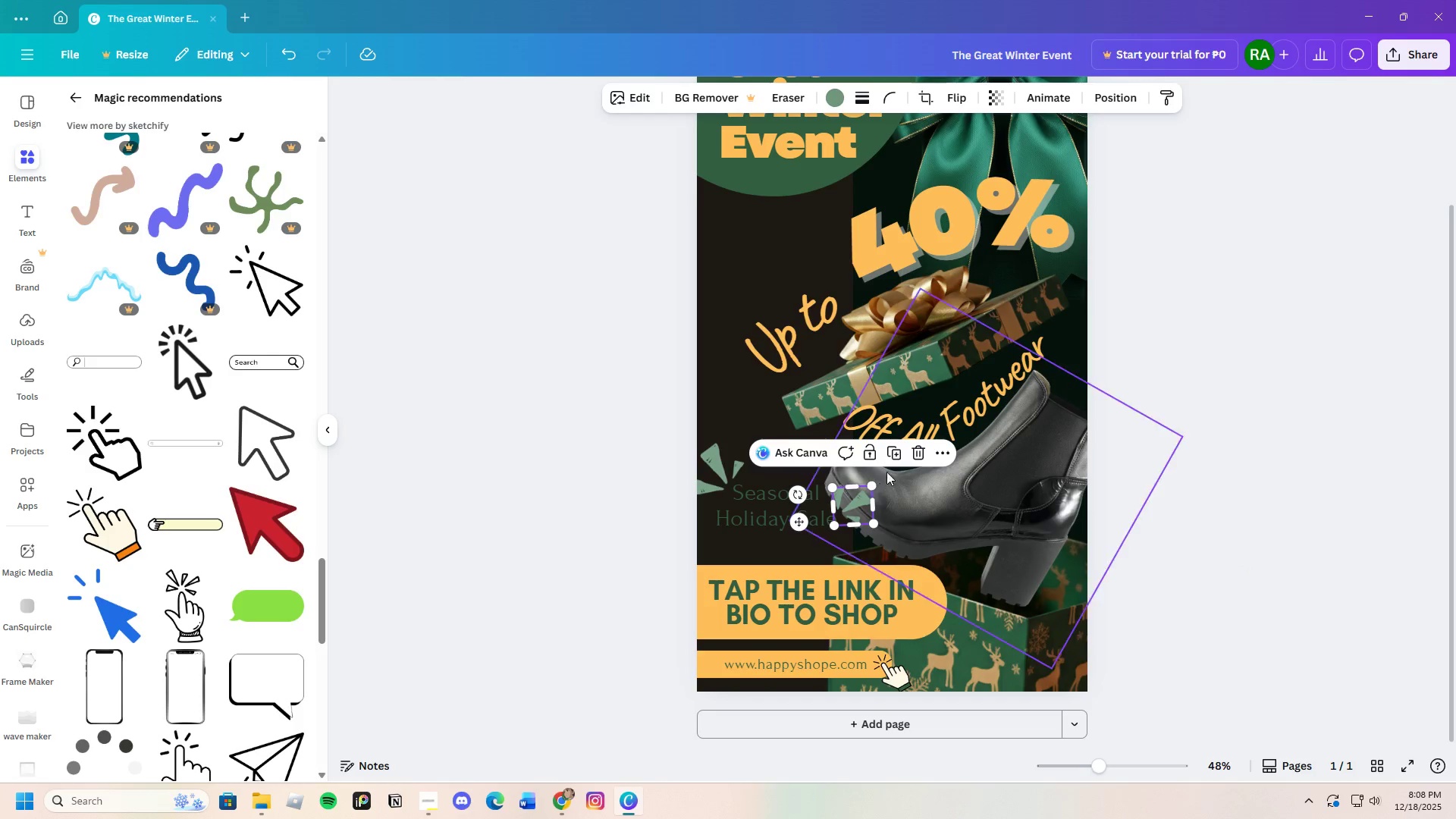 
left_click([723, 469])
 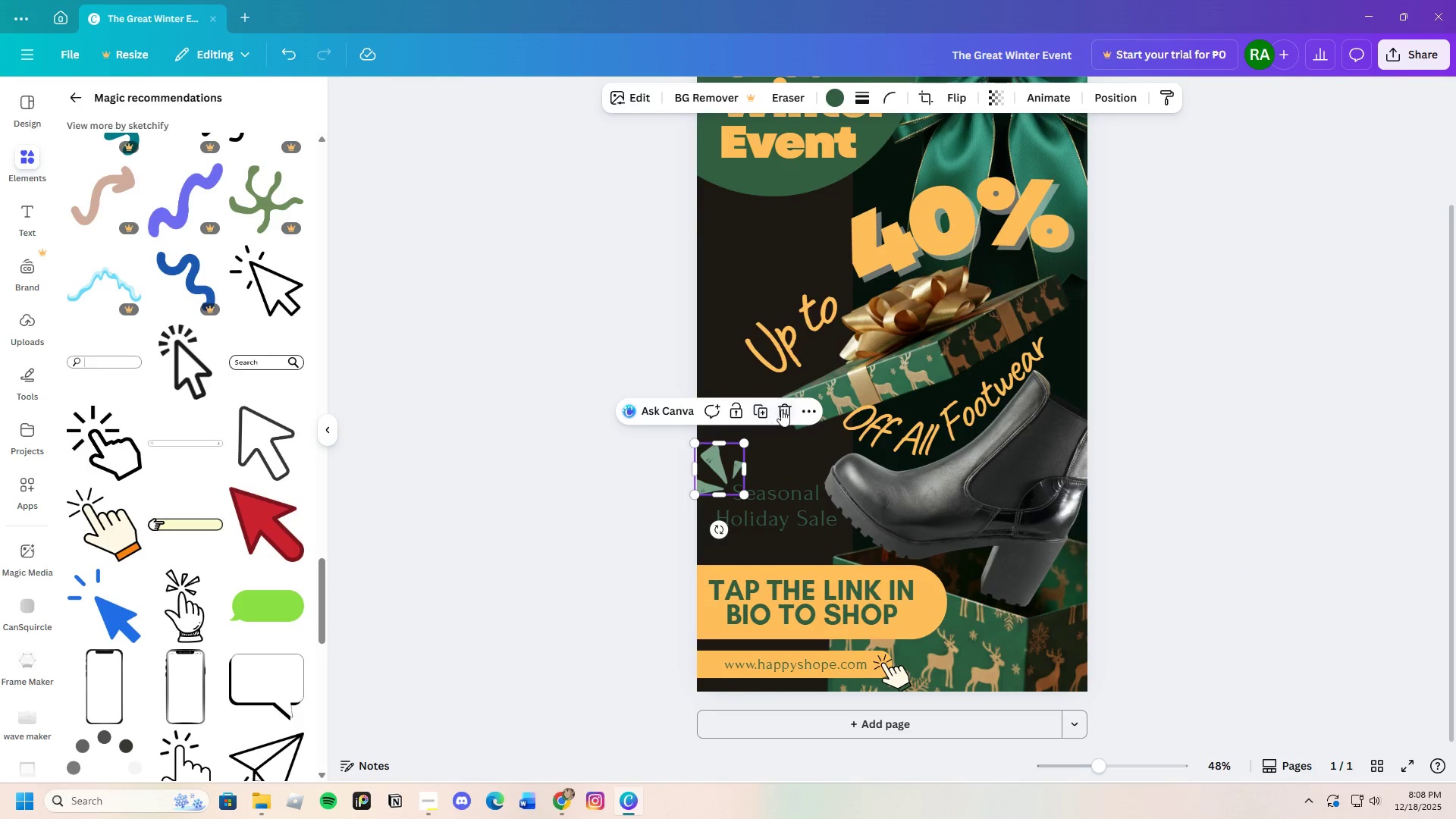 
left_click([783, 407])
 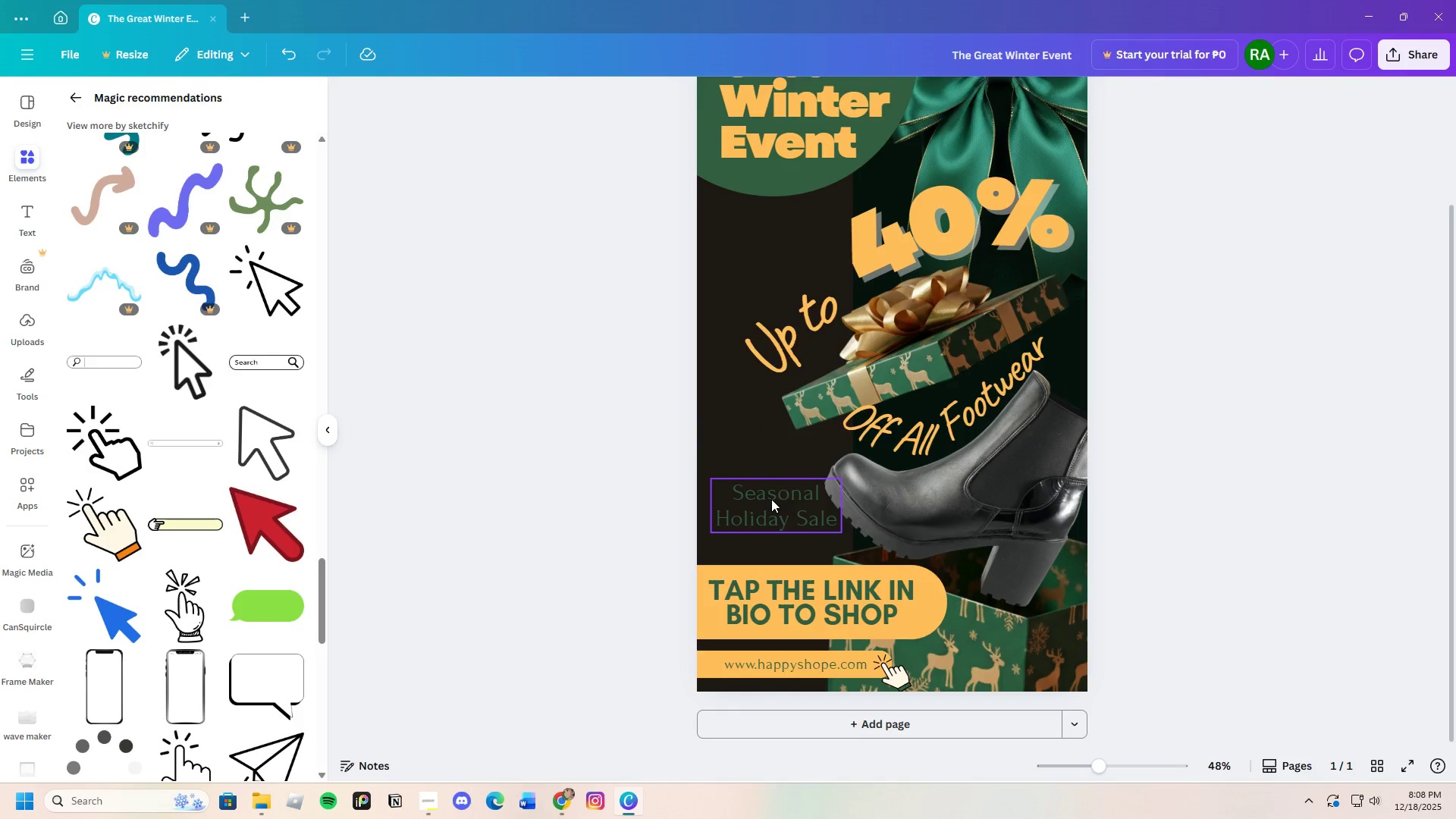 
left_click_drag(start_coordinate=[771, 499], to_coordinate=[765, 483])
 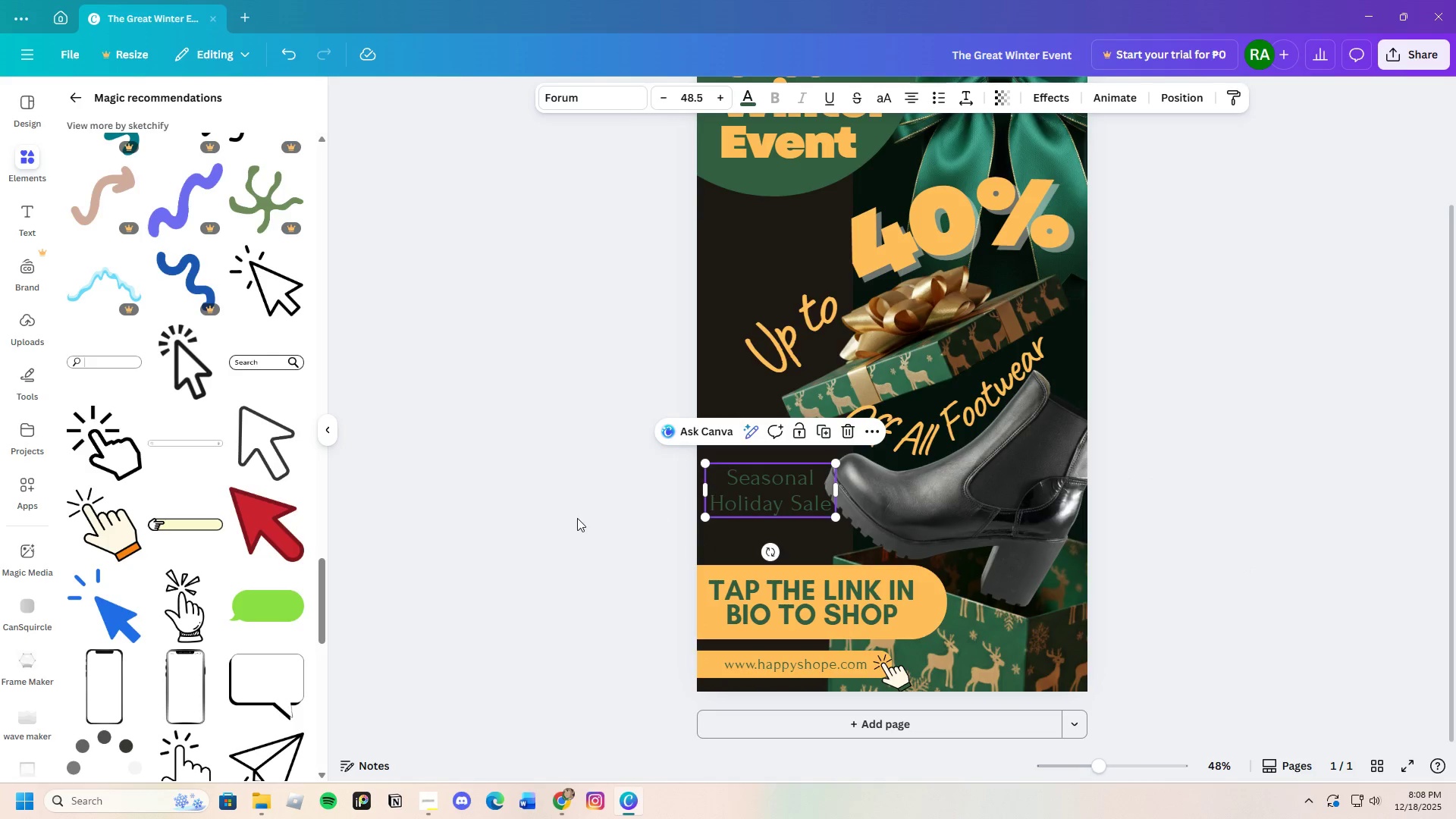 
left_click([577, 518])
 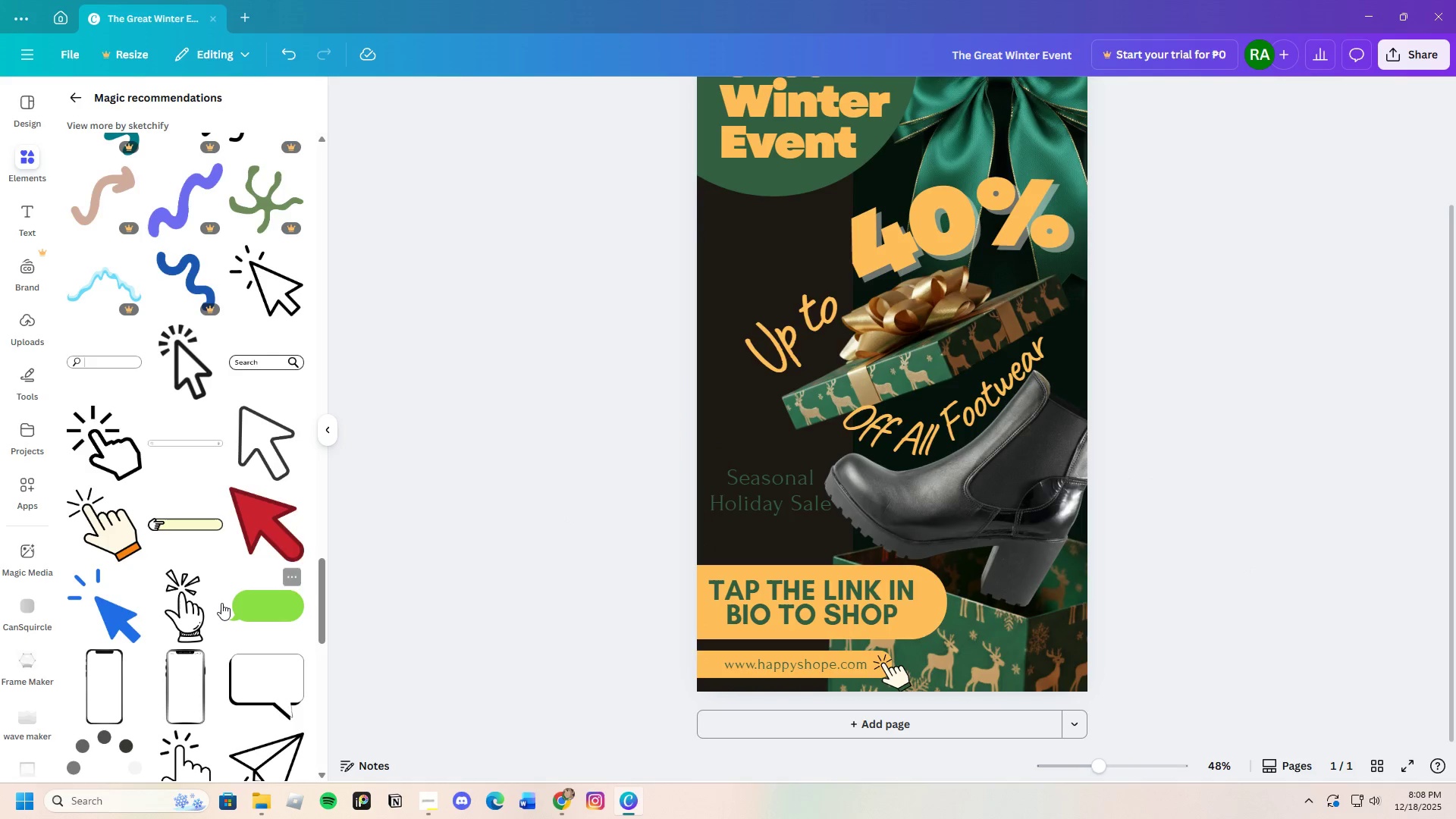 
scroll: coordinate [207, 537], scroll_direction: down, amount: 6.0
 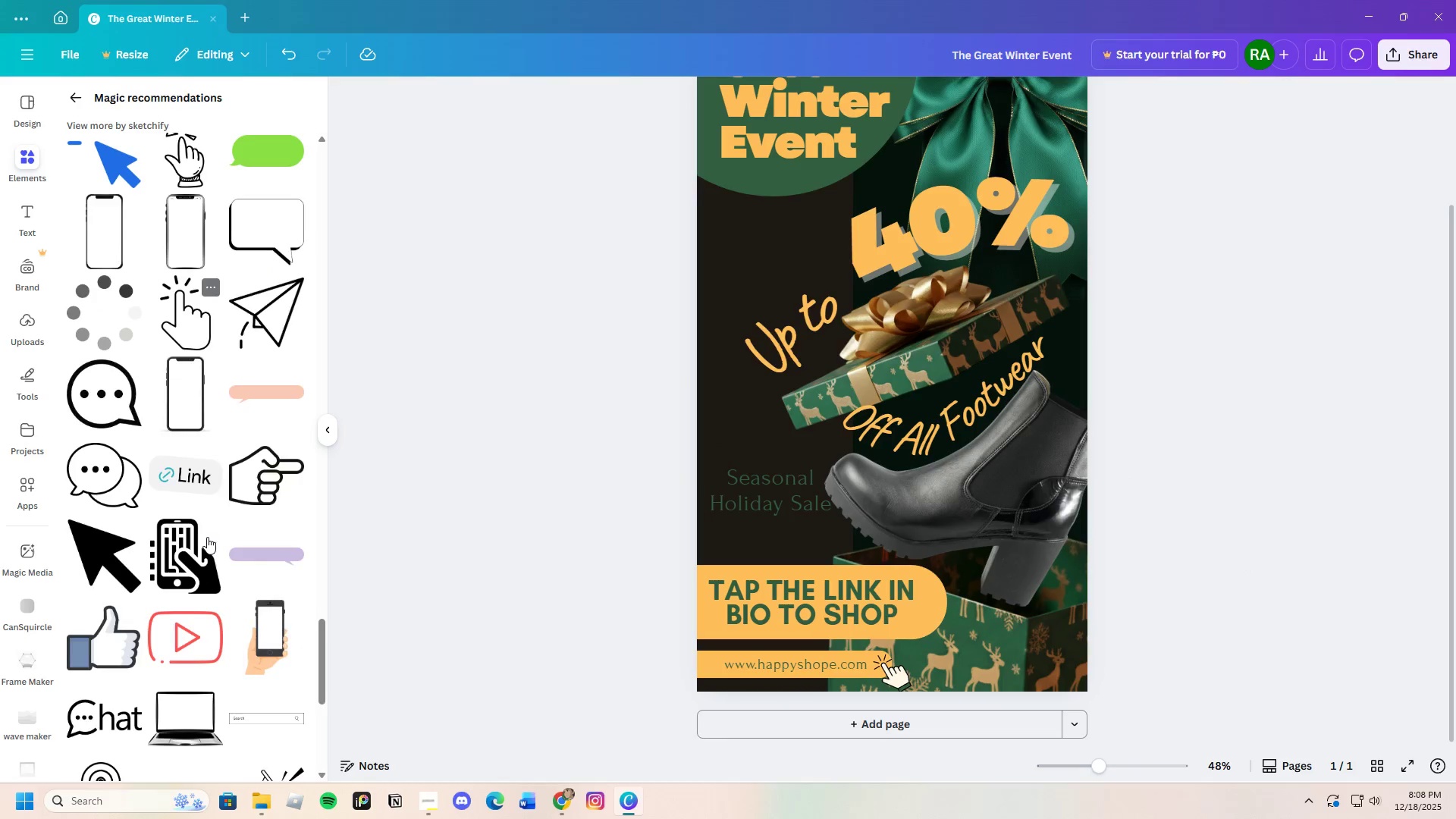 
scroll: coordinate [146, 425], scroll_direction: up, amount: 5.0
 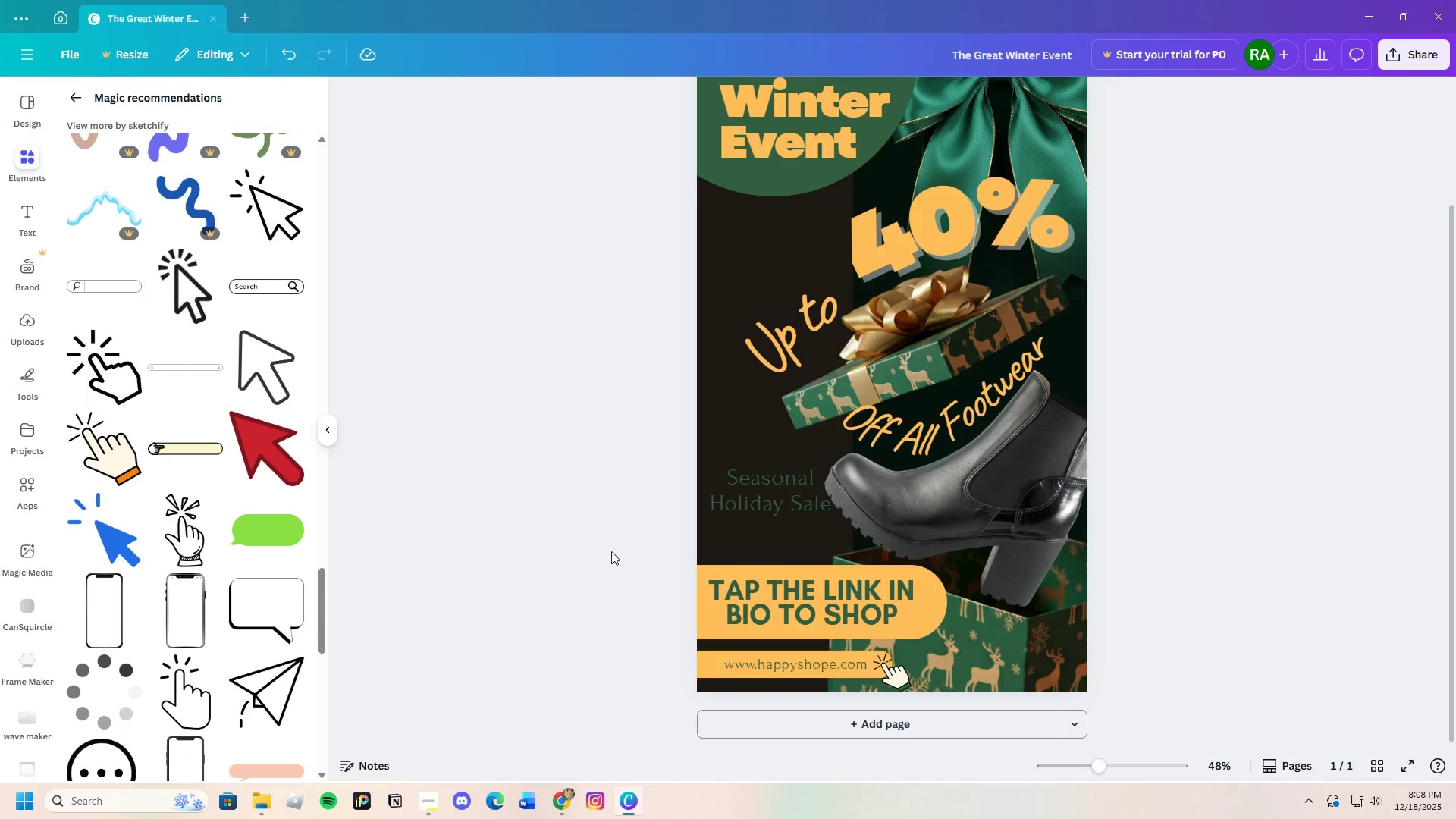 
scroll: coordinate [570, 566], scroll_direction: down, amount: 3.0
 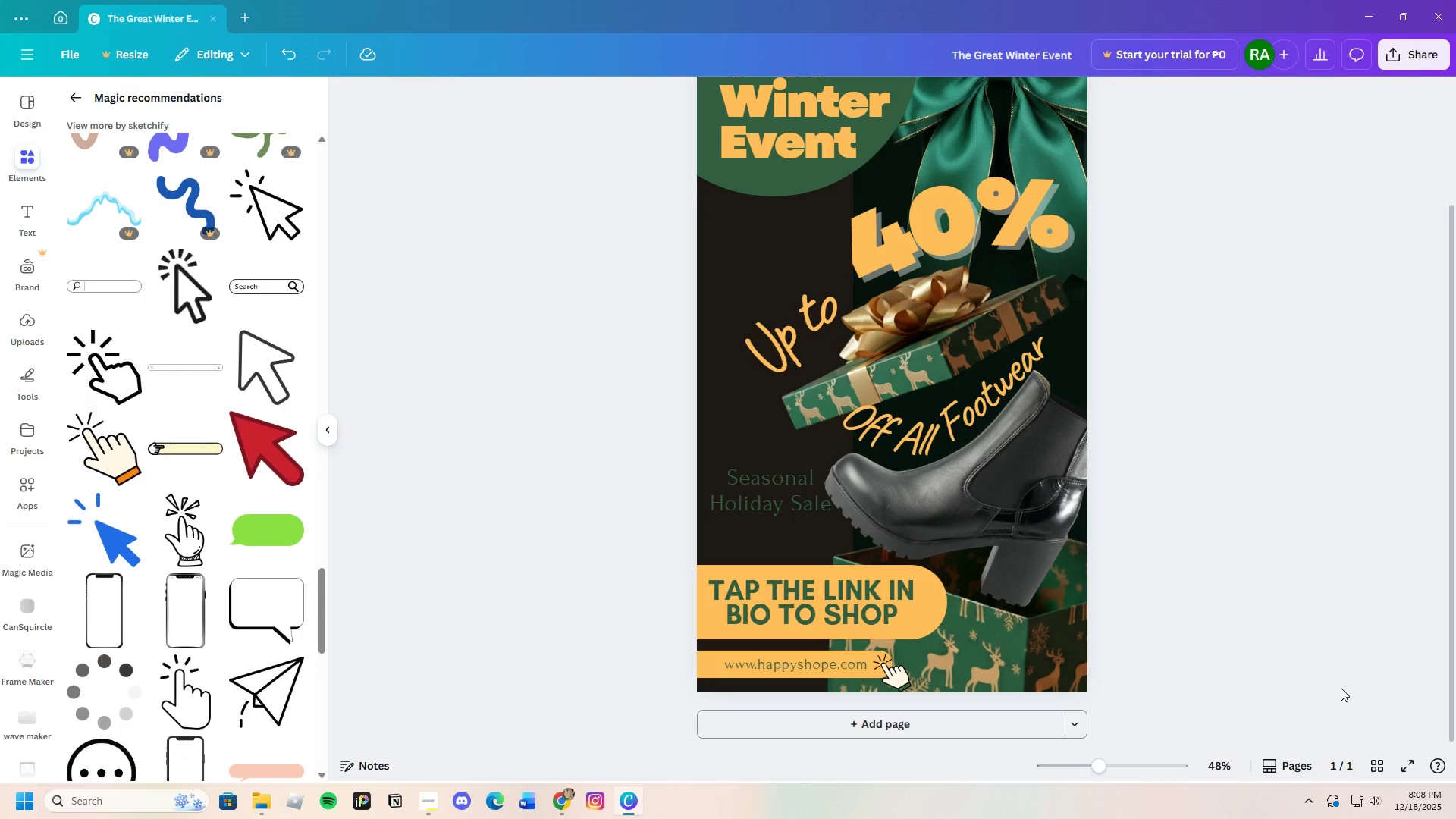 
scroll: coordinate [1279, 550], scroll_direction: up, amount: 6.0
 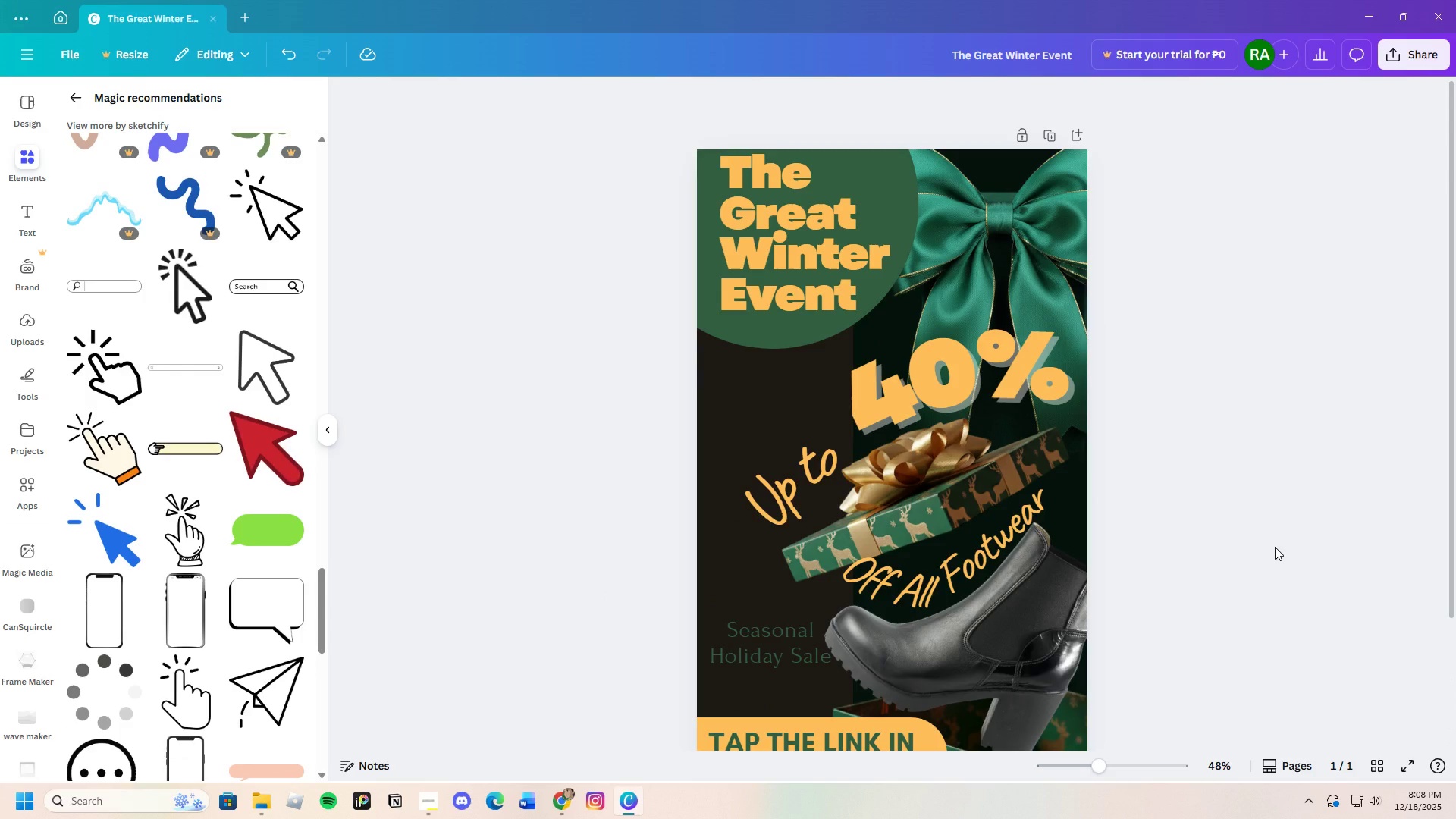 
scroll: coordinate [1275, 547], scroll_direction: down, amount: 2.0
 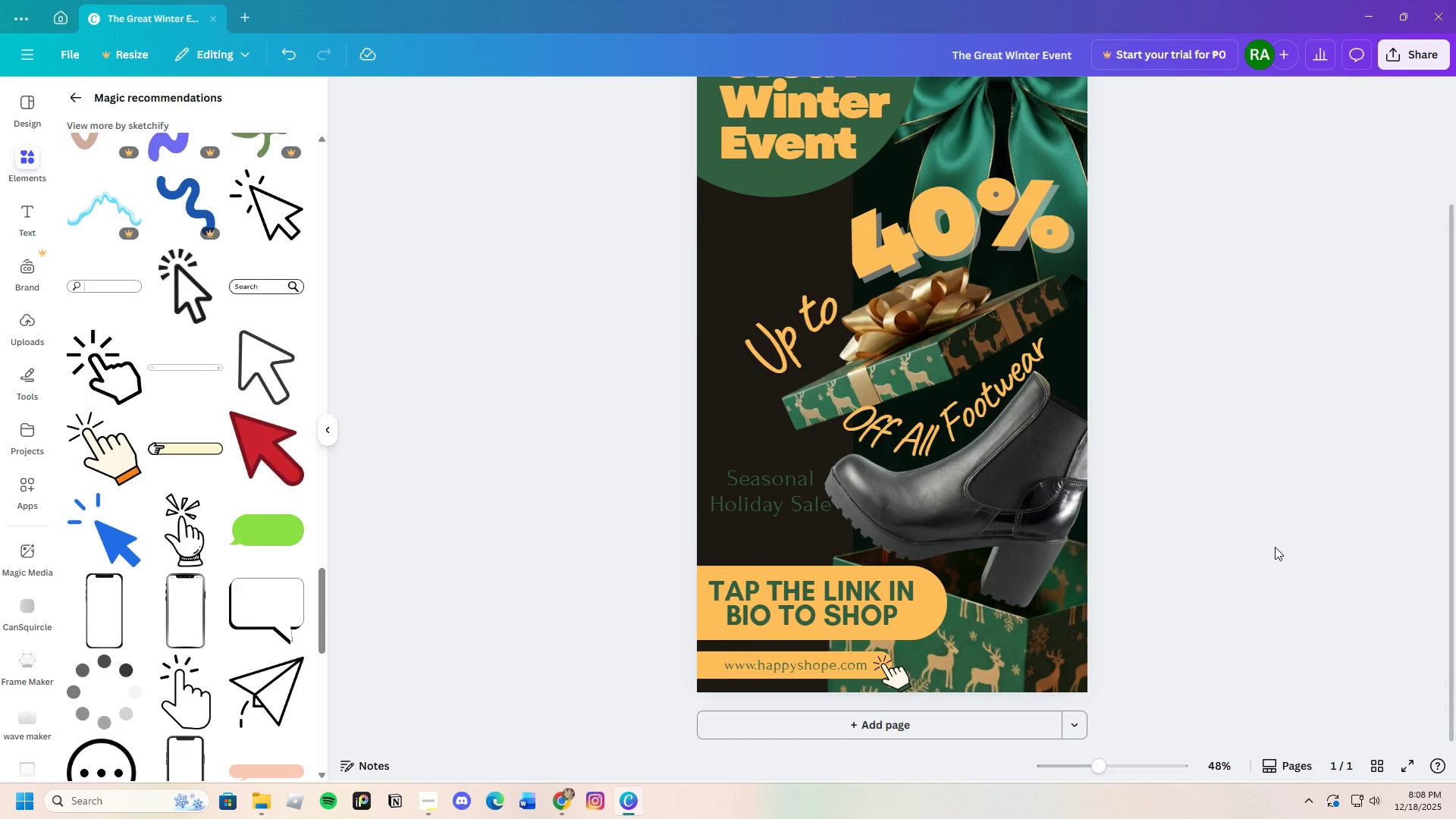 
scroll: coordinate [1275, 547], scroll_direction: up, amount: 2.0
 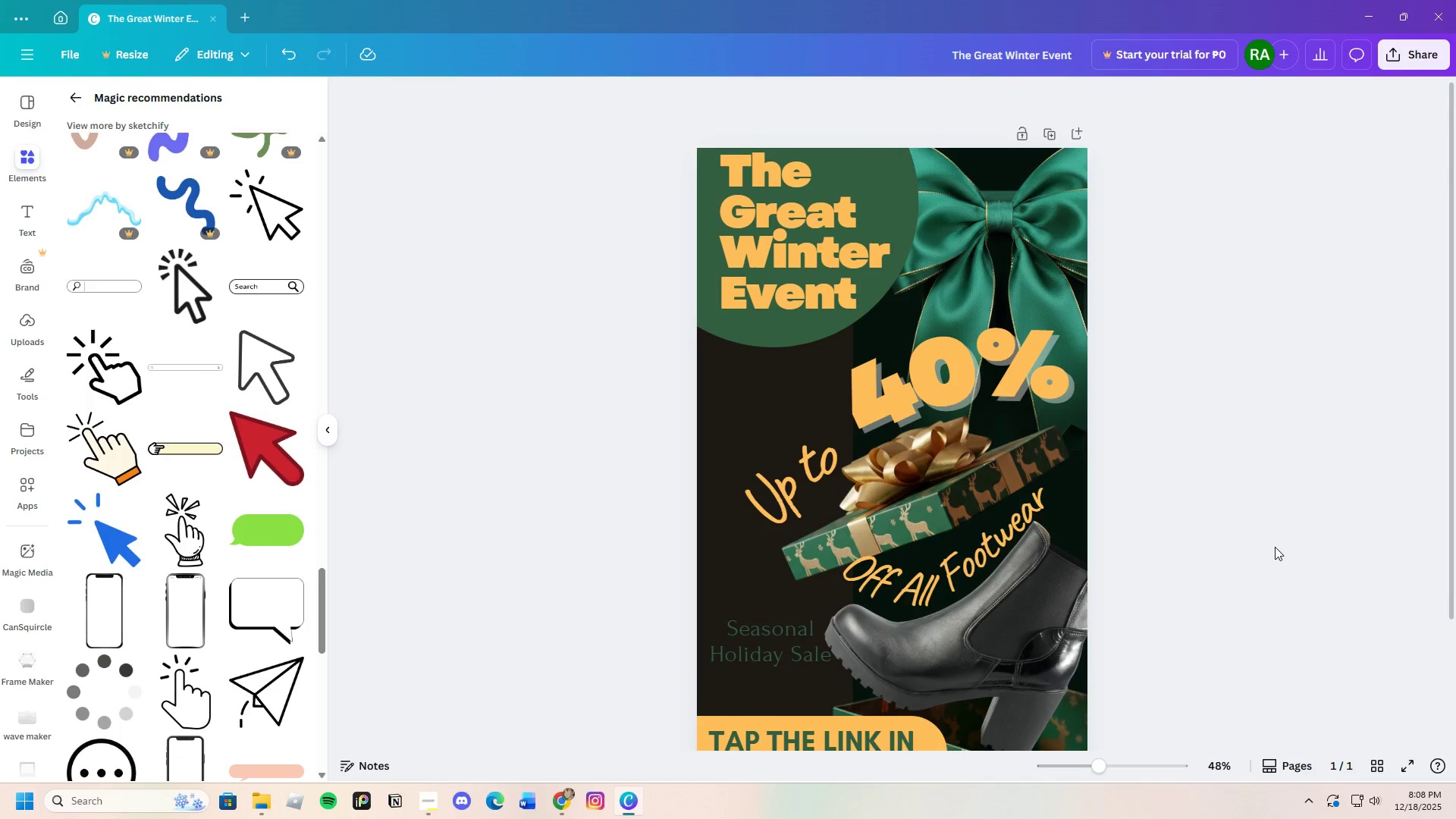 
scroll: coordinate [1275, 547], scroll_direction: down, amount: 3.0
 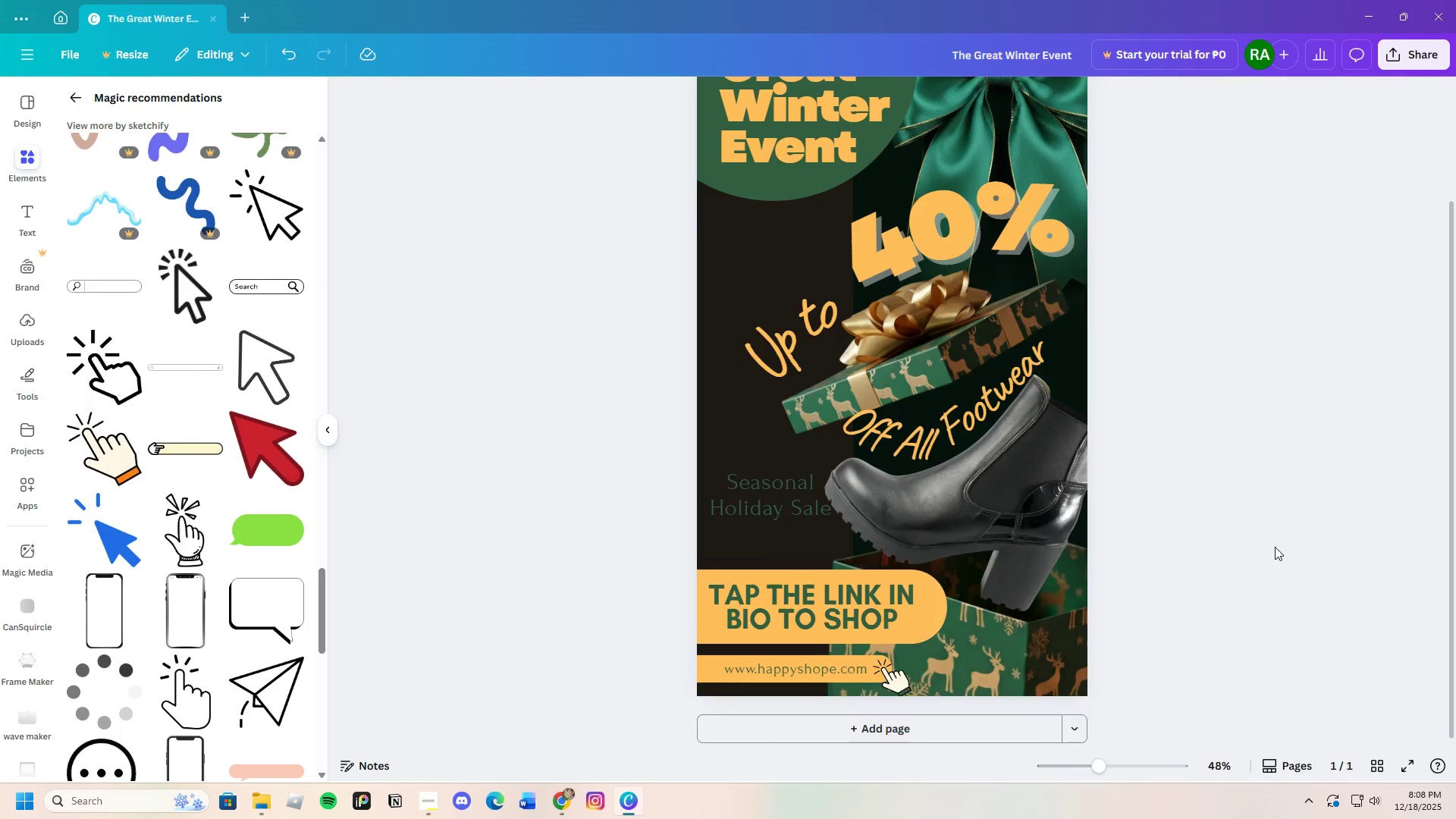 
scroll: coordinate [1275, 547], scroll_direction: up, amount: 2.0
 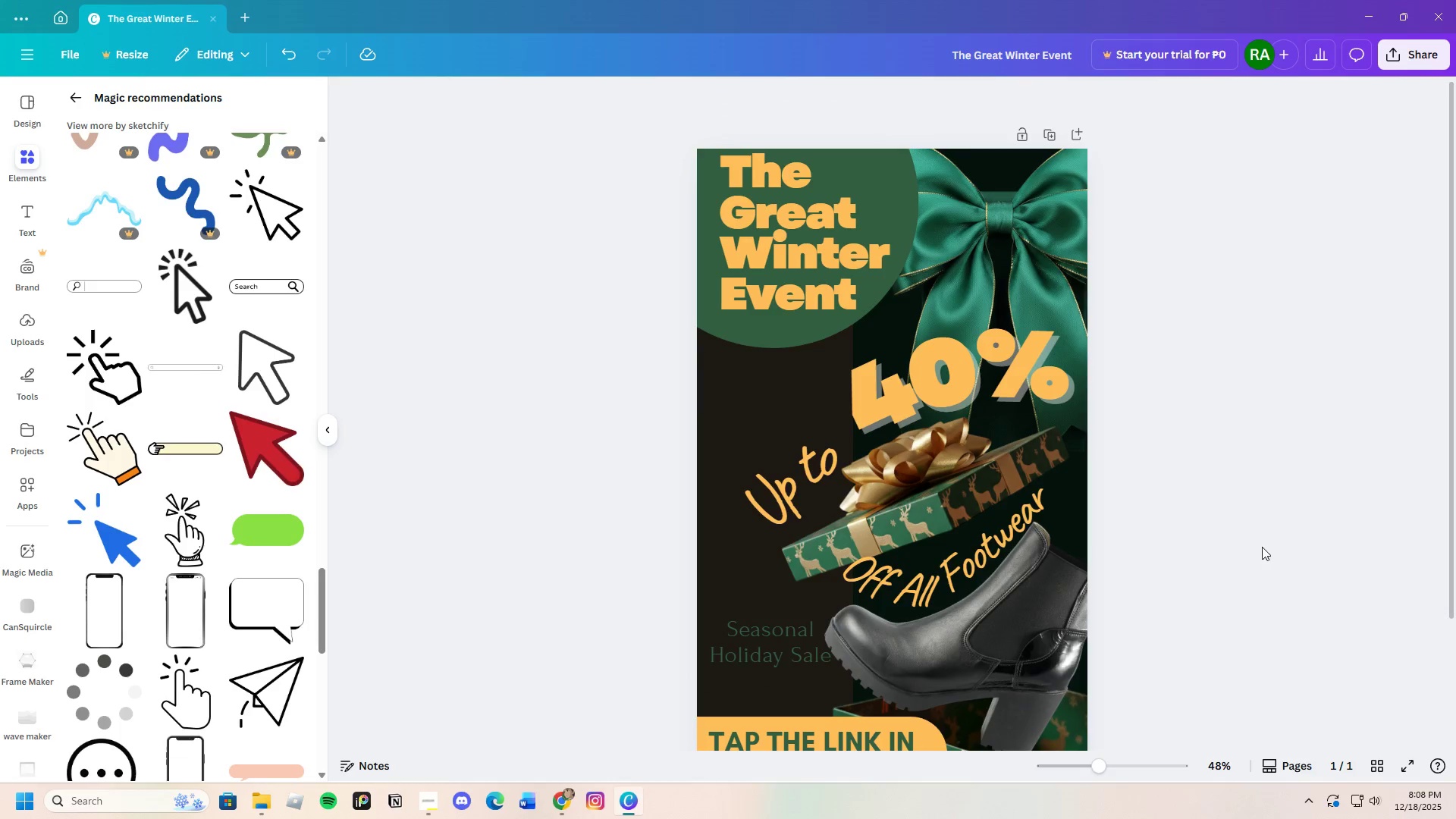 
scroll: coordinate [1251, 543], scroll_direction: down, amount: 2.0
 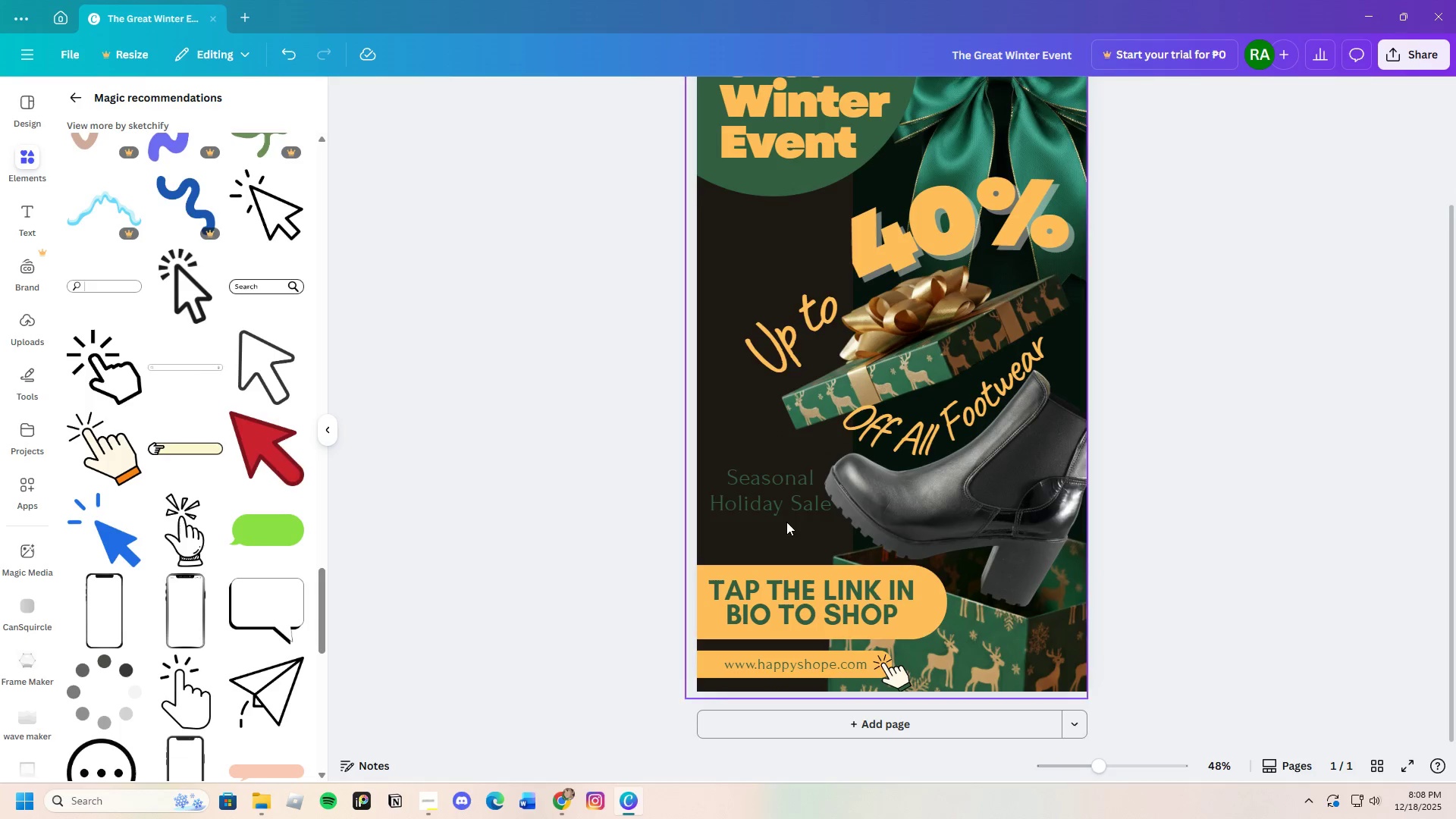 
left_click([799, 513])
 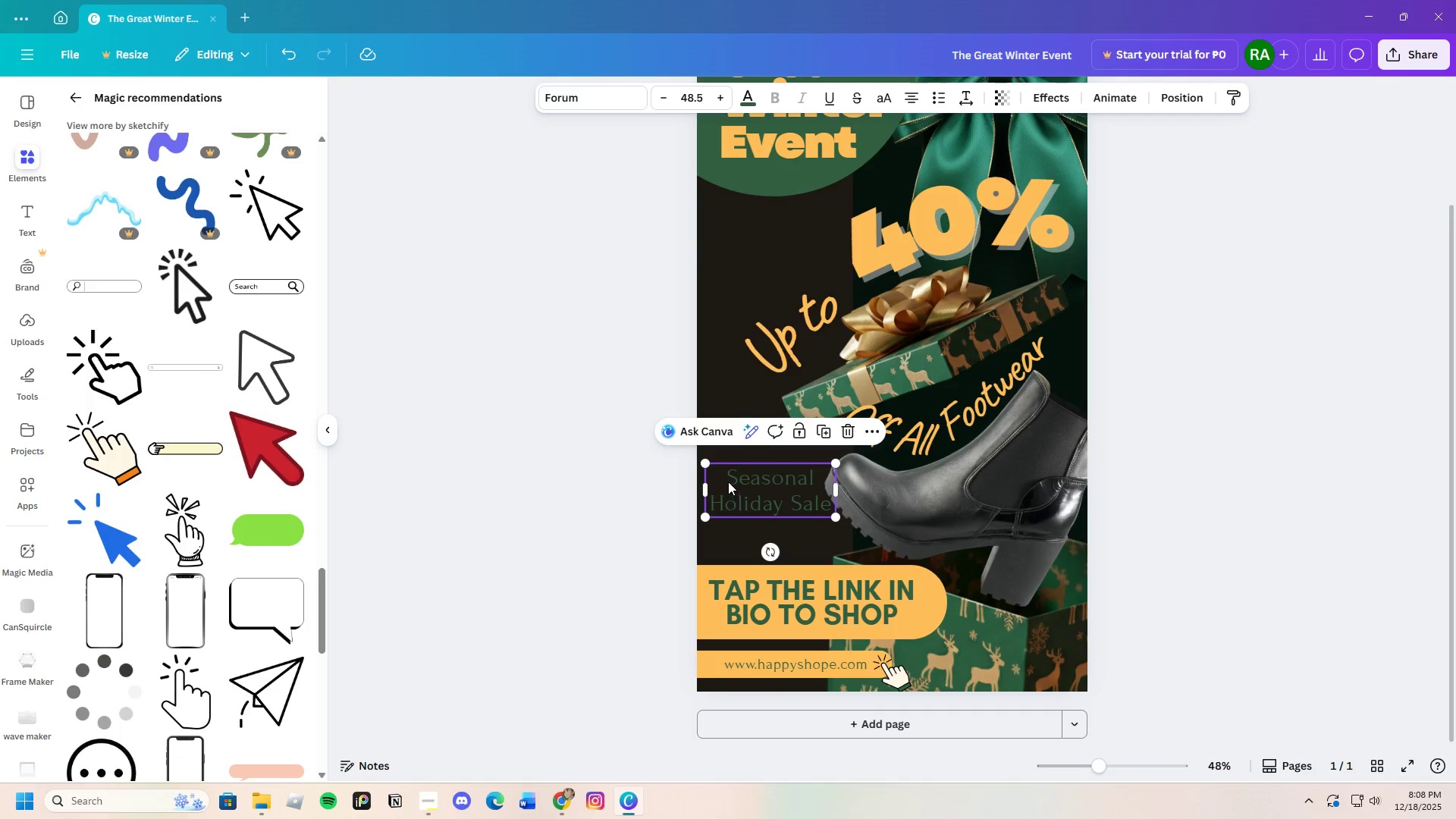 
left_click([725, 479])
 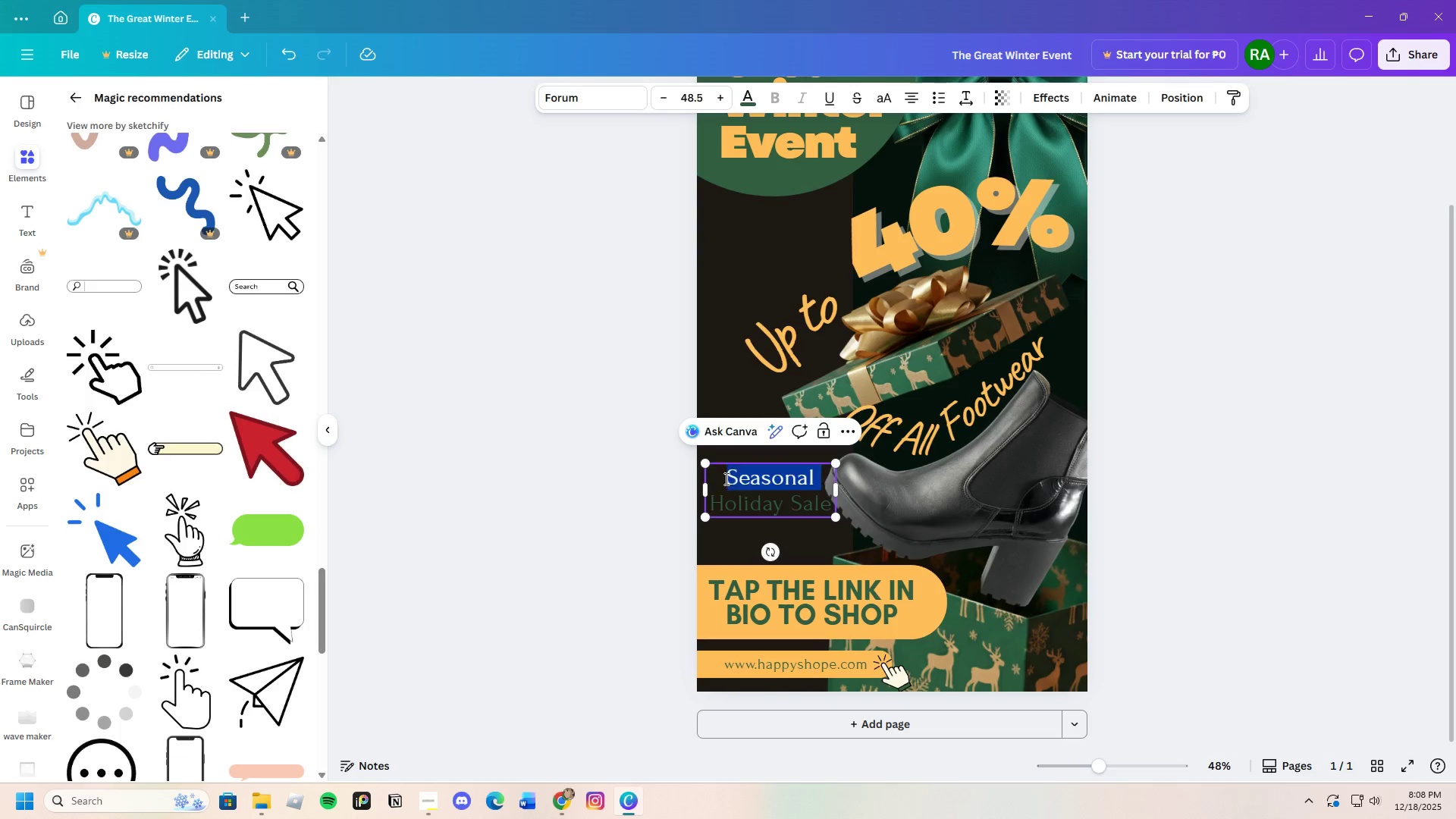 
left_click_drag(start_coordinate=[725, 479], to_coordinate=[824, 504])
 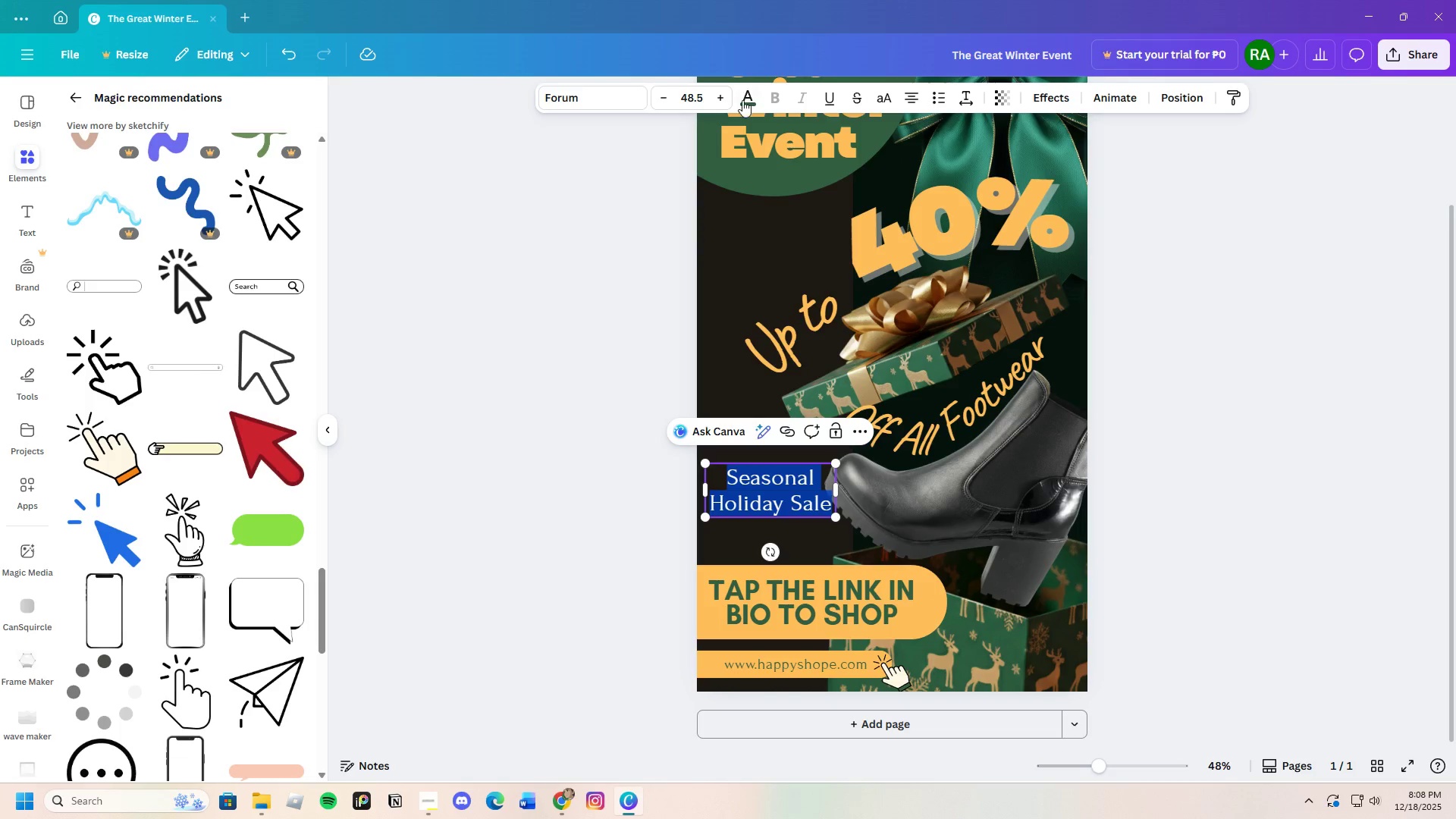 
left_click([744, 98])
 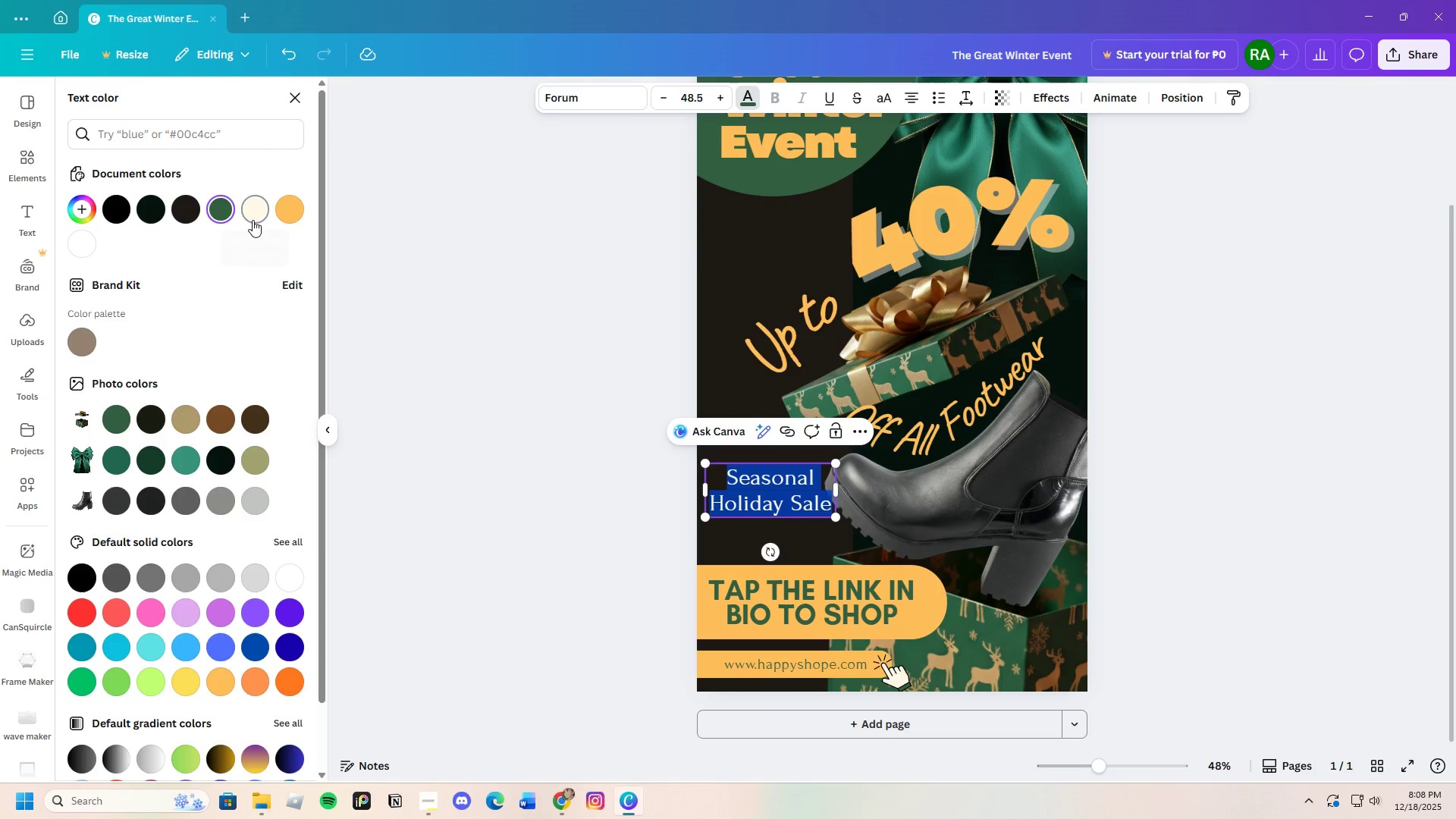 
double_click([547, 417])
 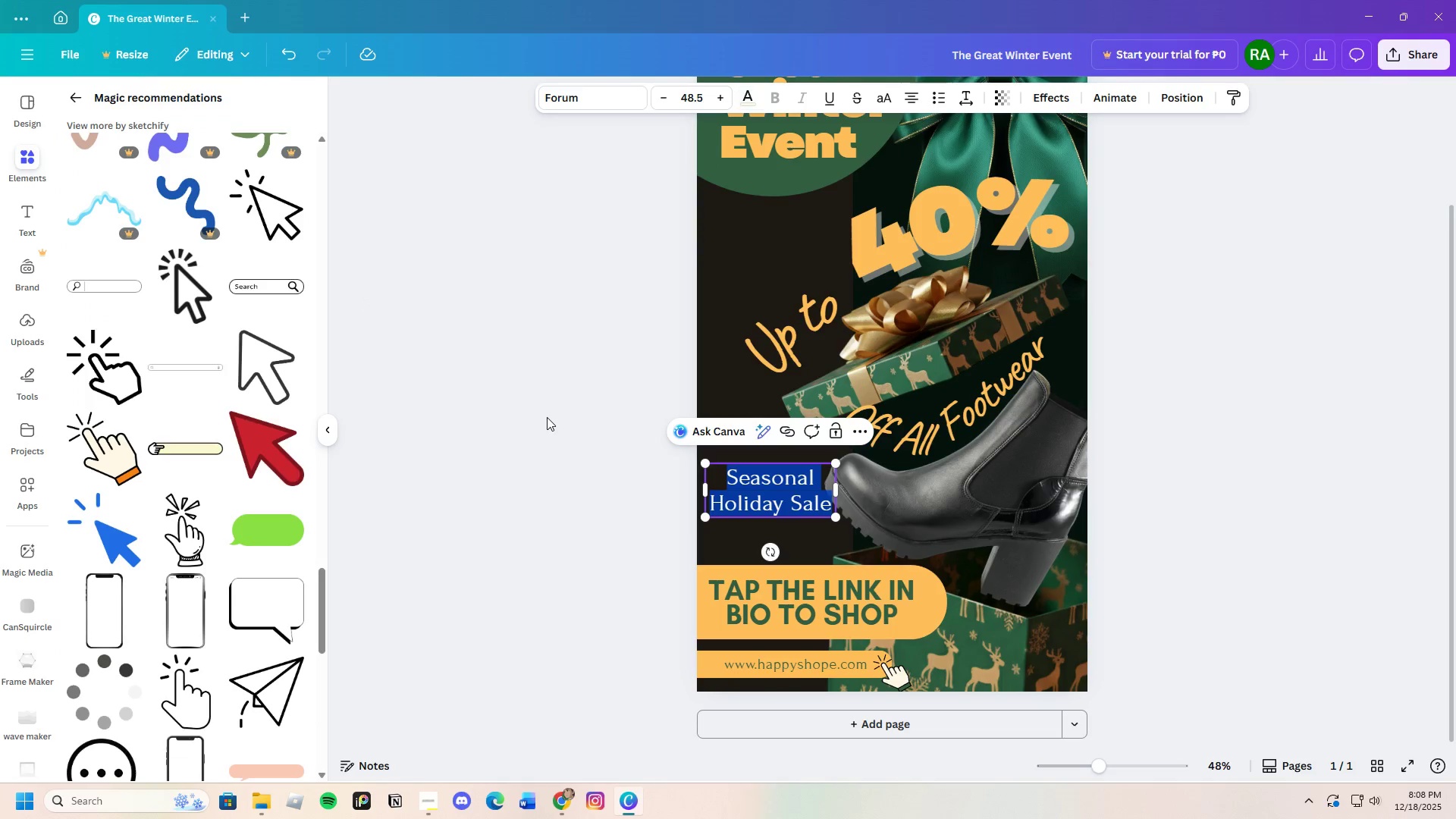 
triple_click([547, 417])
 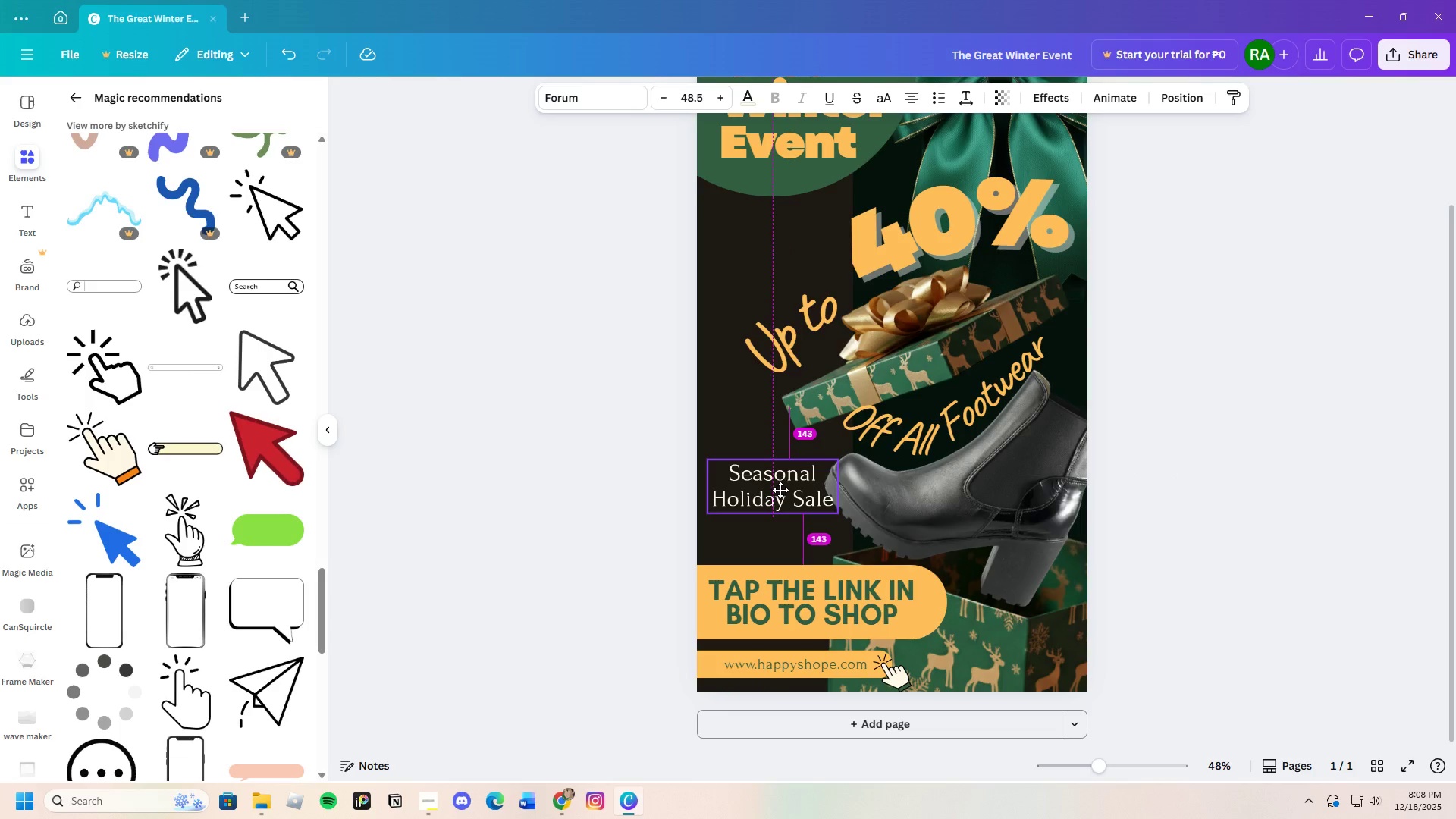 
wait(6.55)
 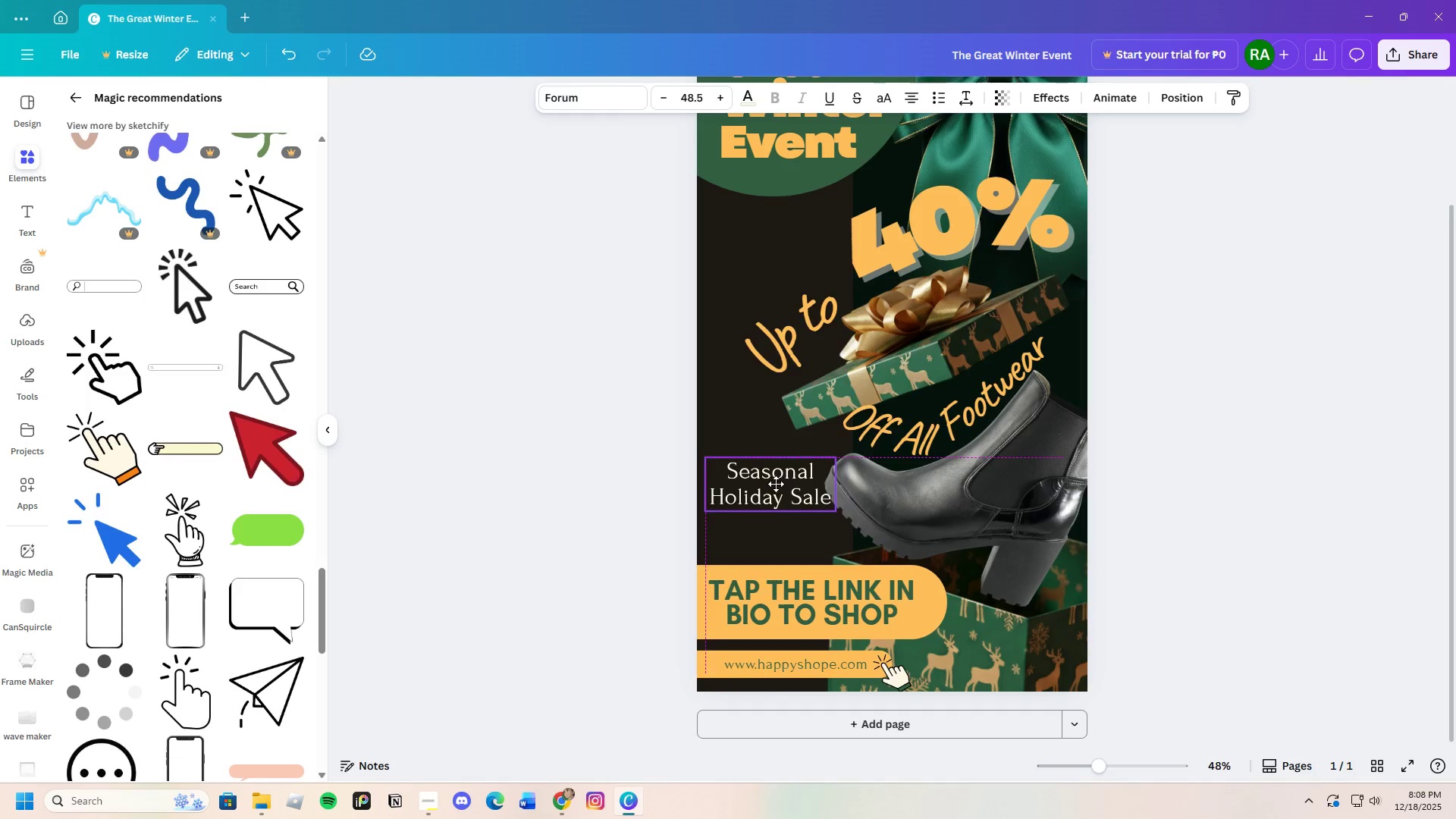 
left_click([588, 467])
 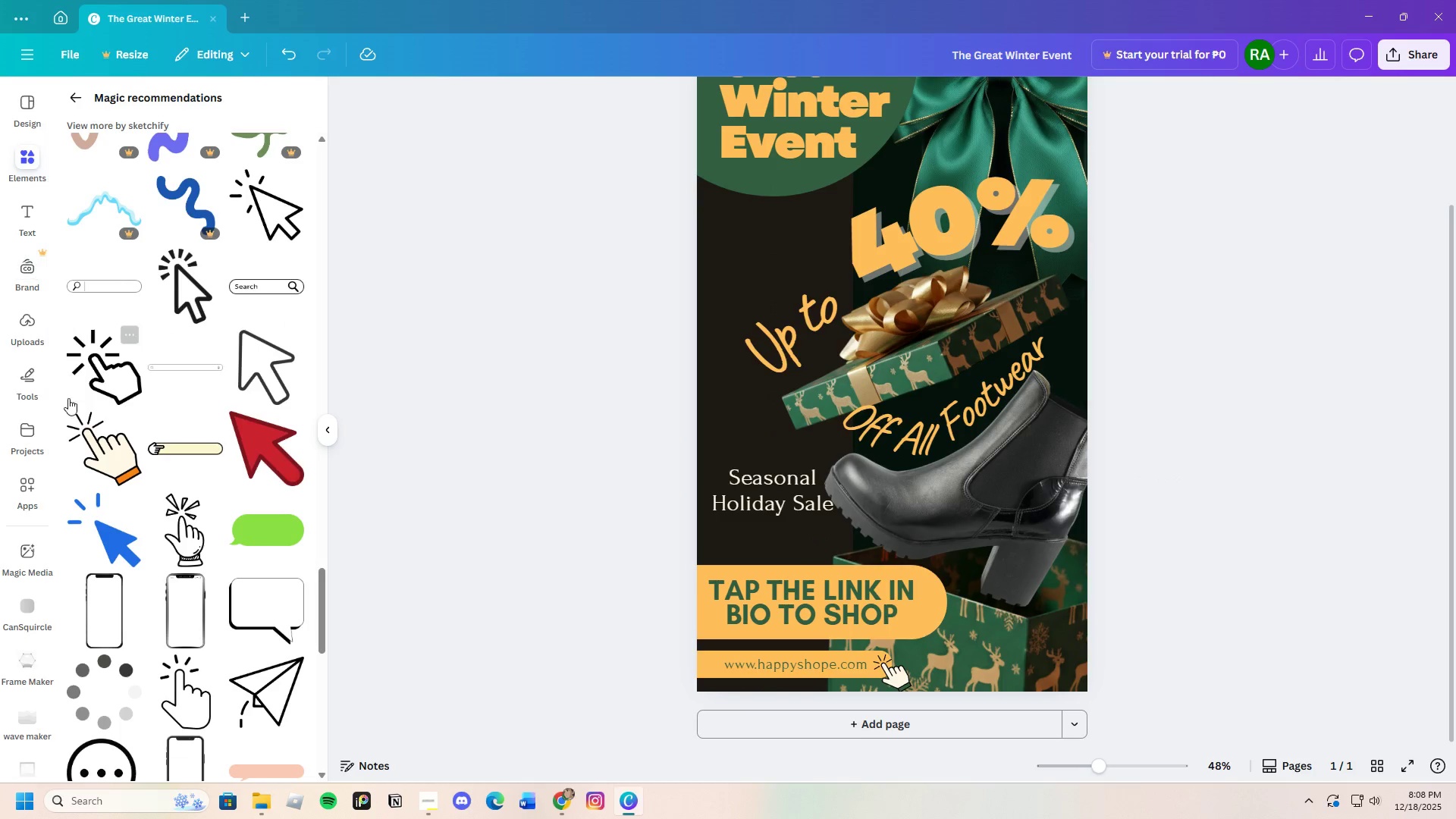 
left_click([23, 328])
 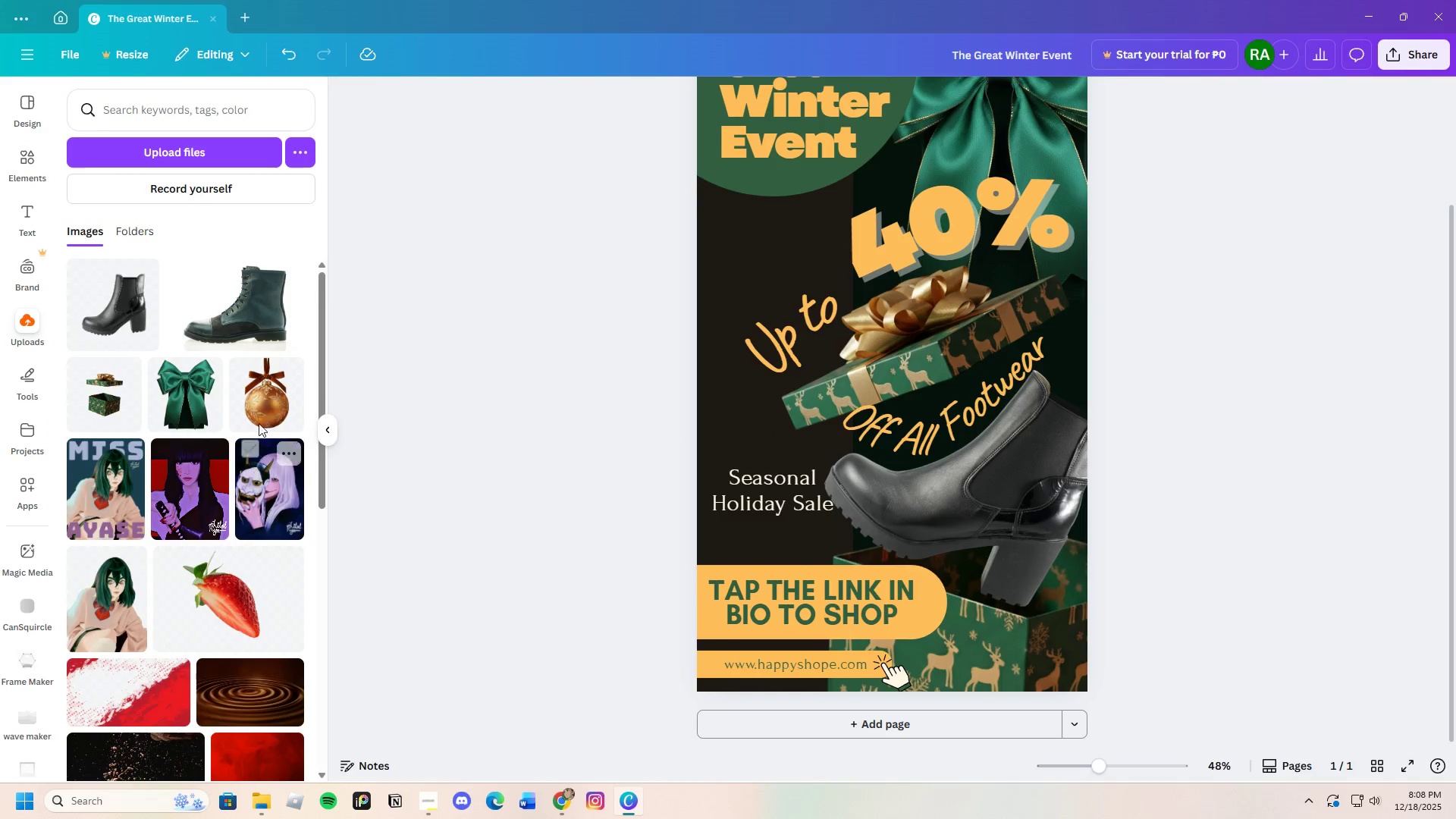 
left_click([272, 388])
 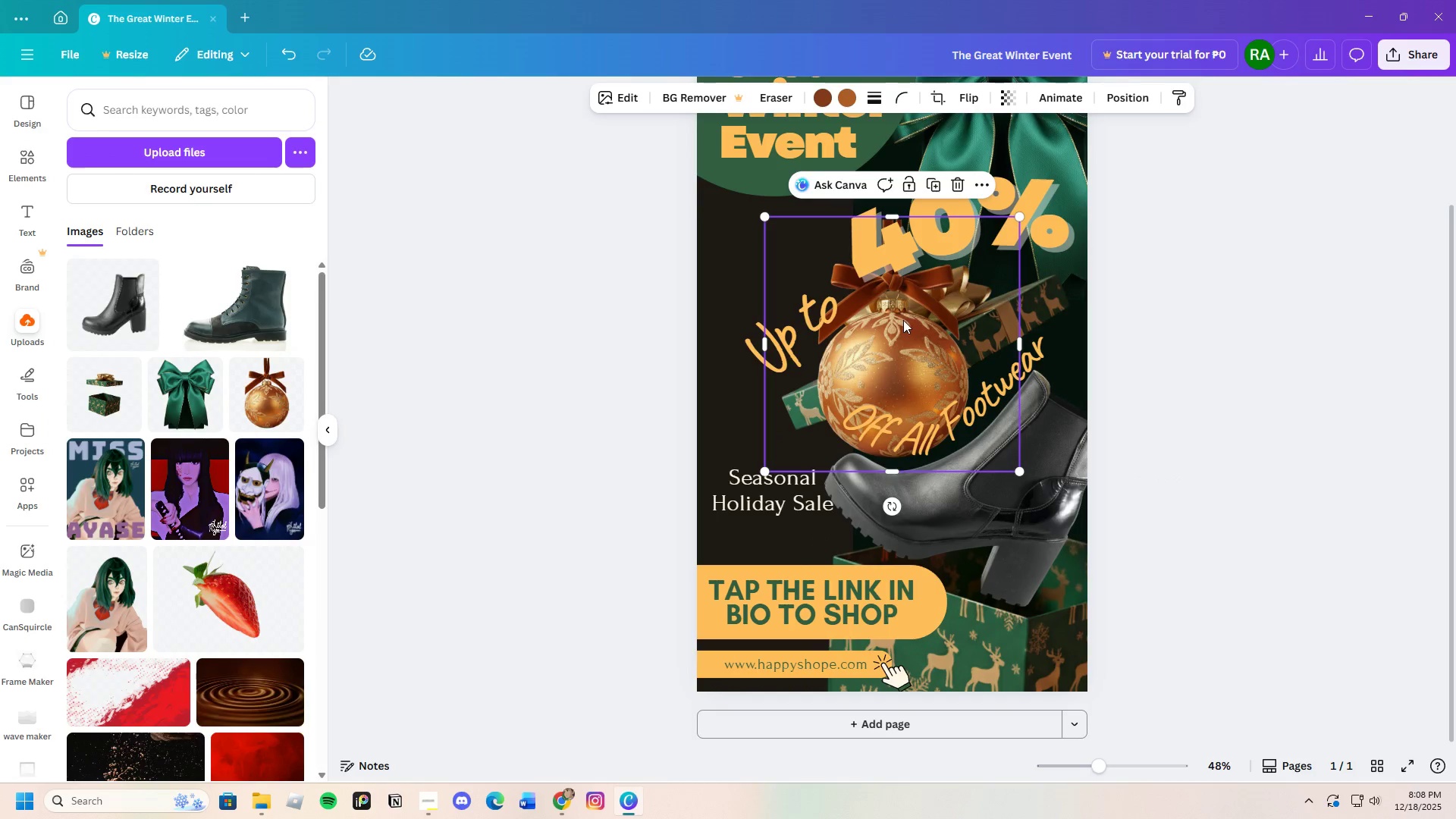 
left_click_drag(start_coordinate=[902, 350], to_coordinate=[733, 295])
 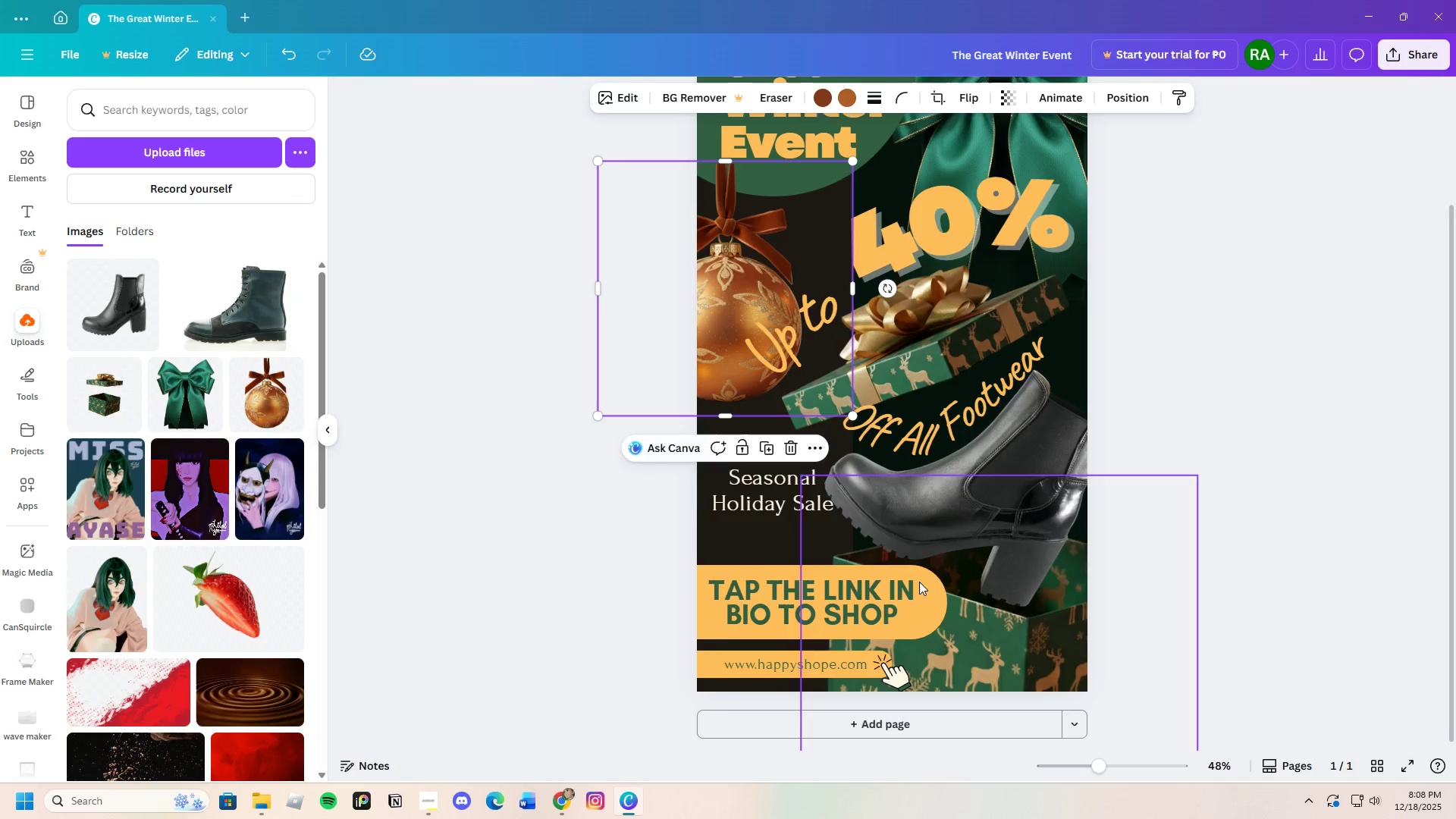 
scroll: coordinate [938, 586], scroll_direction: up, amount: 2.0
 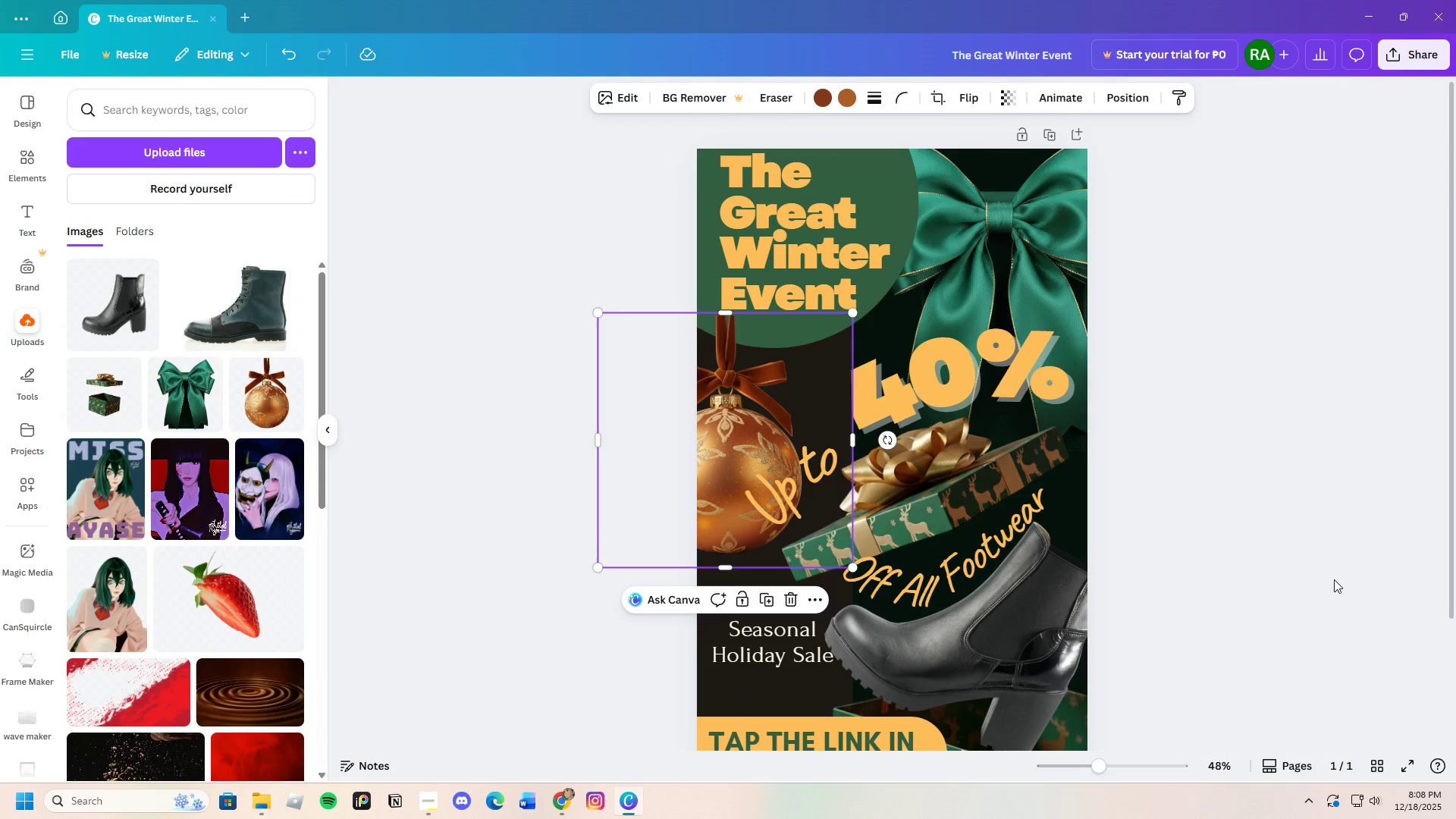 
left_click([1339, 577])
 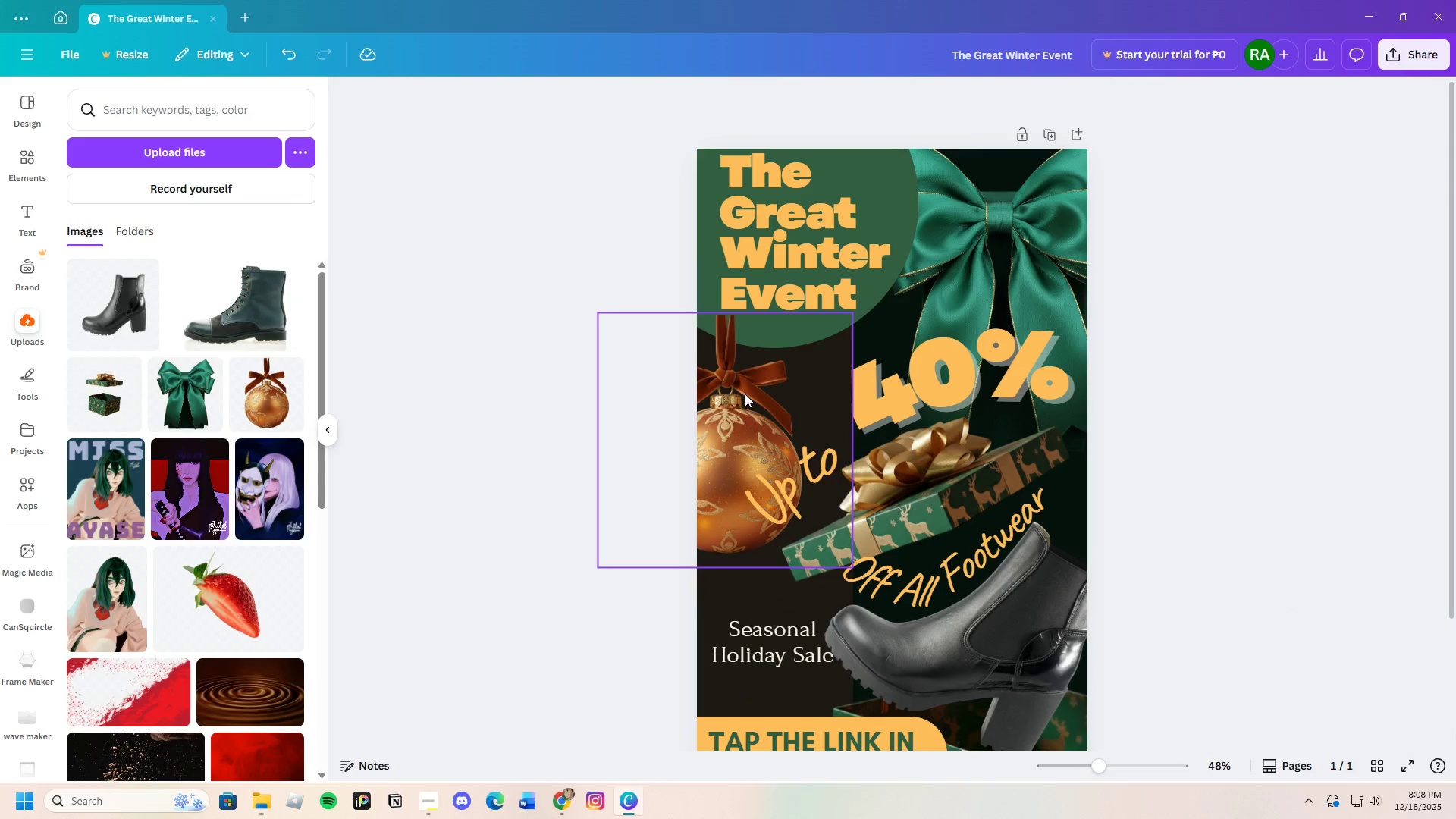 
left_click_drag(start_coordinate=[730, 397], to_coordinate=[730, 339])
 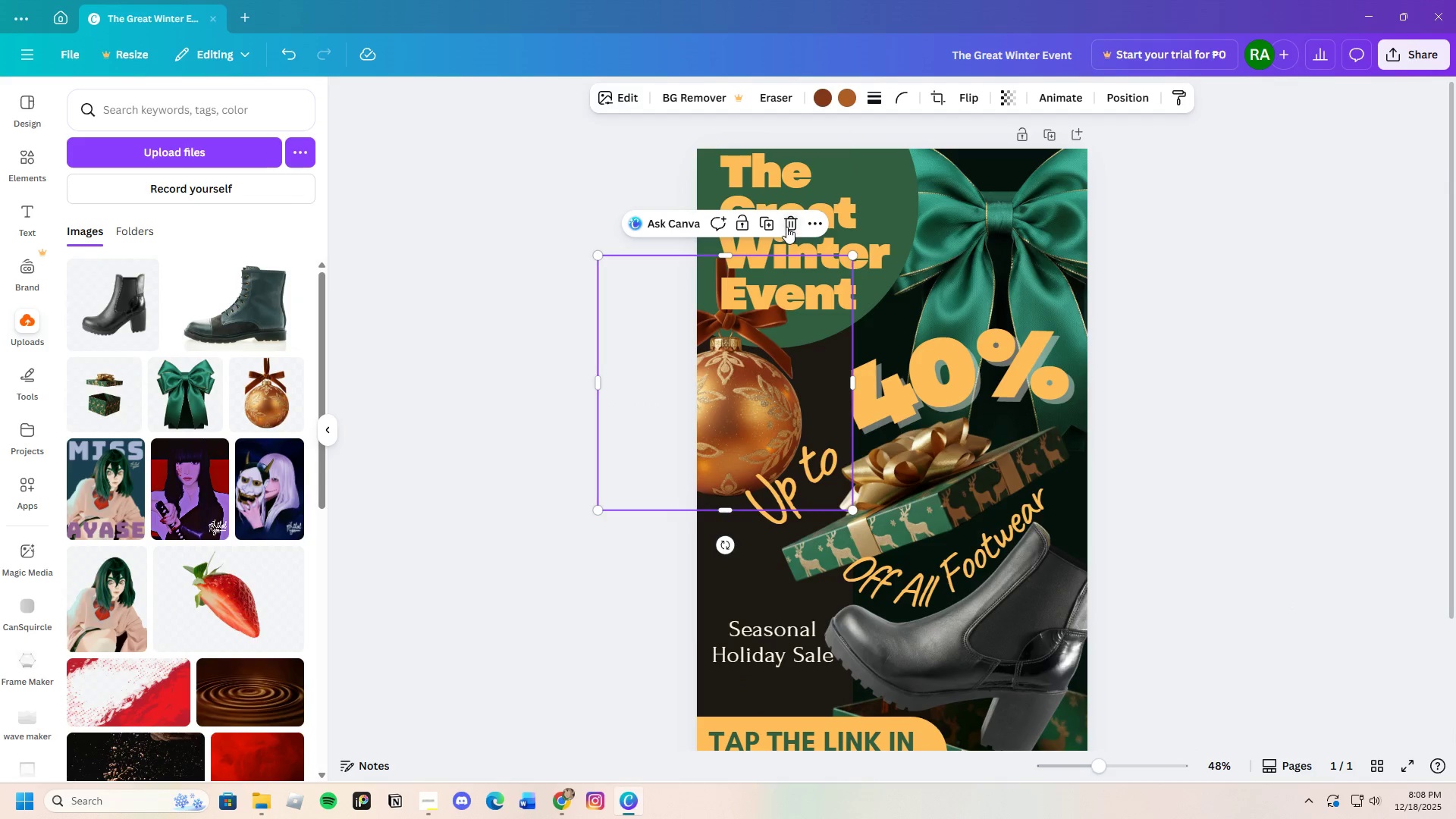 
left_click([792, 224])
 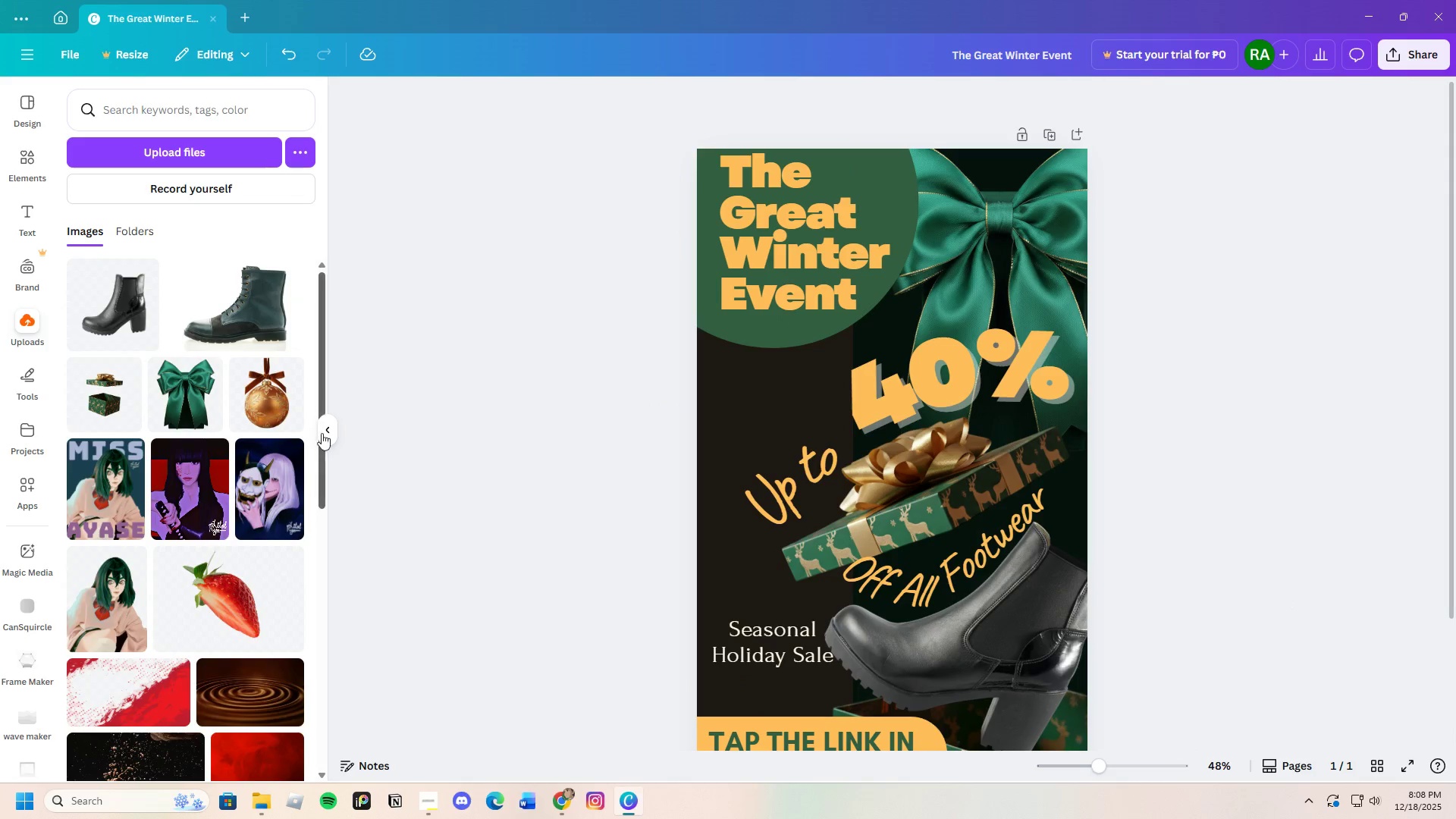 
left_click([327, 428])
 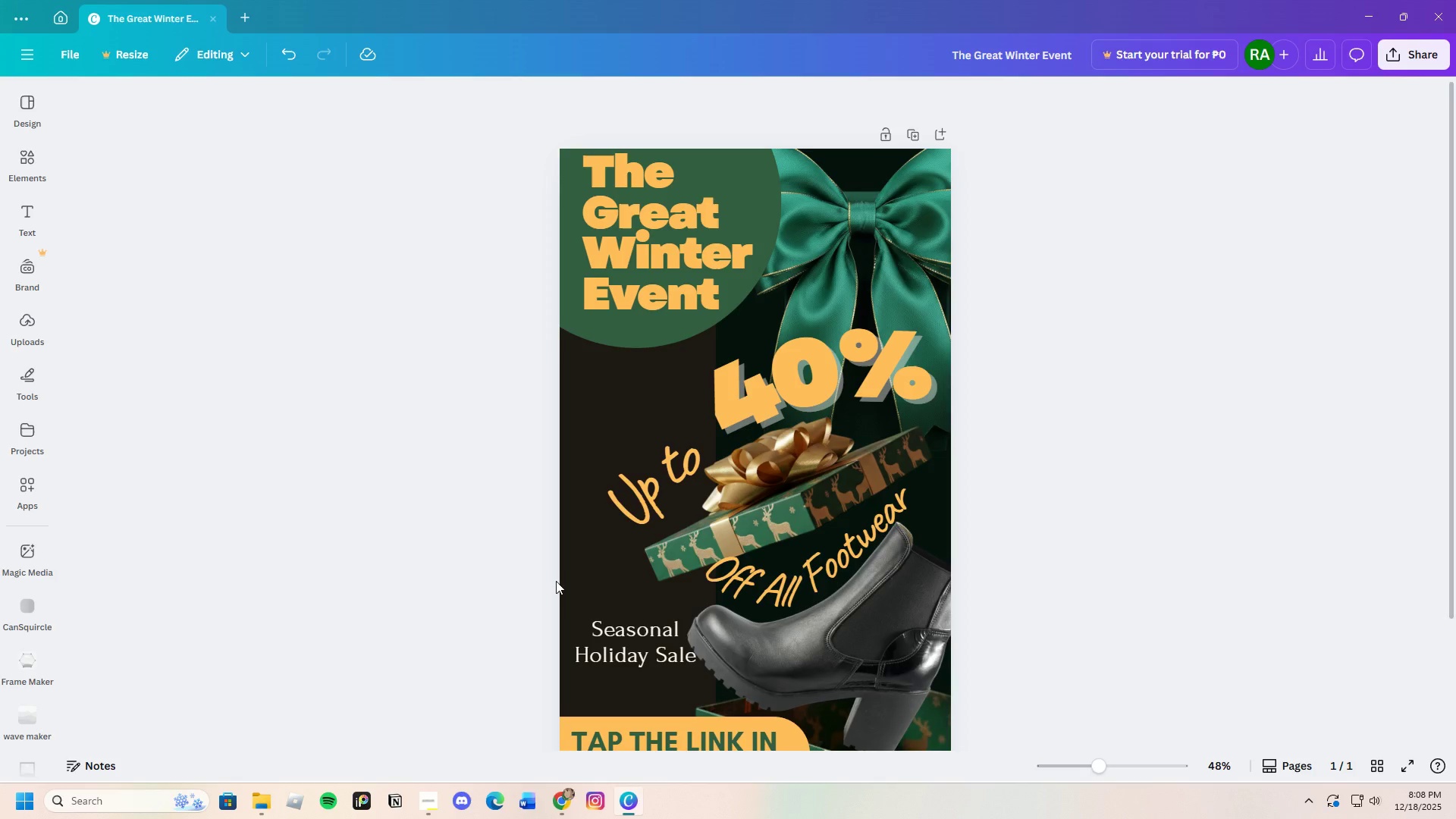 
scroll: coordinate [552, 580], scroll_direction: down, amount: 3.0
 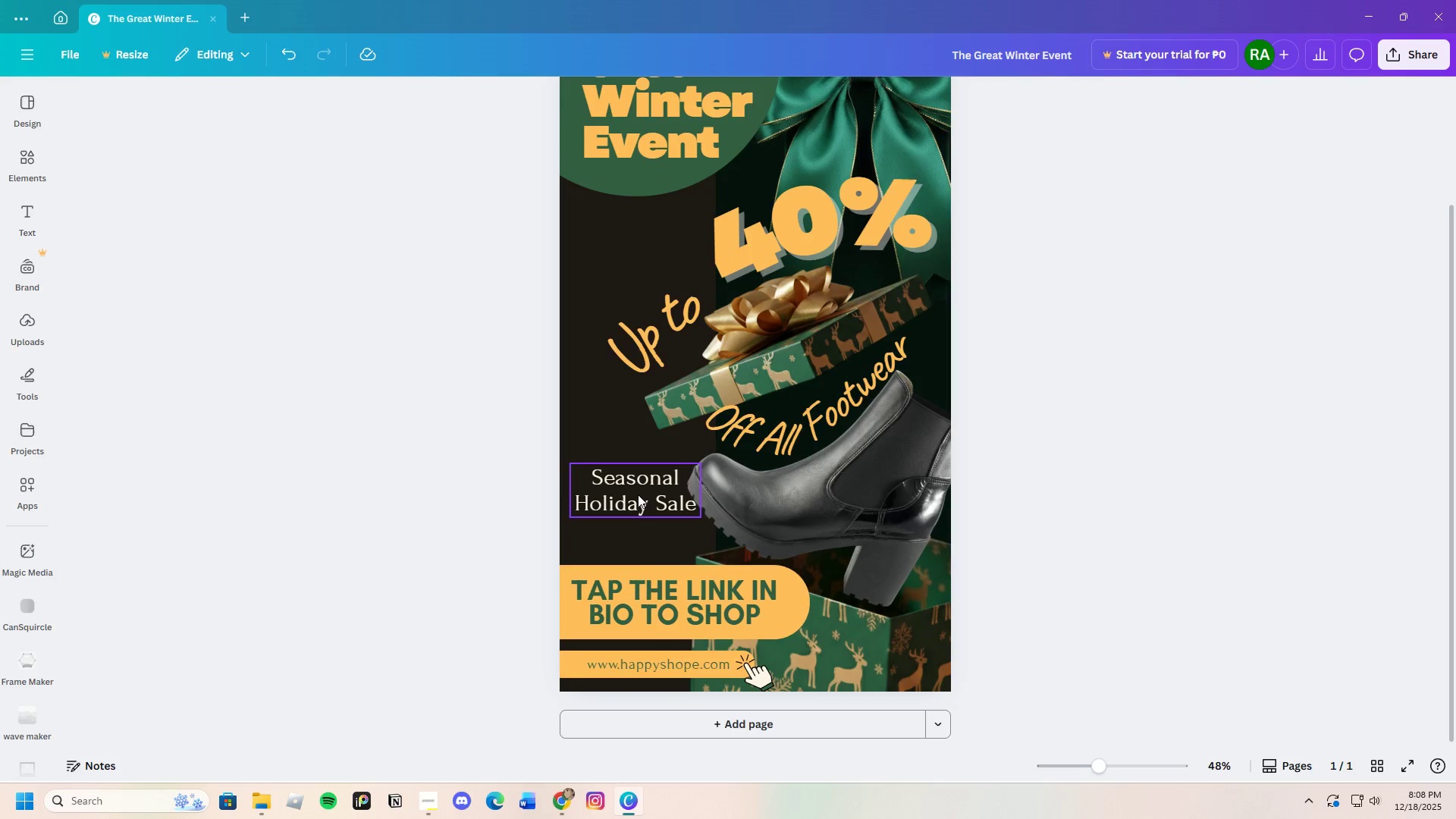 
left_click_drag(start_coordinate=[636, 490], to_coordinate=[628, 497])
 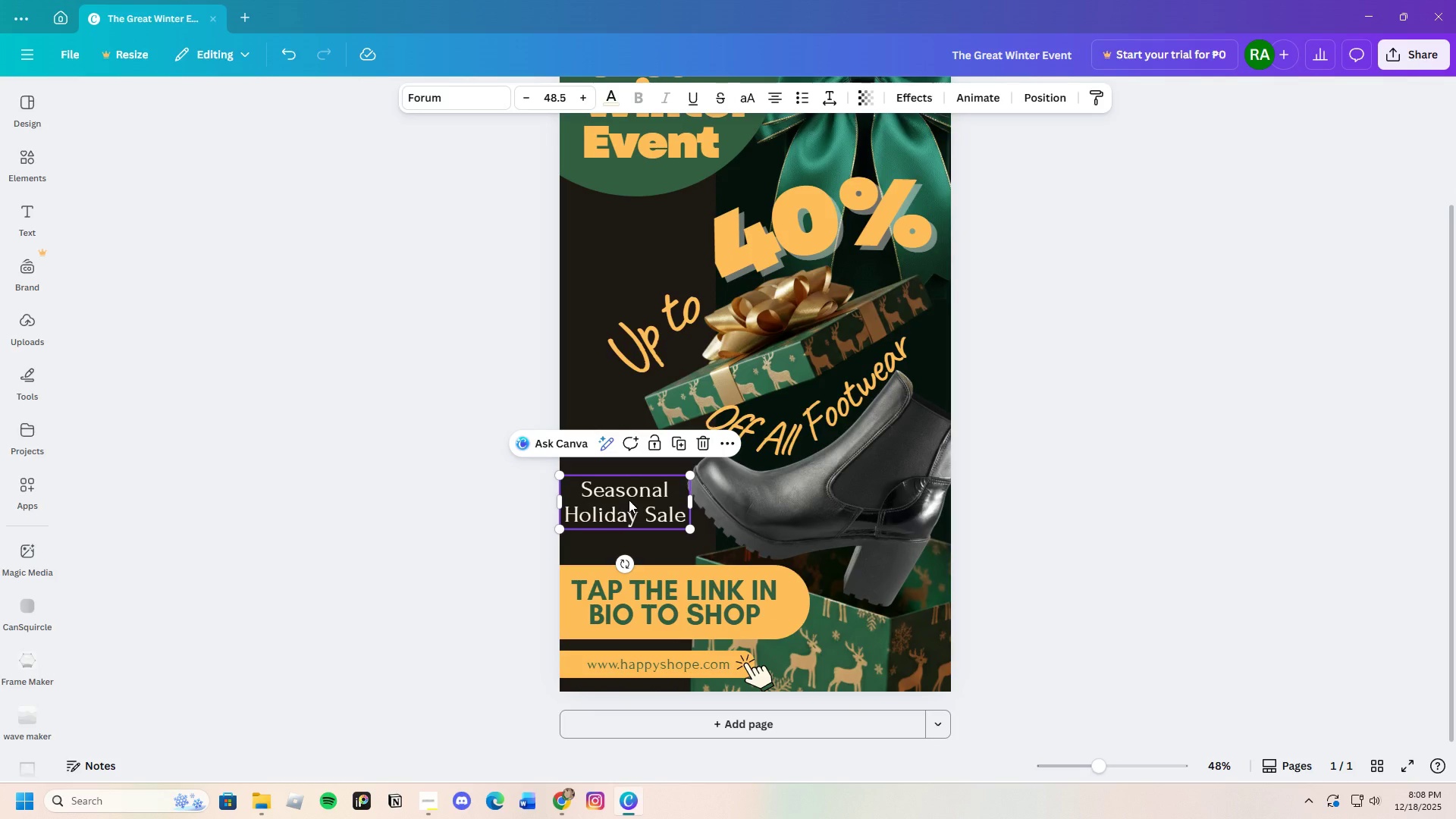 
left_click_drag(start_coordinate=[629, 500], to_coordinate=[639, 500])
 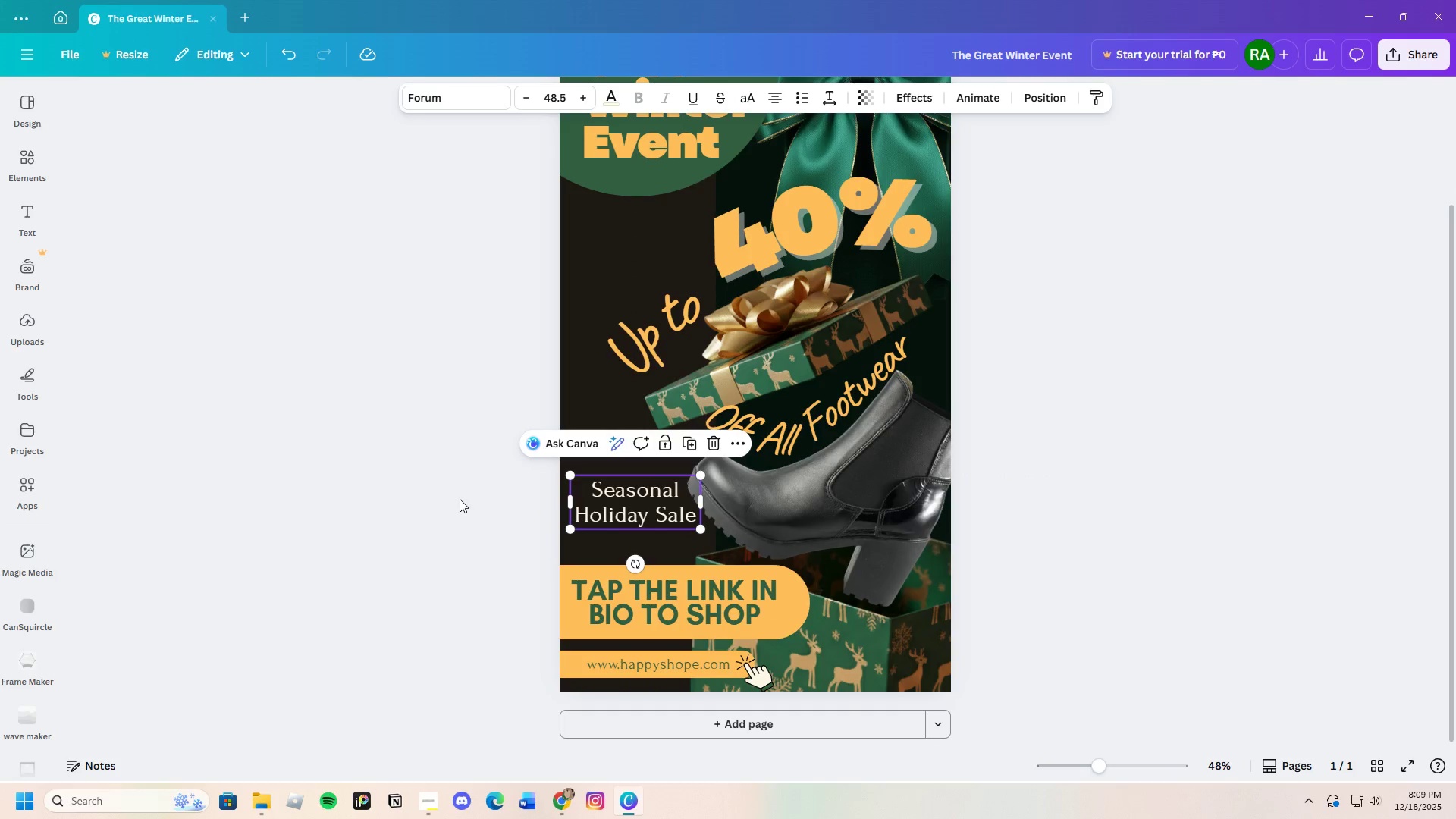 
left_click([458, 498])
 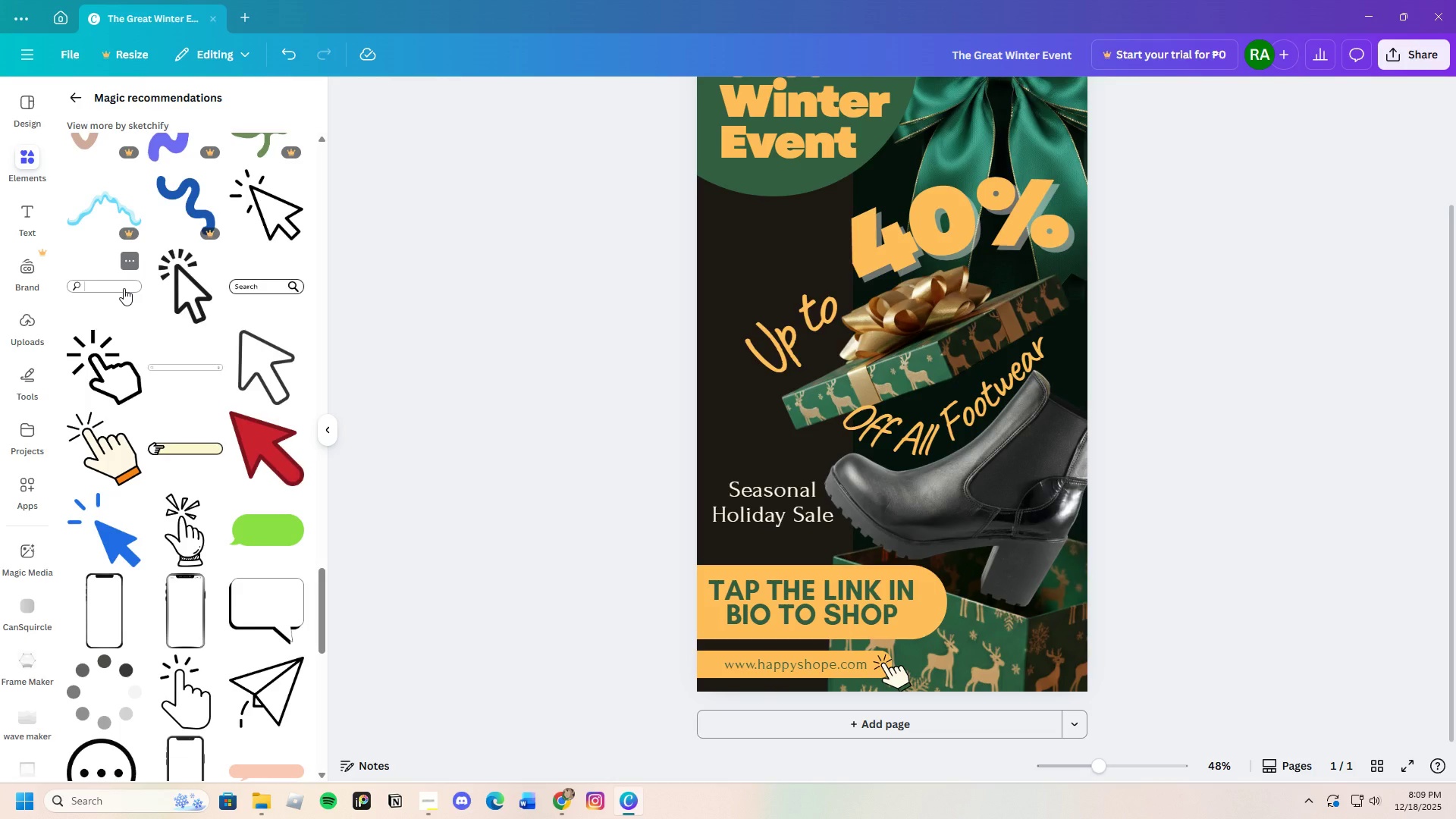 
wait(5.45)
 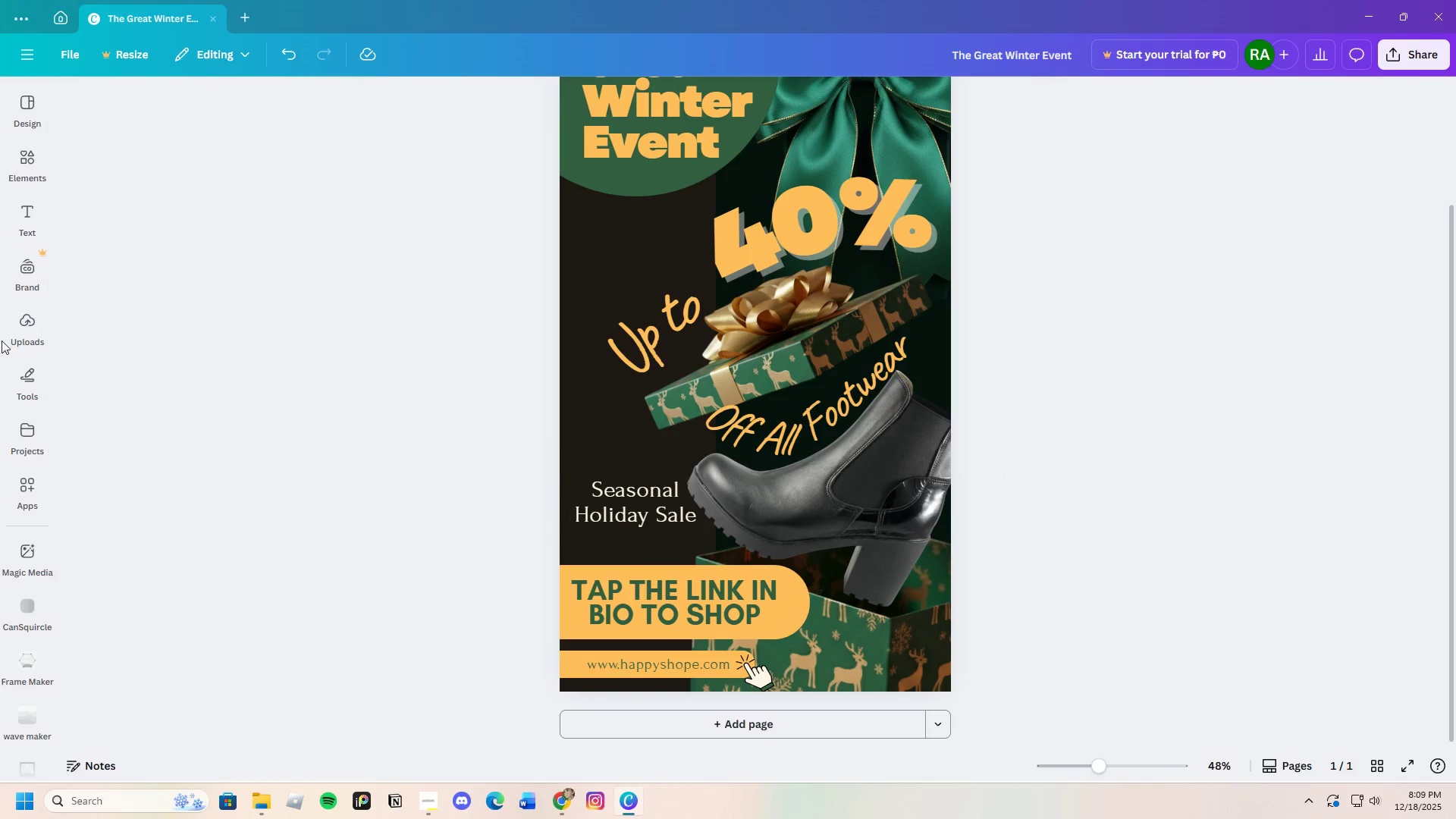 
left_click([124, 288])
 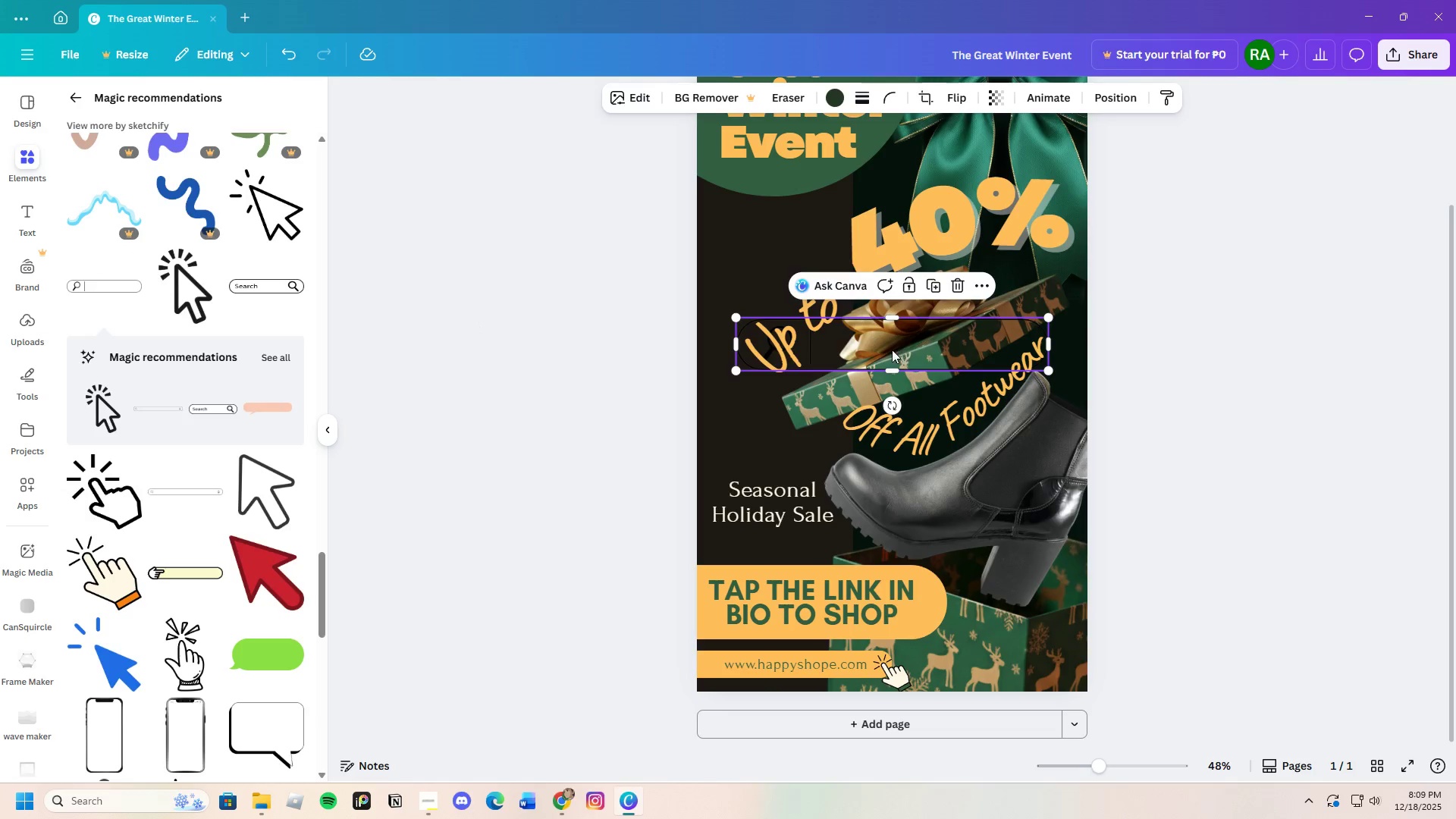 
left_click_drag(start_coordinate=[886, 356], to_coordinate=[830, 515])
 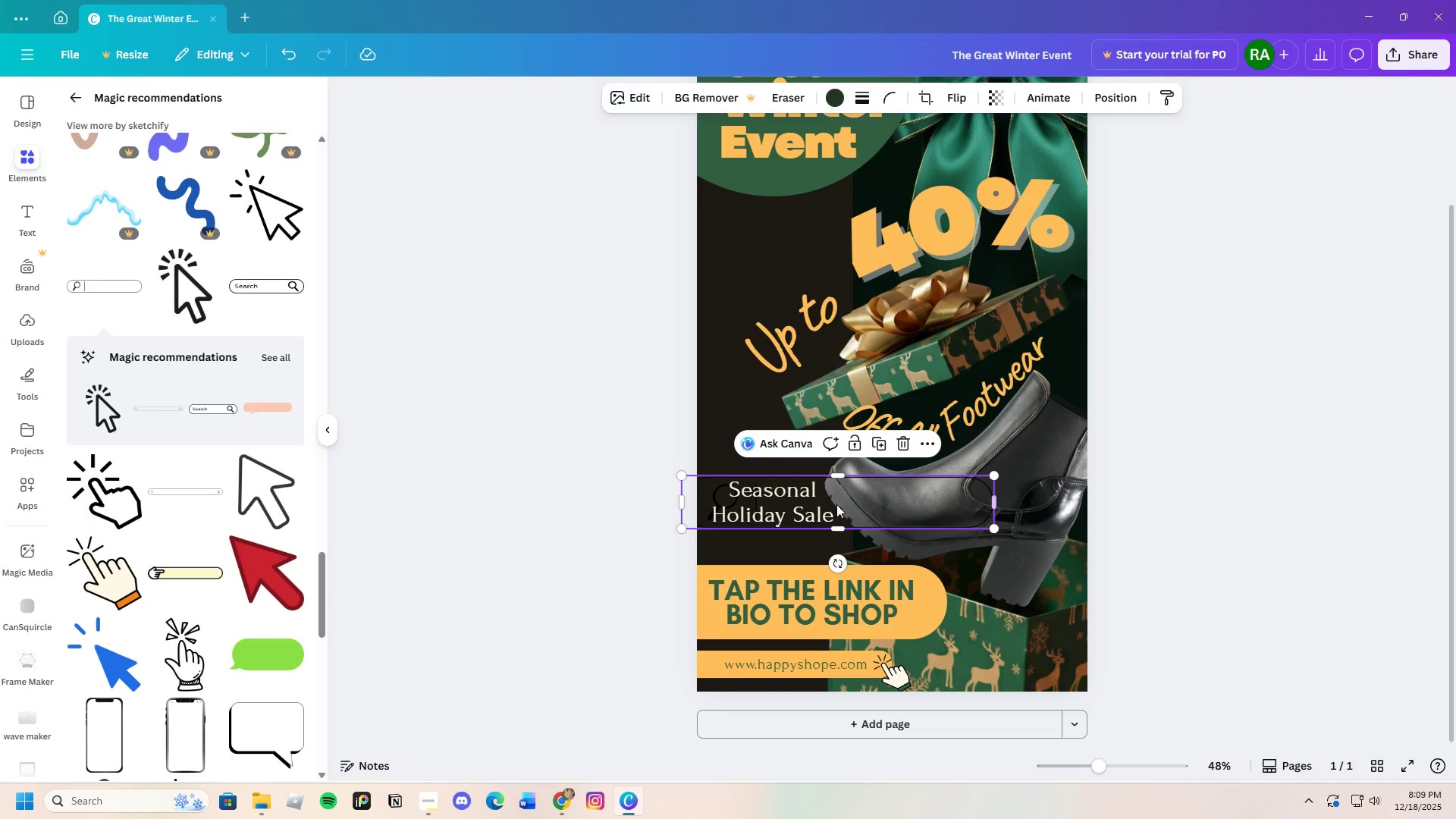 
left_click([800, 502])
 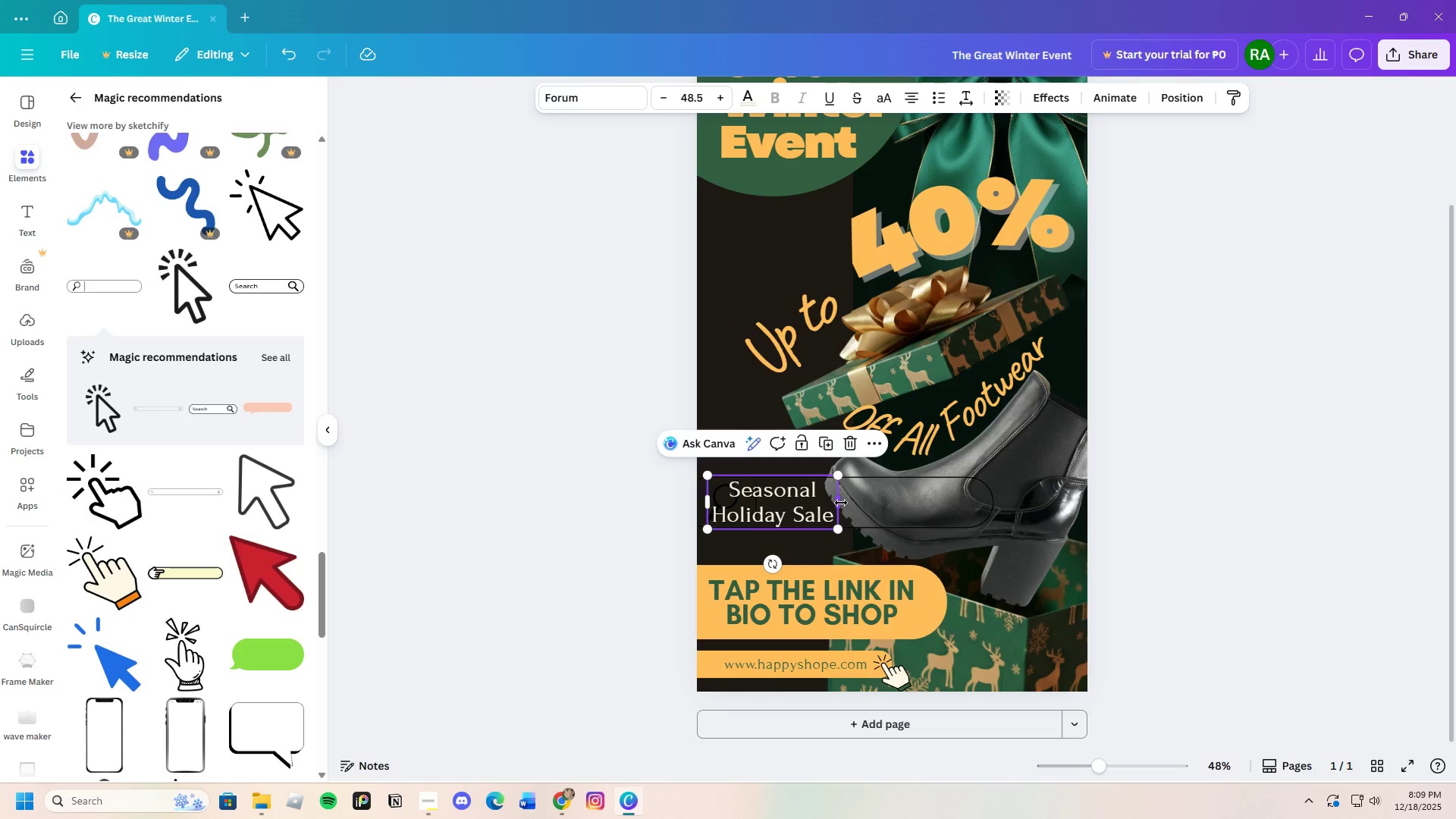 
left_click_drag(start_coordinate=[841, 503], to_coordinate=[934, 502])
 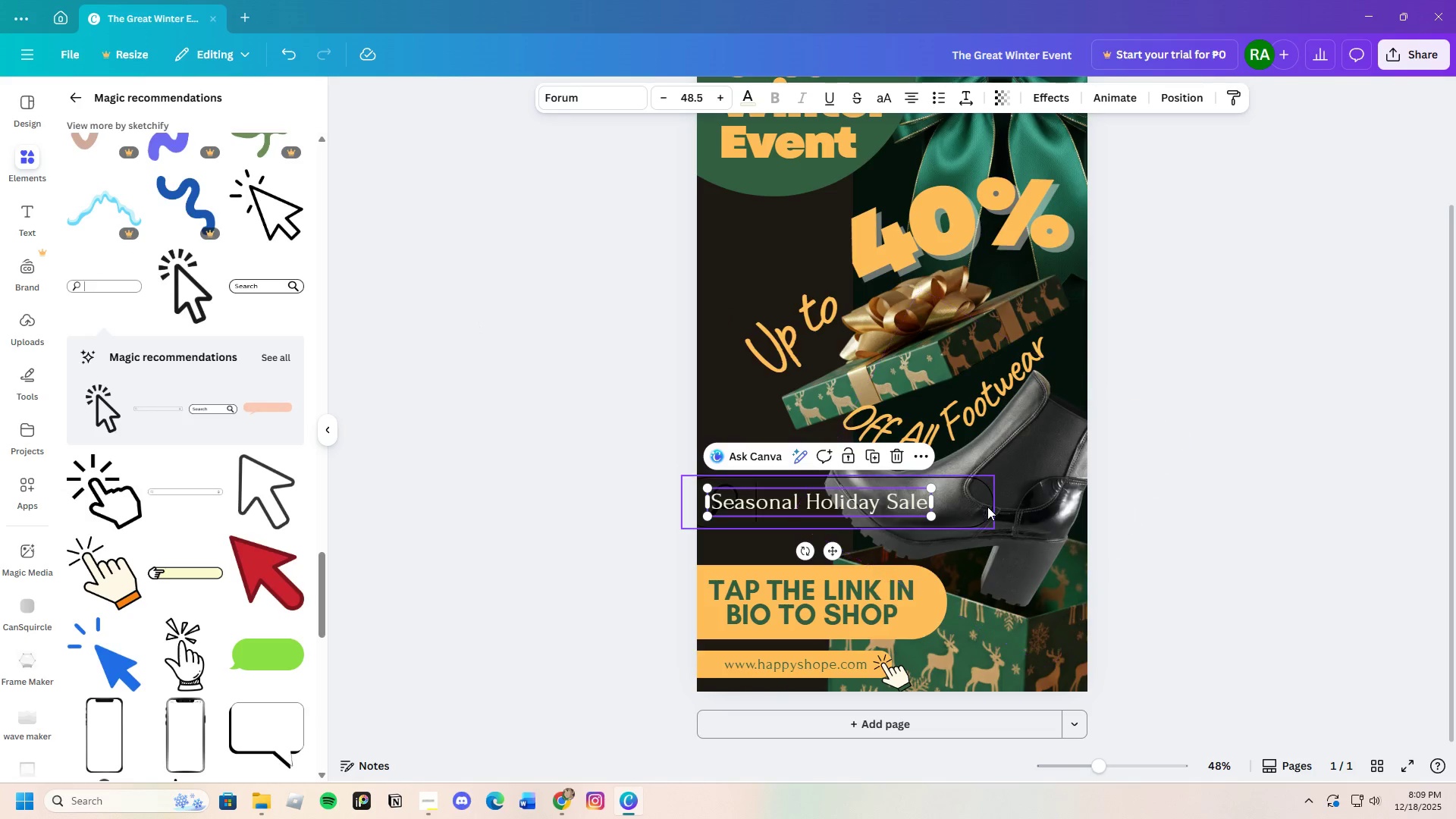 
left_click([983, 509])
 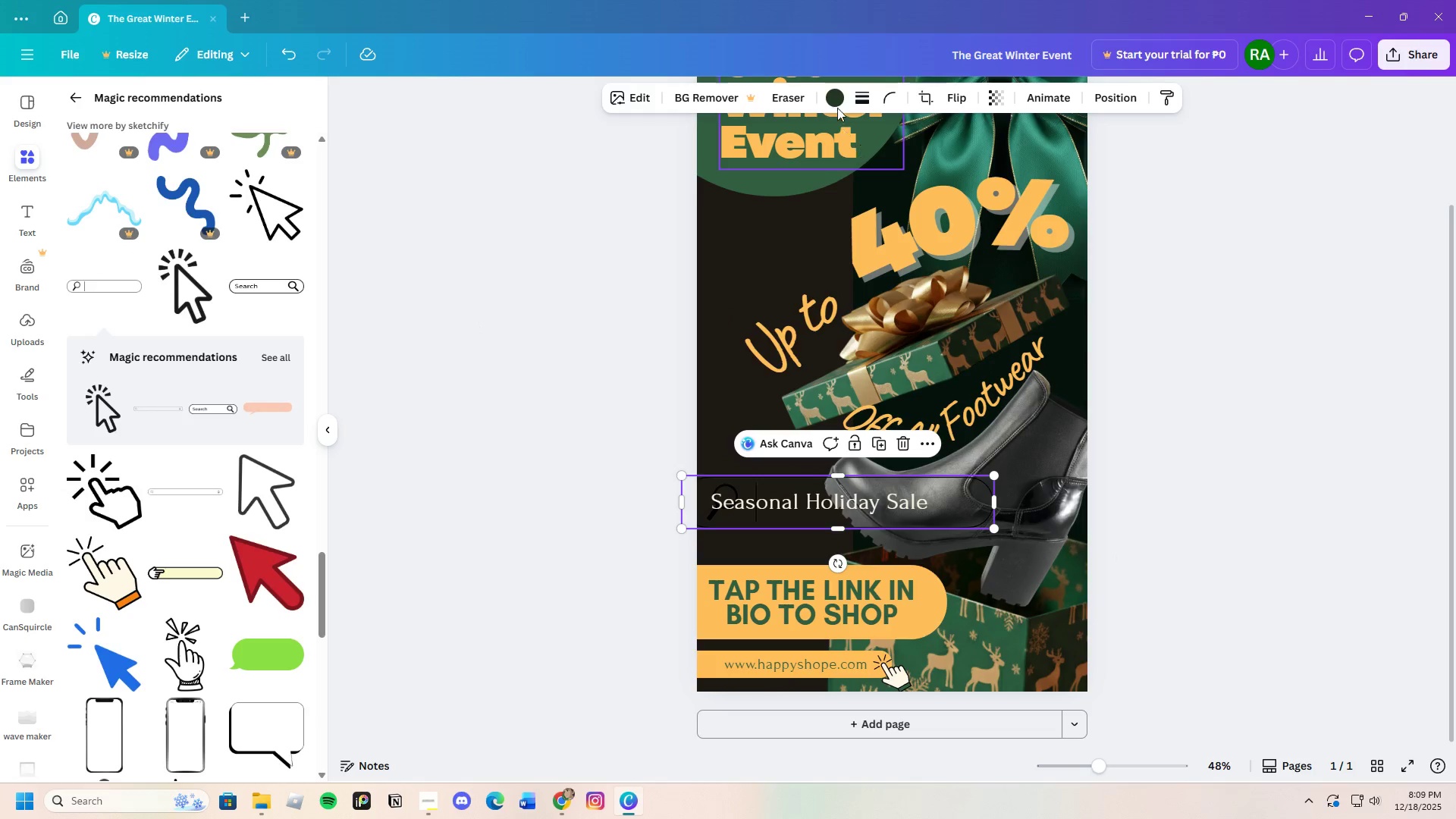 
left_click([832, 93])
 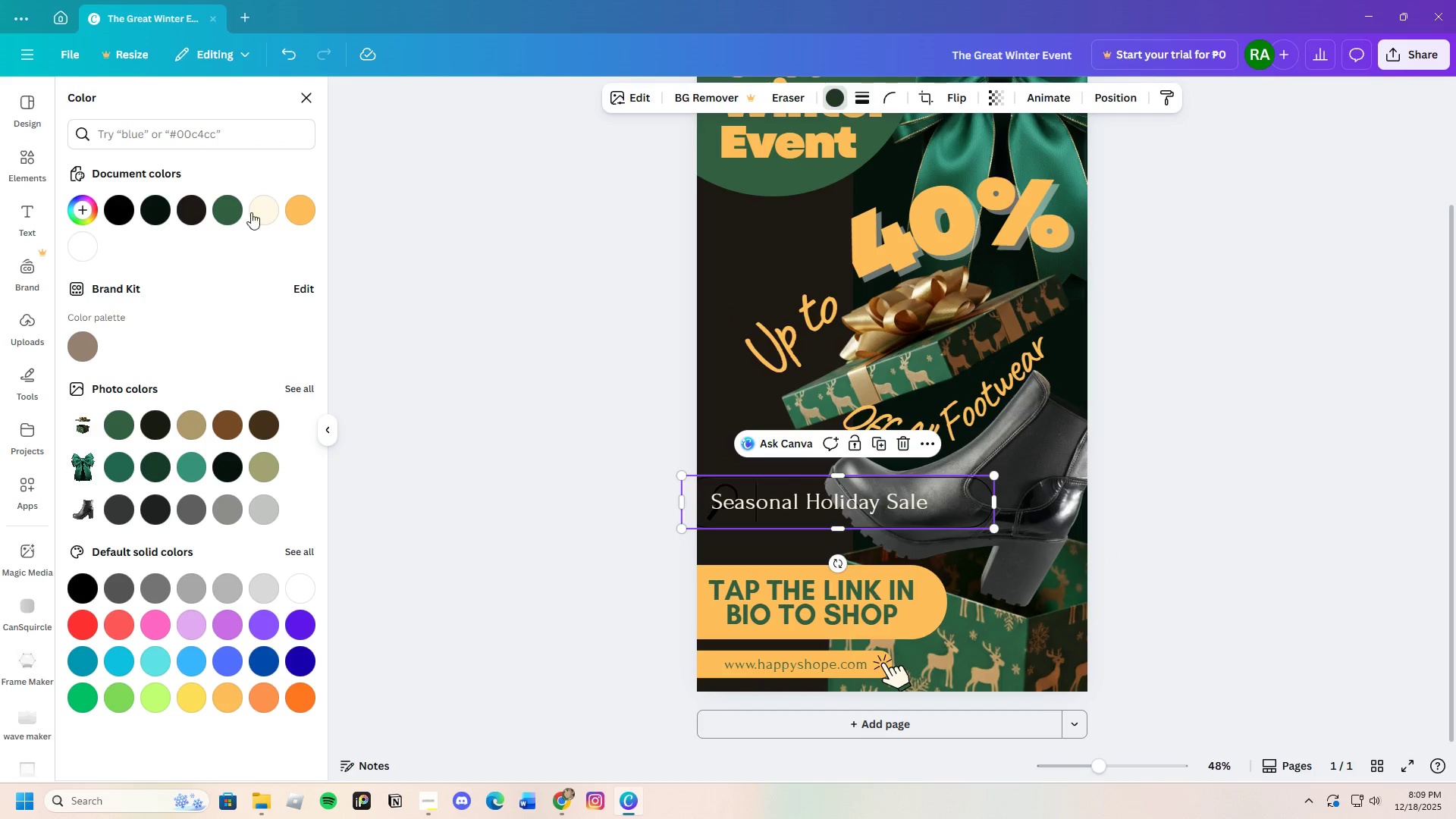 
left_click([268, 215])
 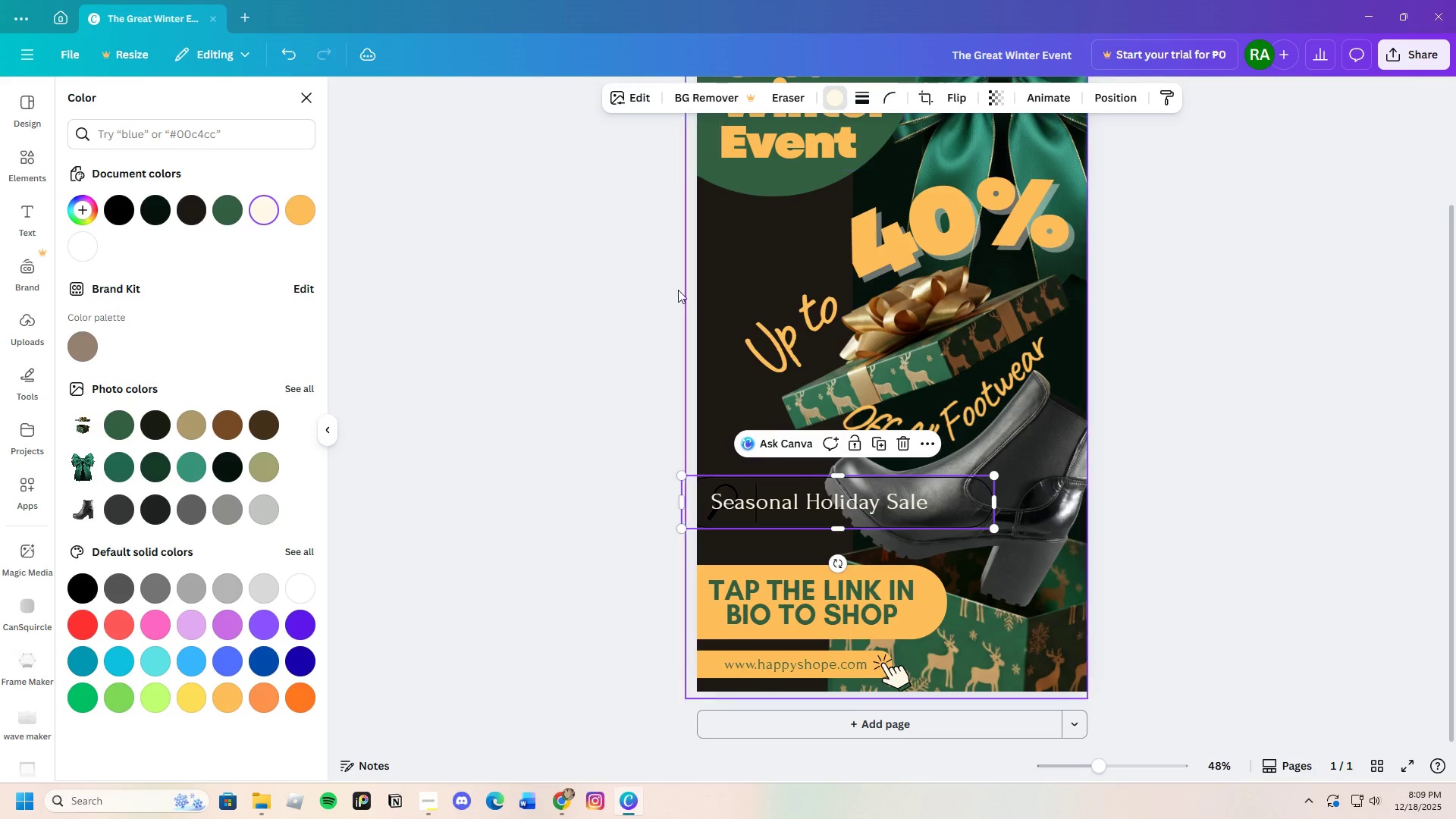 
double_click([587, 349])
 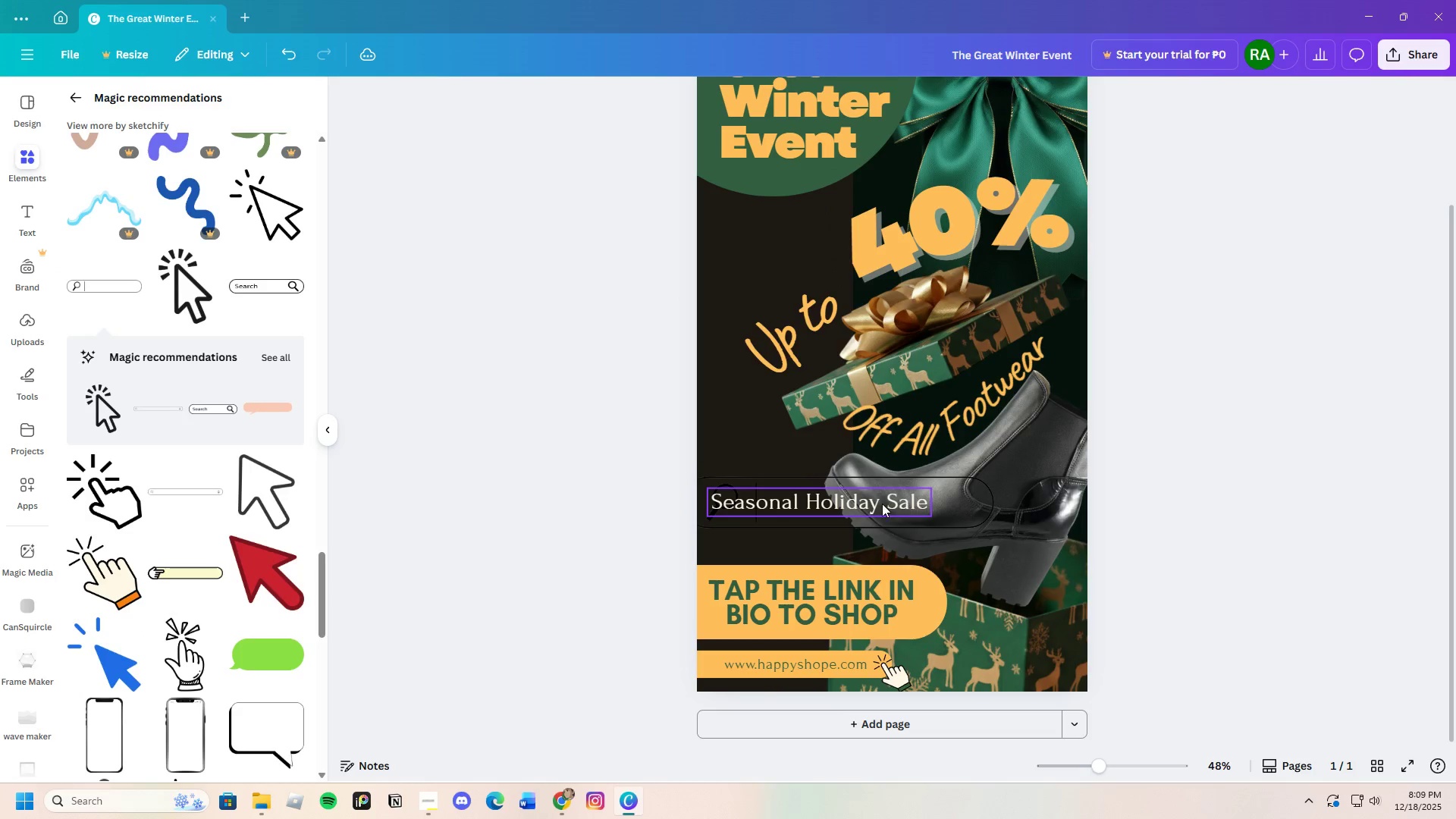 
left_click_drag(start_coordinate=[876, 504], to_coordinate=[881, 551])
 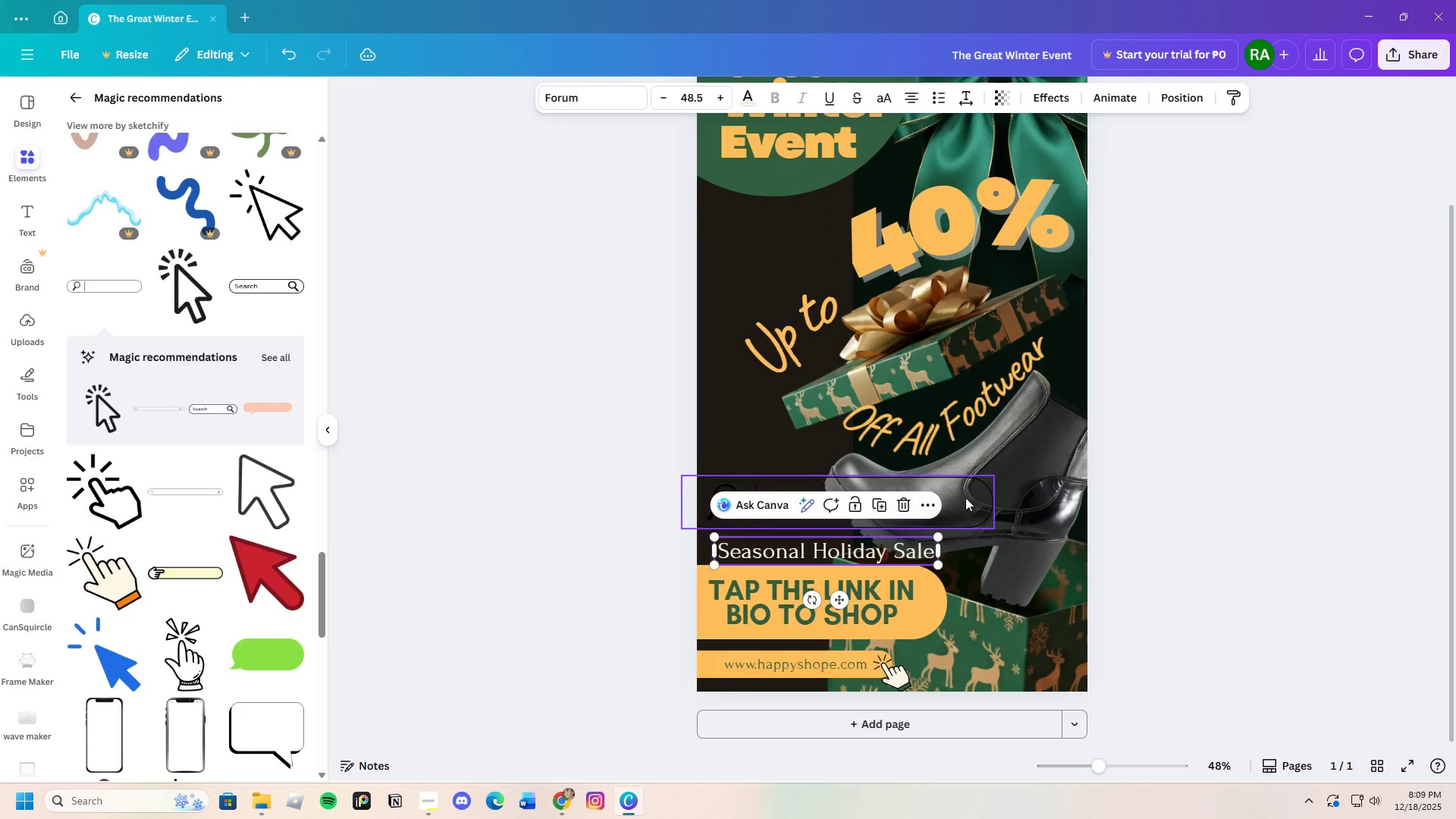 
left_click([966, 497])
 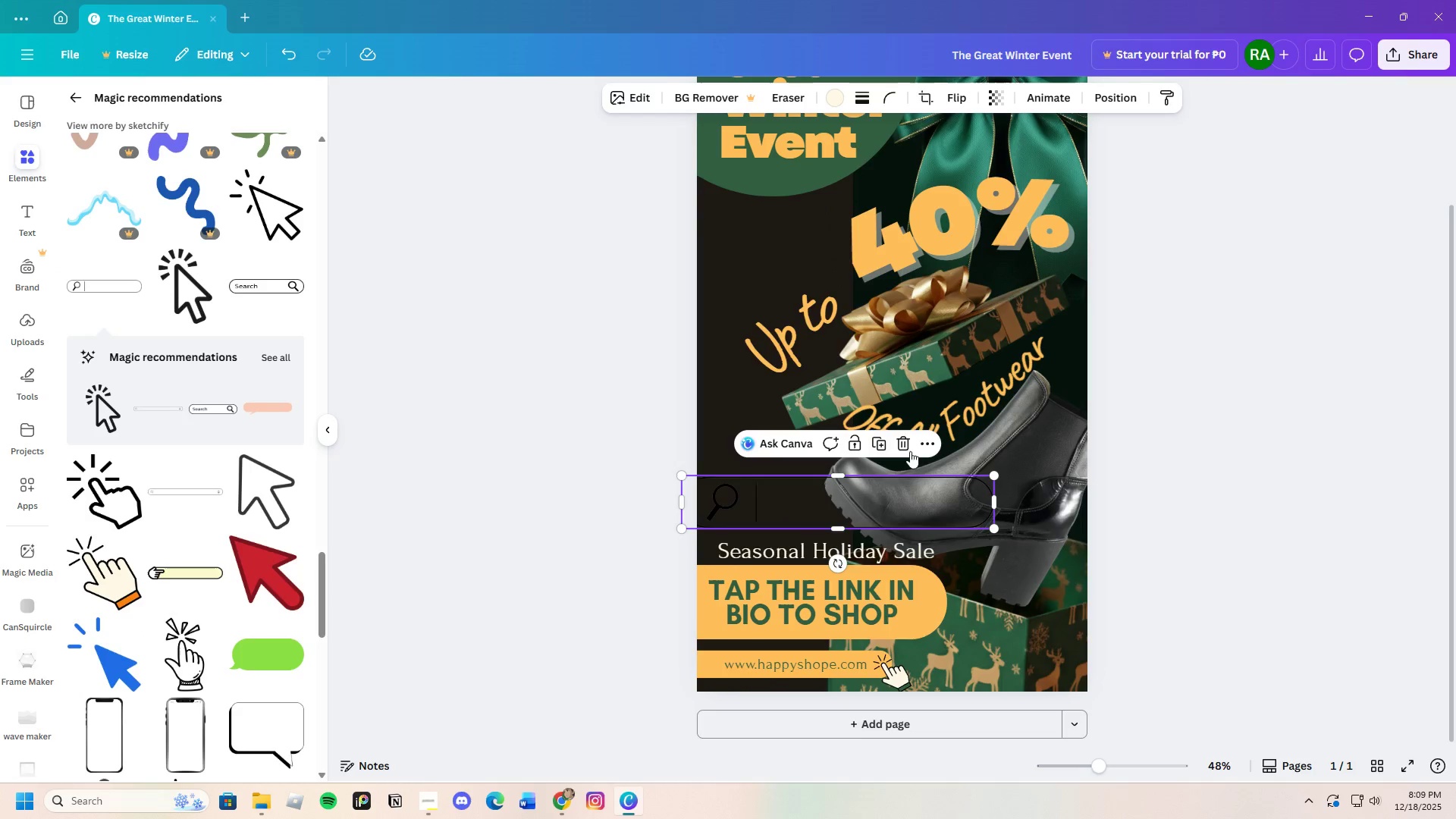 
left_click([902, 444])
 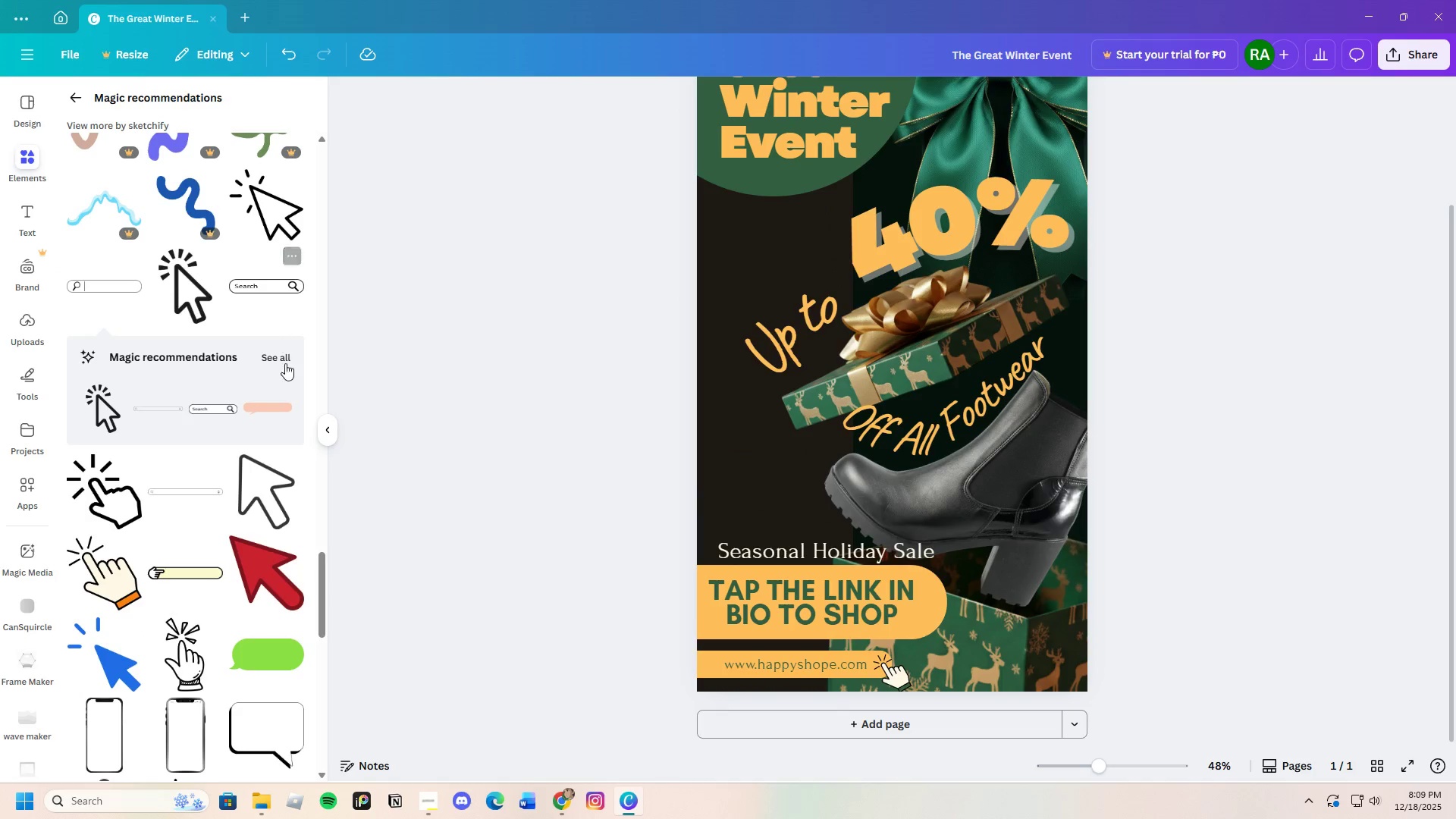 
left_click([275, 356])
 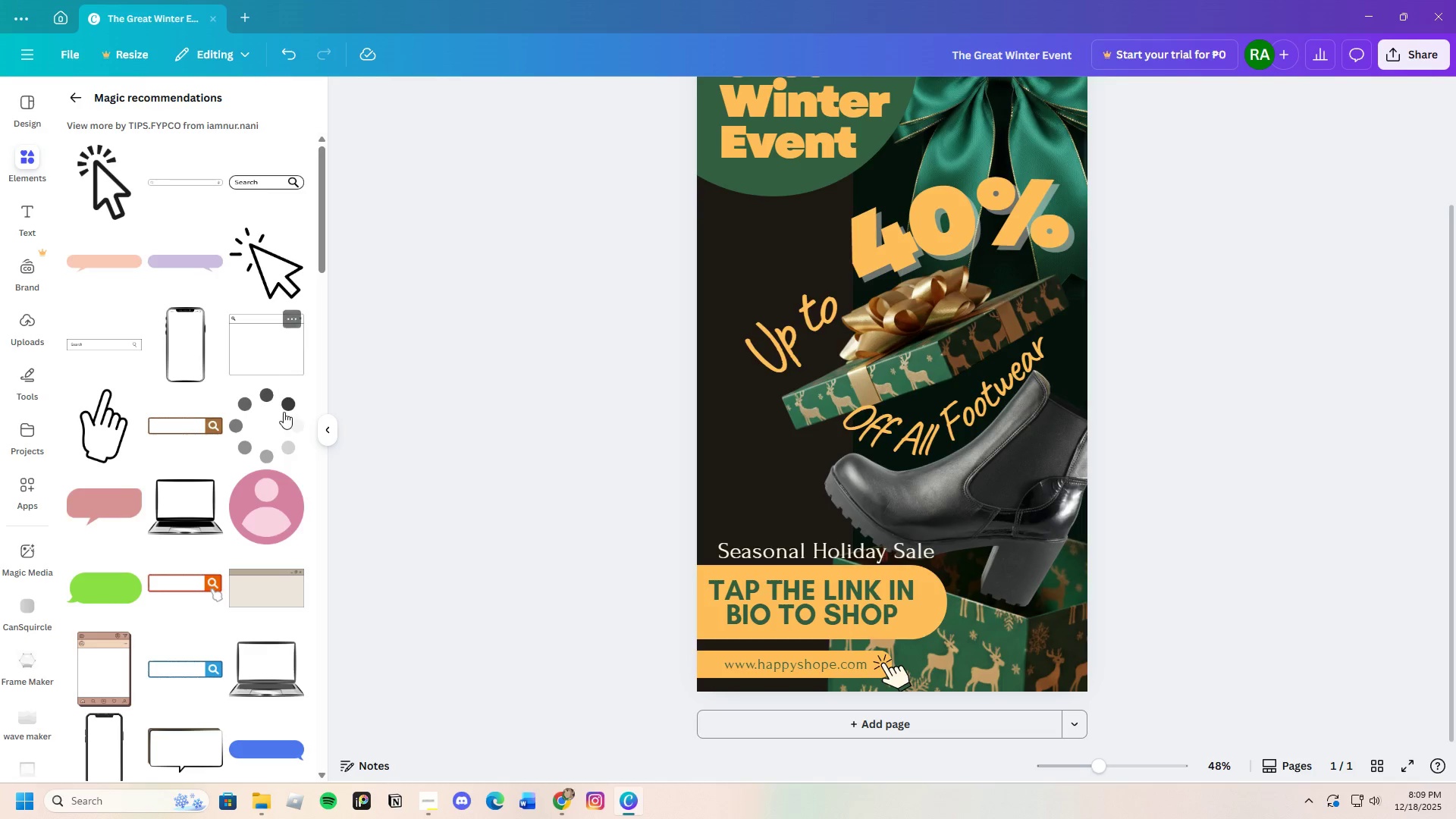 
wait(5.8)
 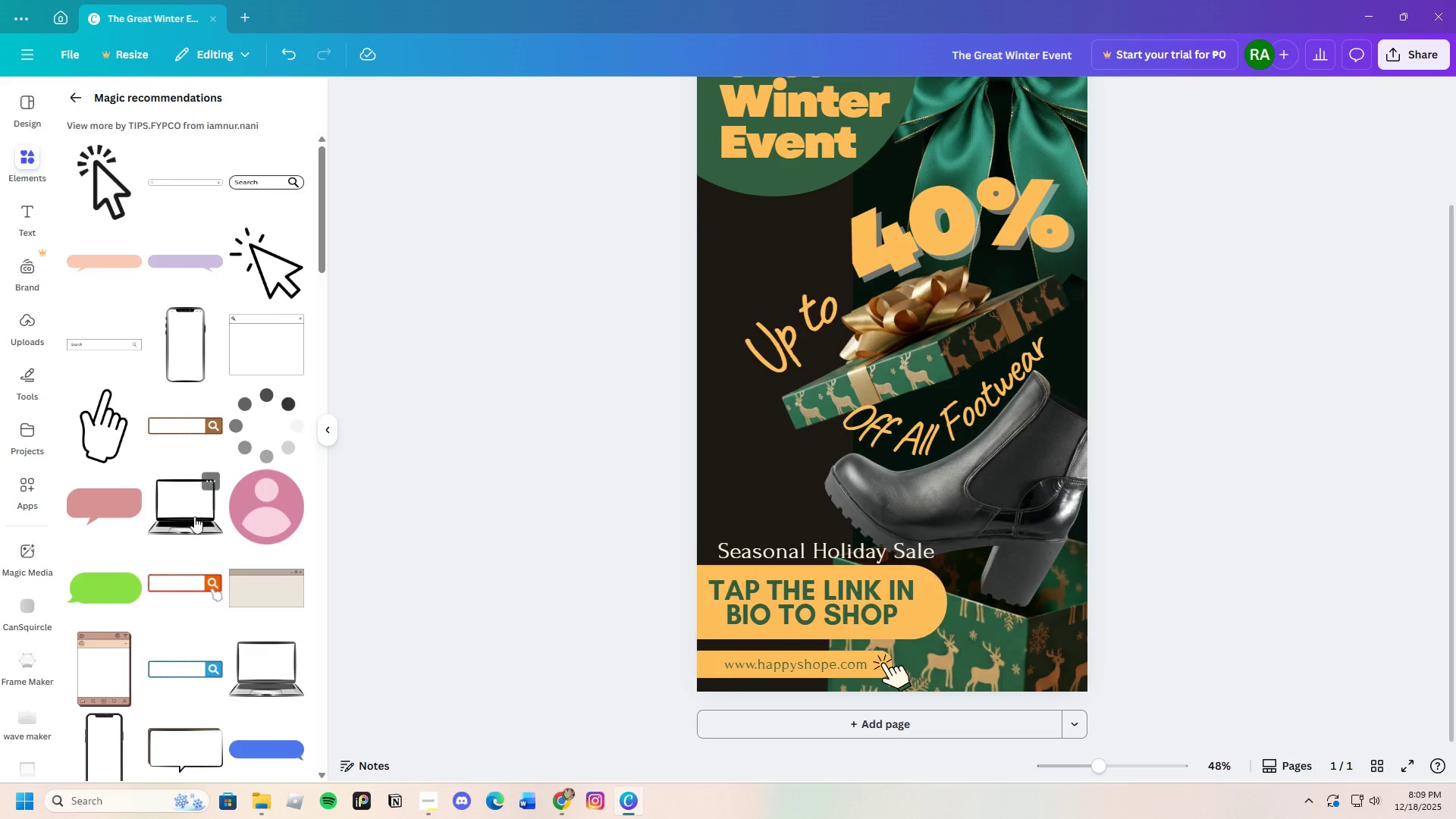 
scroll: coordinate [290, 556], scroll_direction: down, amount: 1.0
 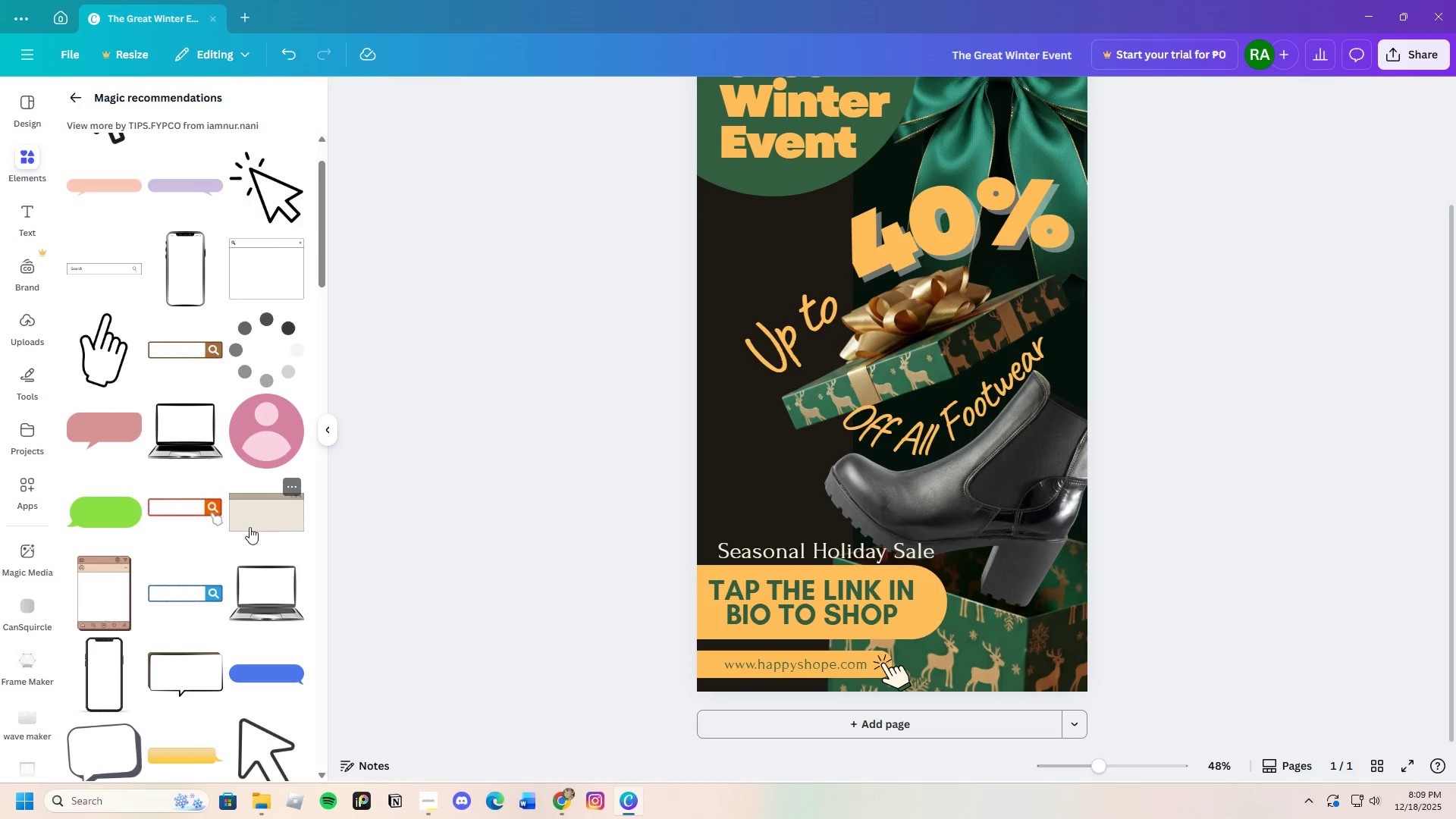 
mouse_move([124, 469])
 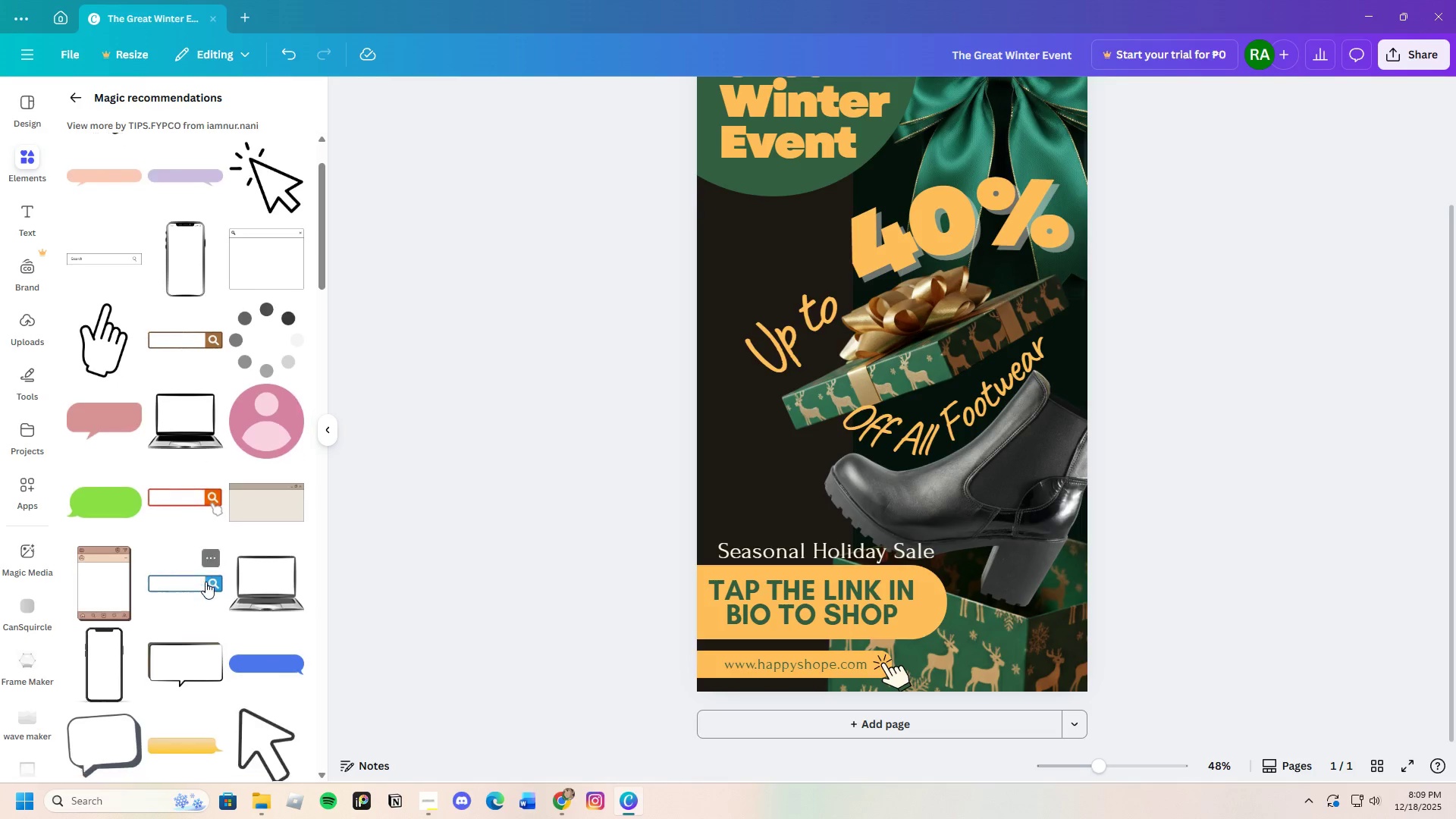 
scroll: coordinate [206, 582], scroll_direction: down, amount: 3.0
 